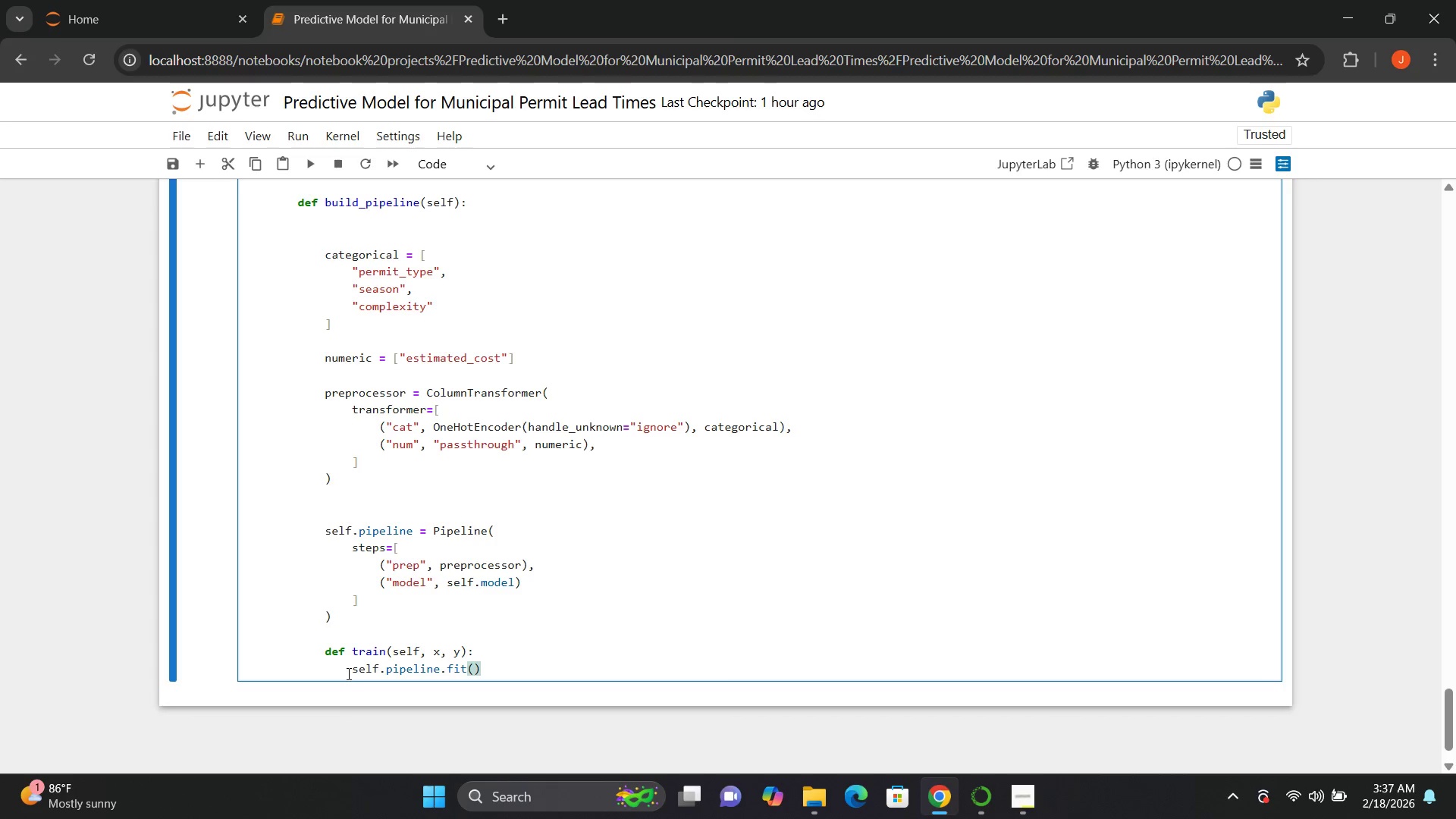 
key(X)
 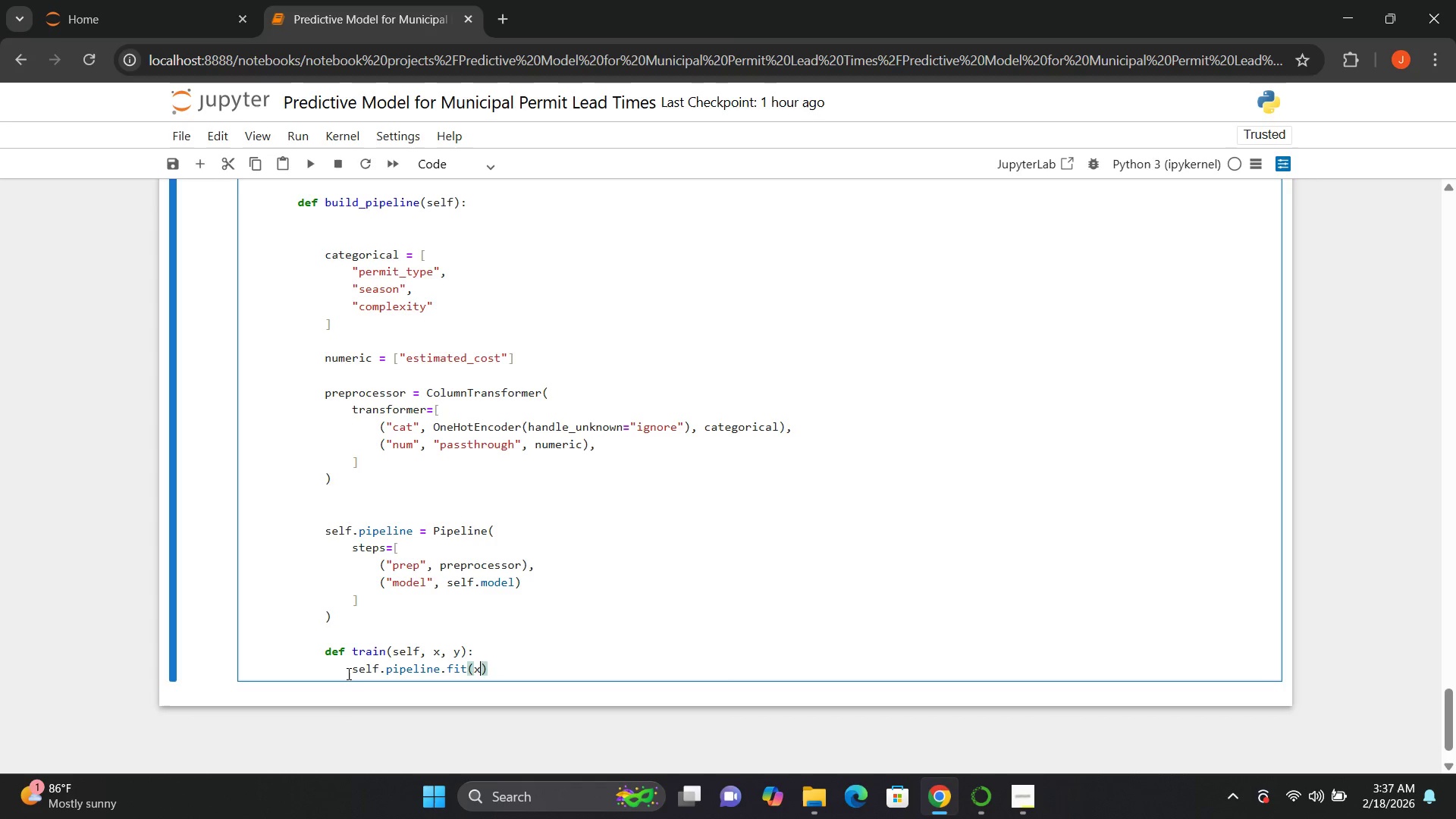 
key(Comma)
 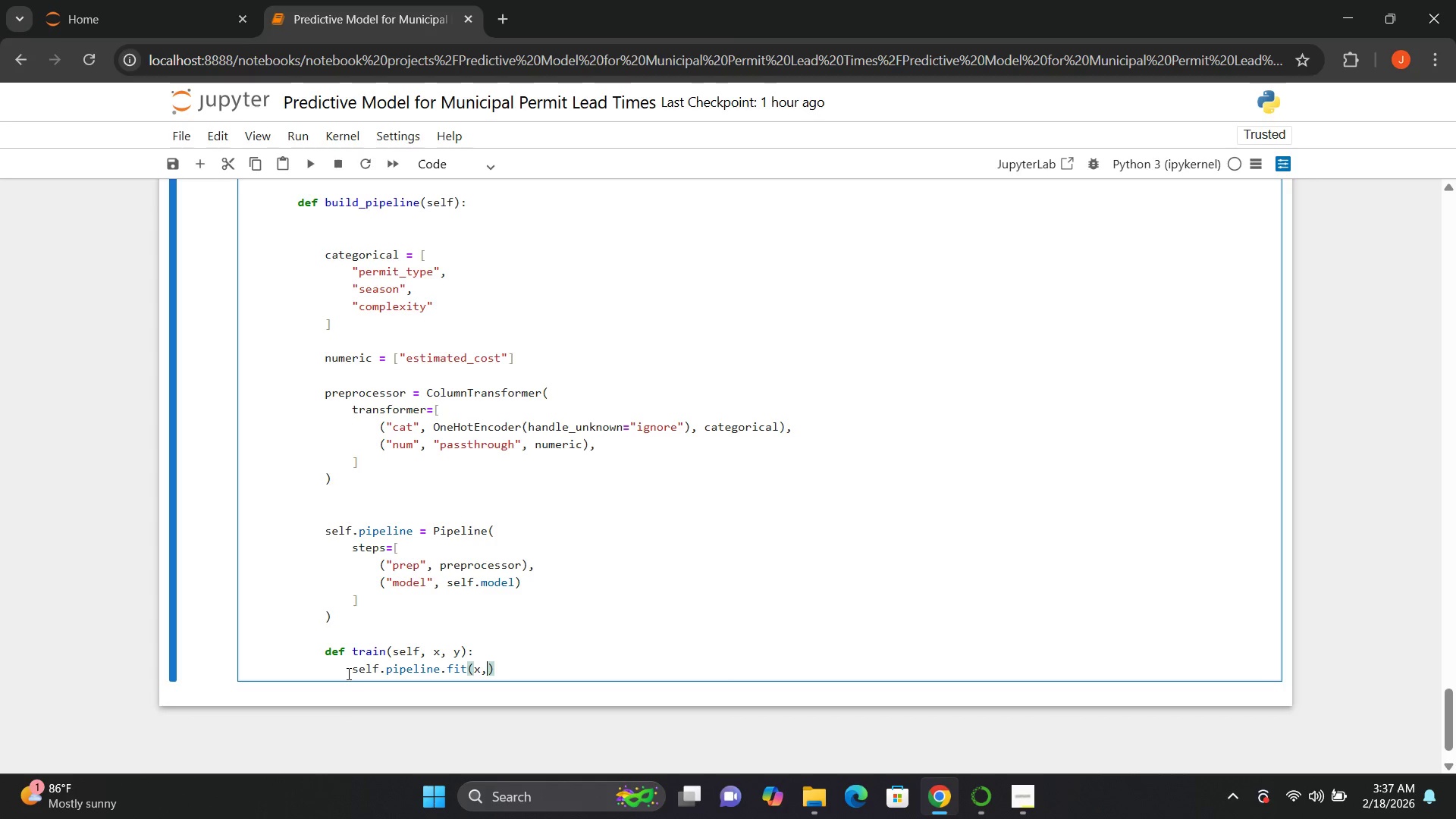 
hold_key(key=Space, duration=0.44)
 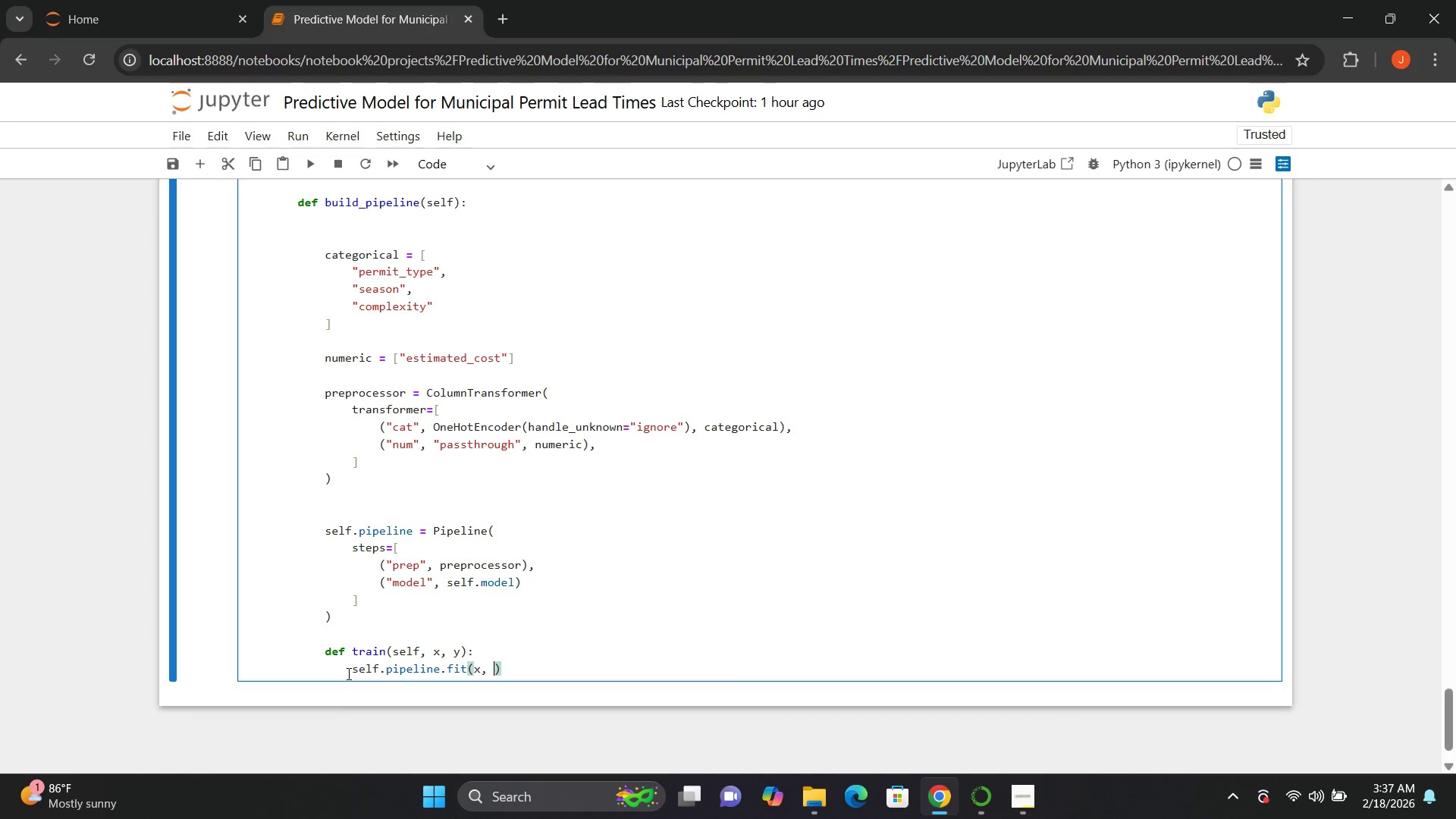 
key(Y)
 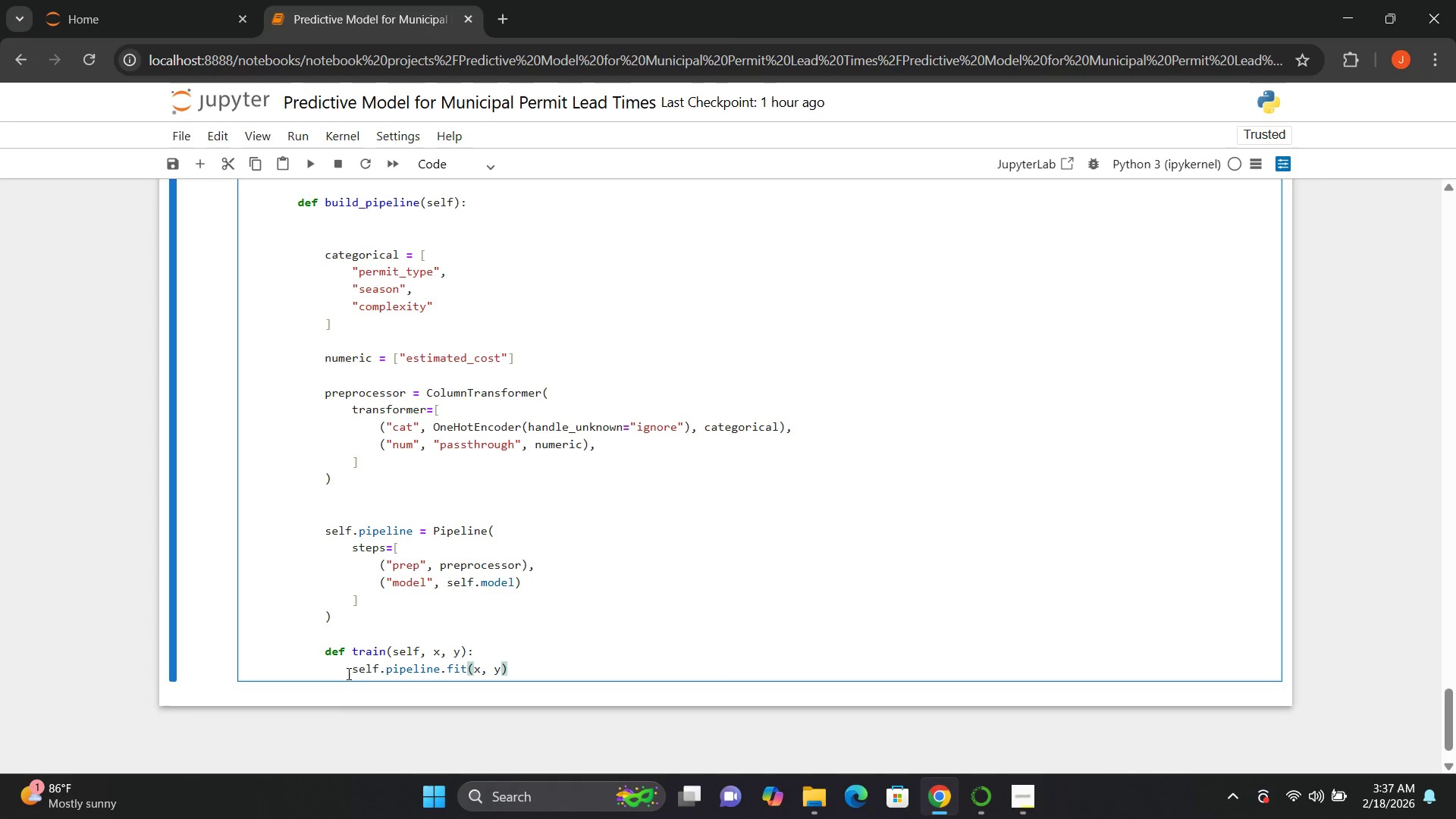 
key(ArrowRight)
 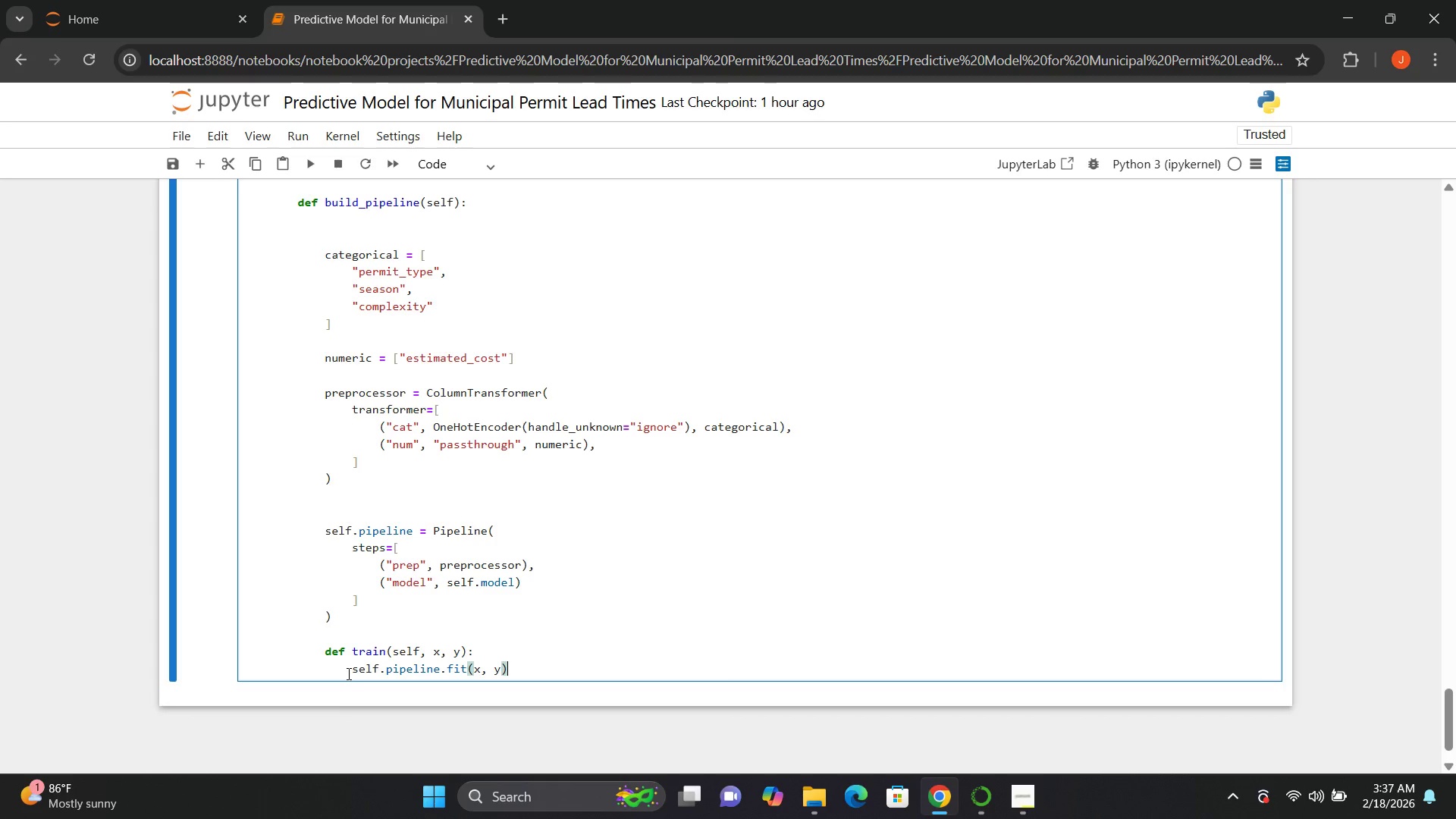 
key(Enter)
 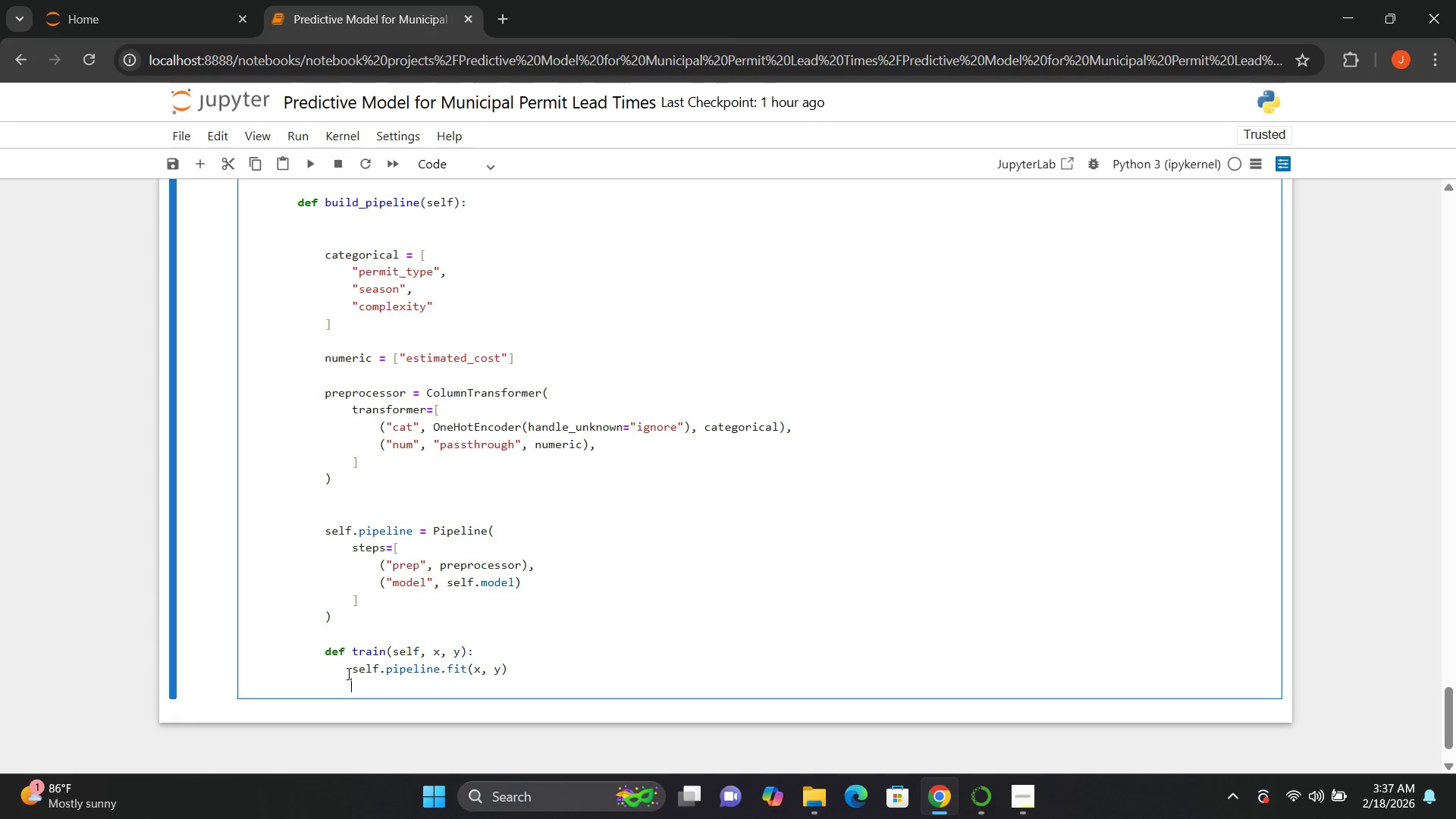 
key(Enter)
 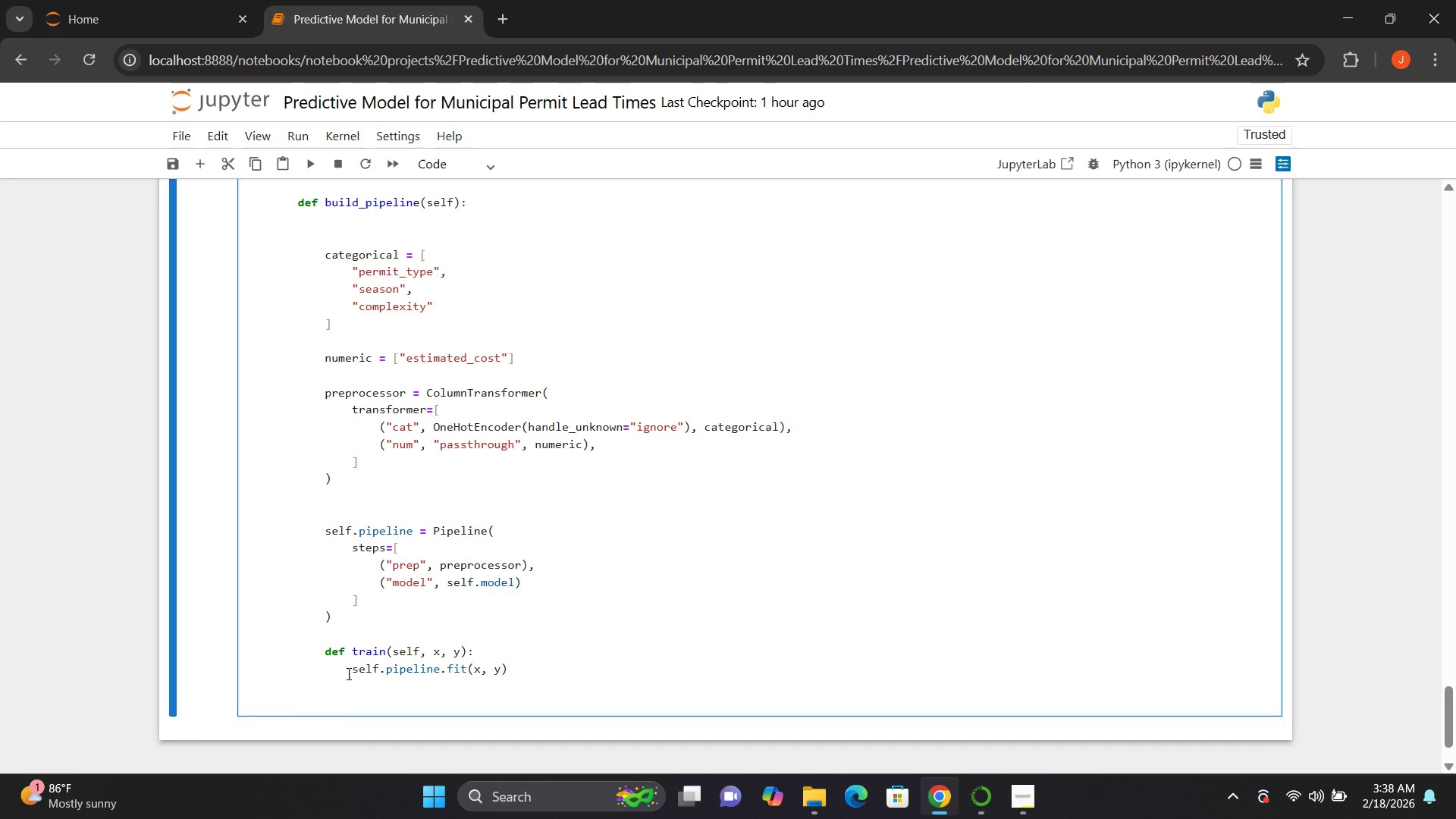 
key(ArrowLeft)
 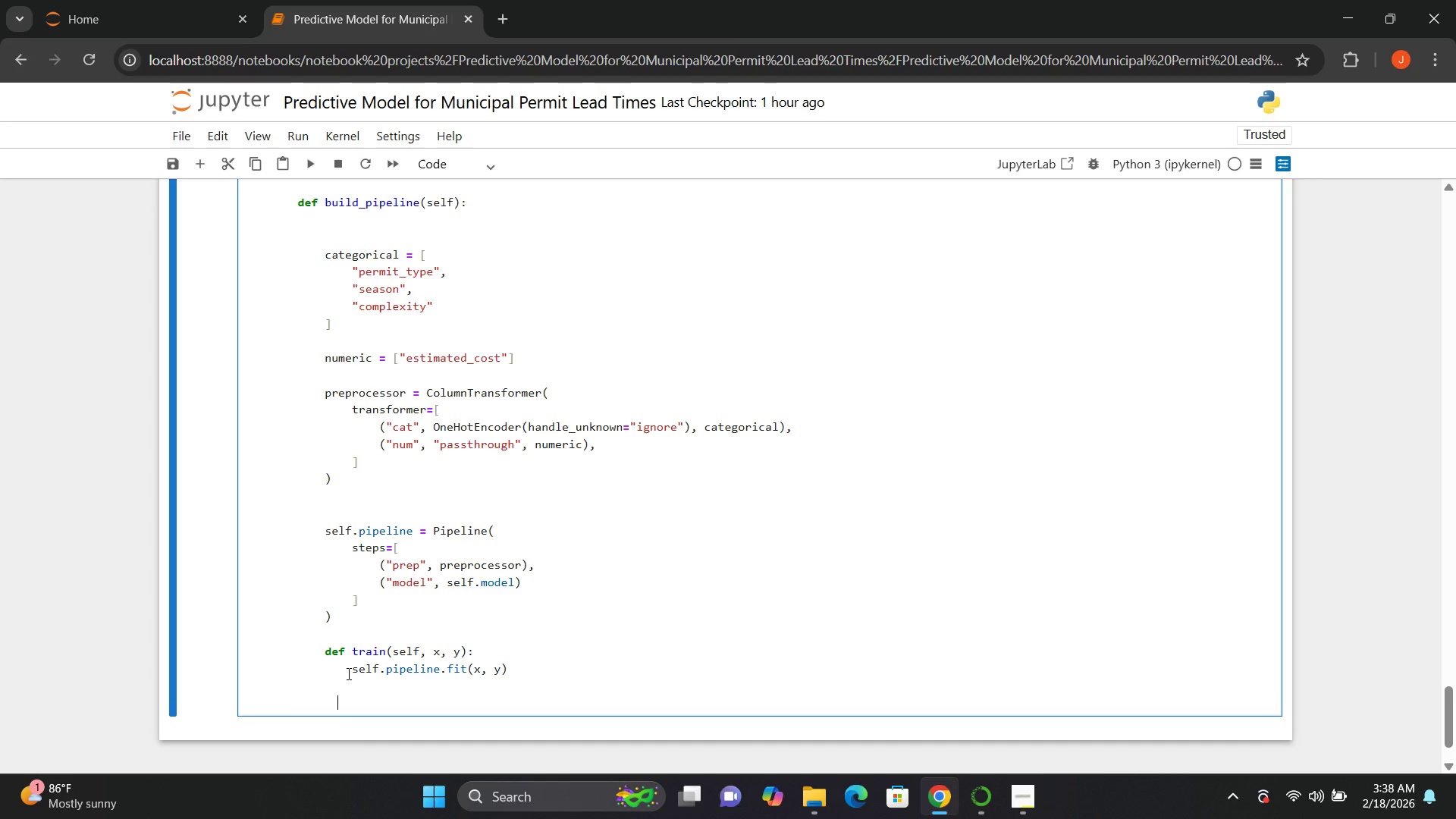 
key(ArrowLeft)
 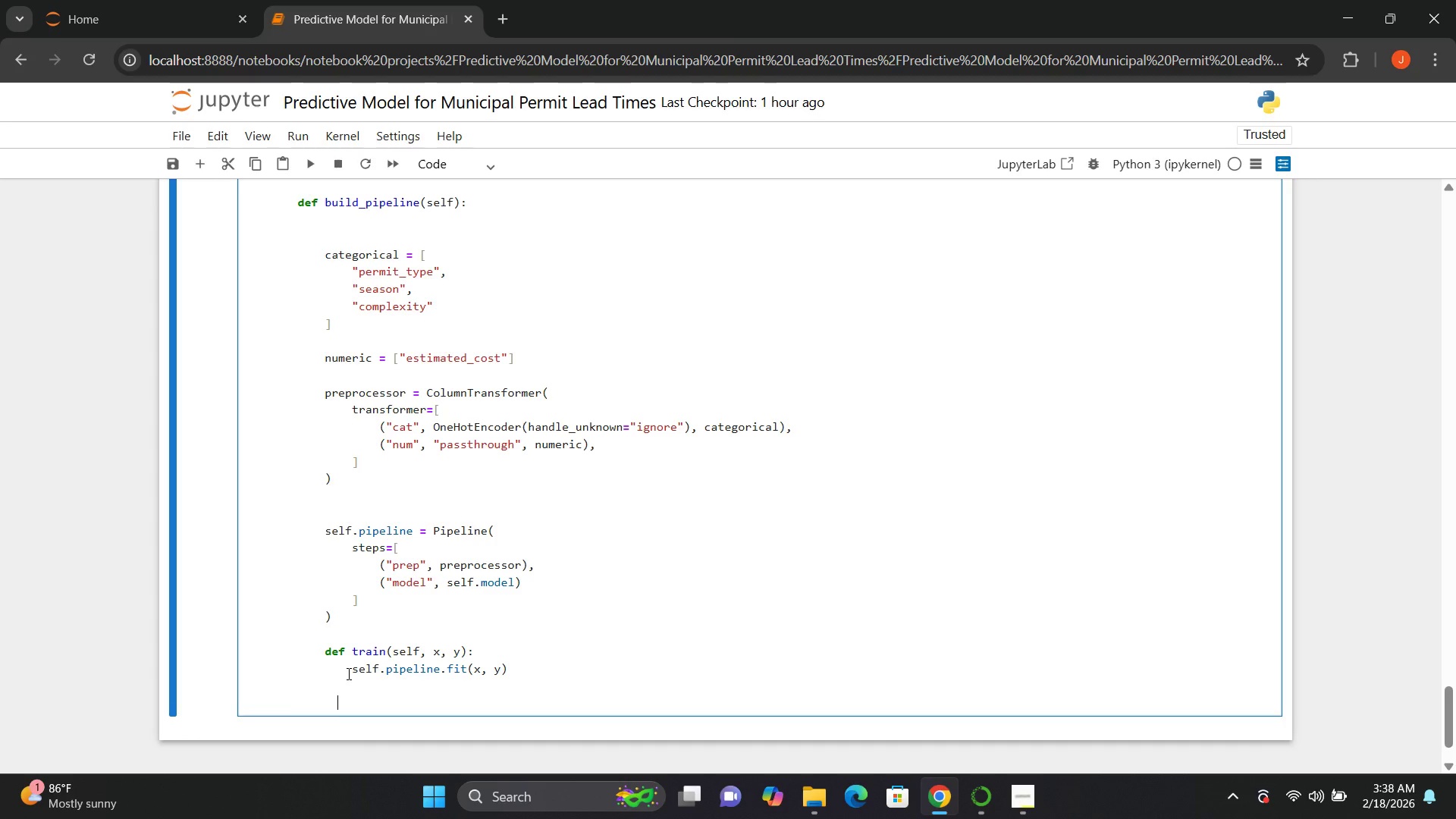 
key(ArrowLeft)
 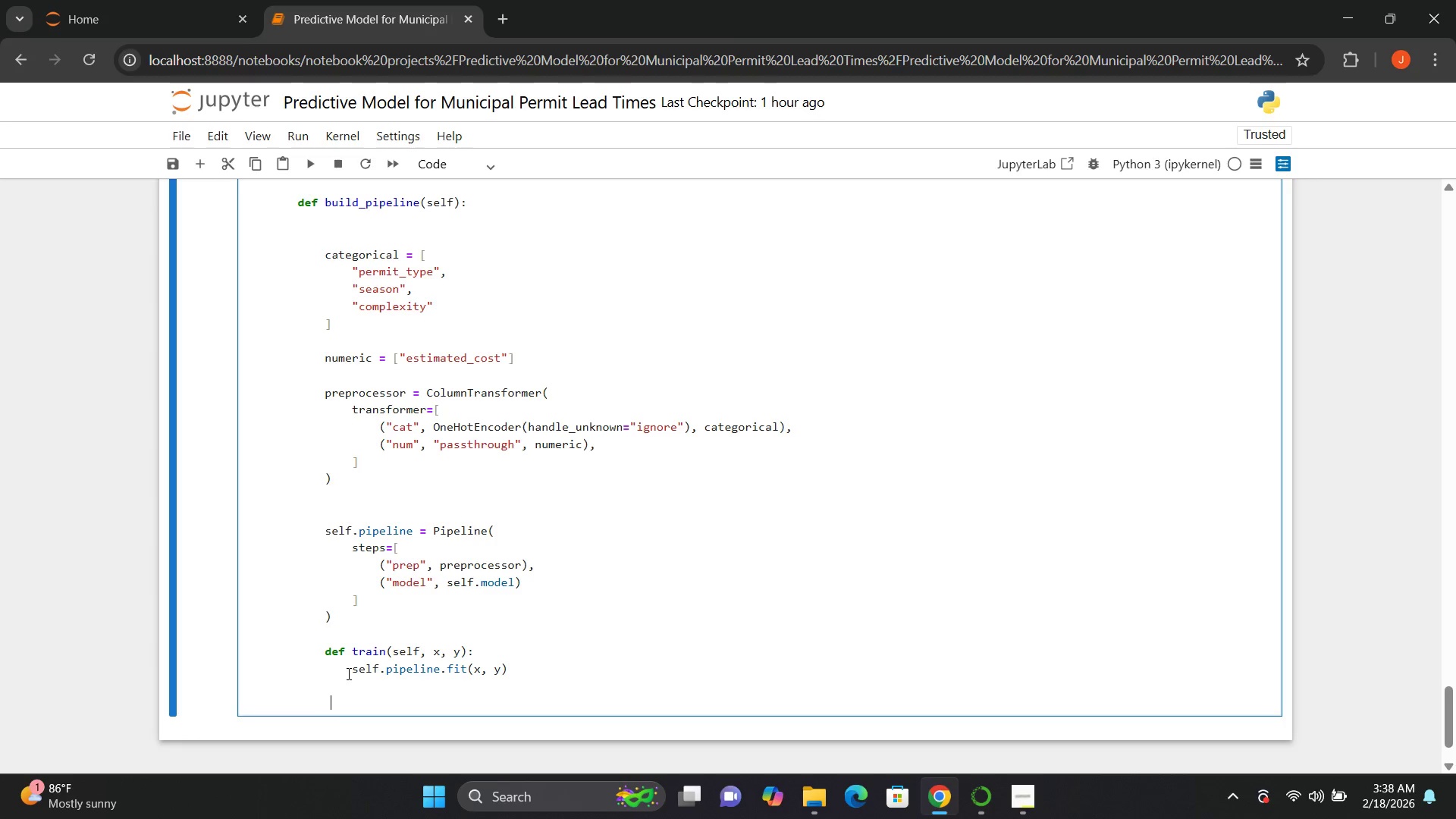 
type(def)
 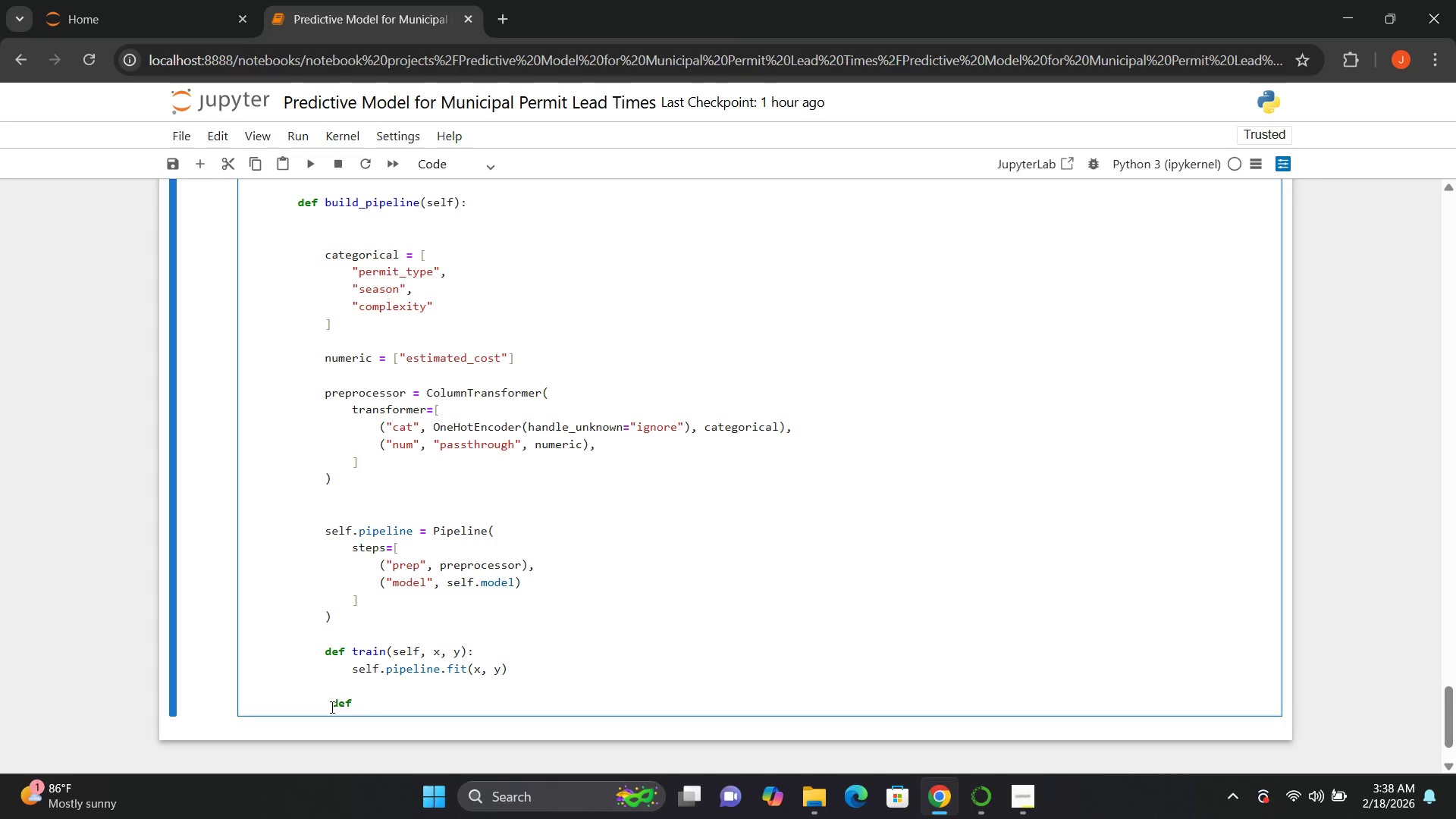 
wait(5.47)
 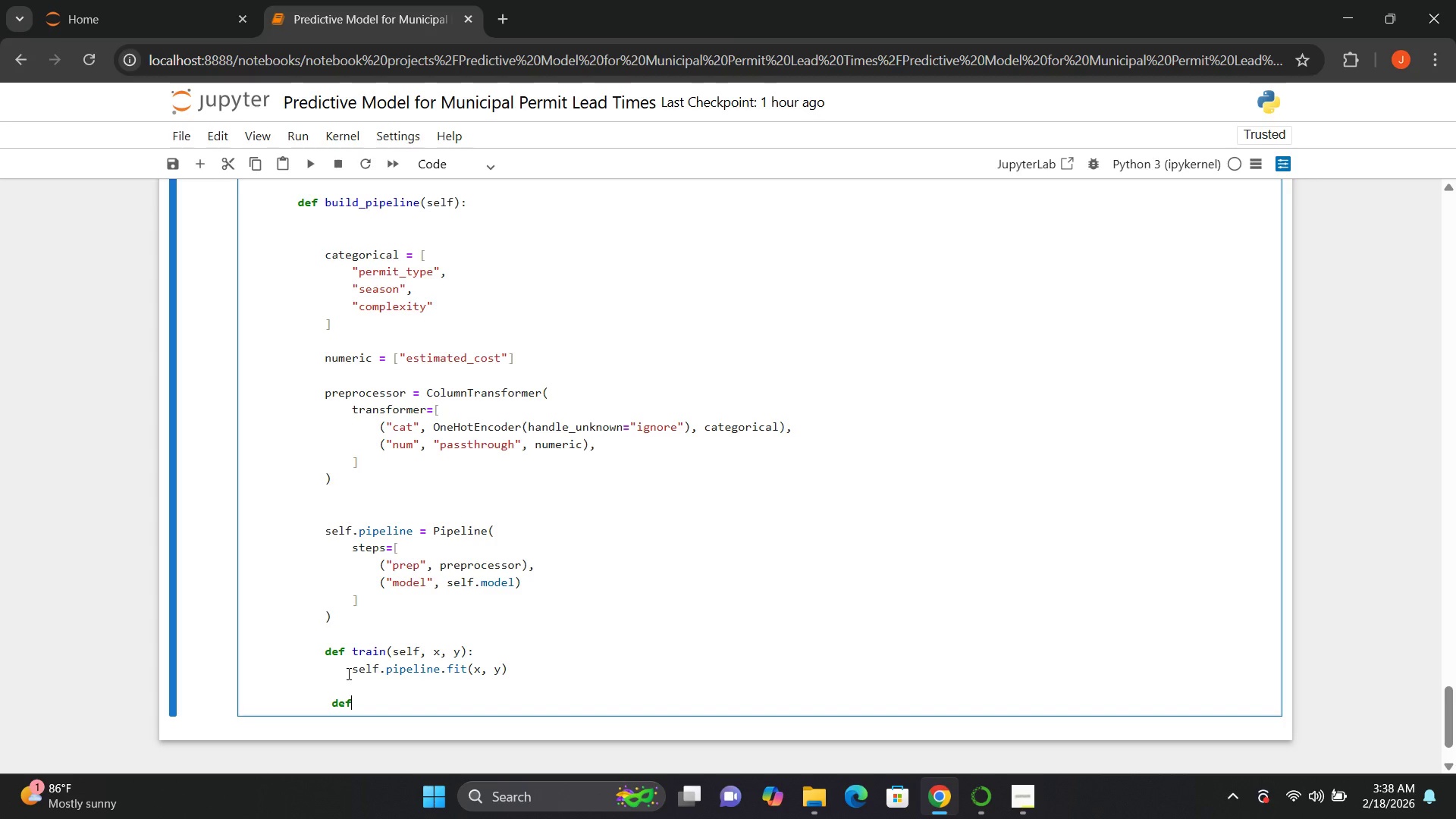 
left_click([331, 704])
 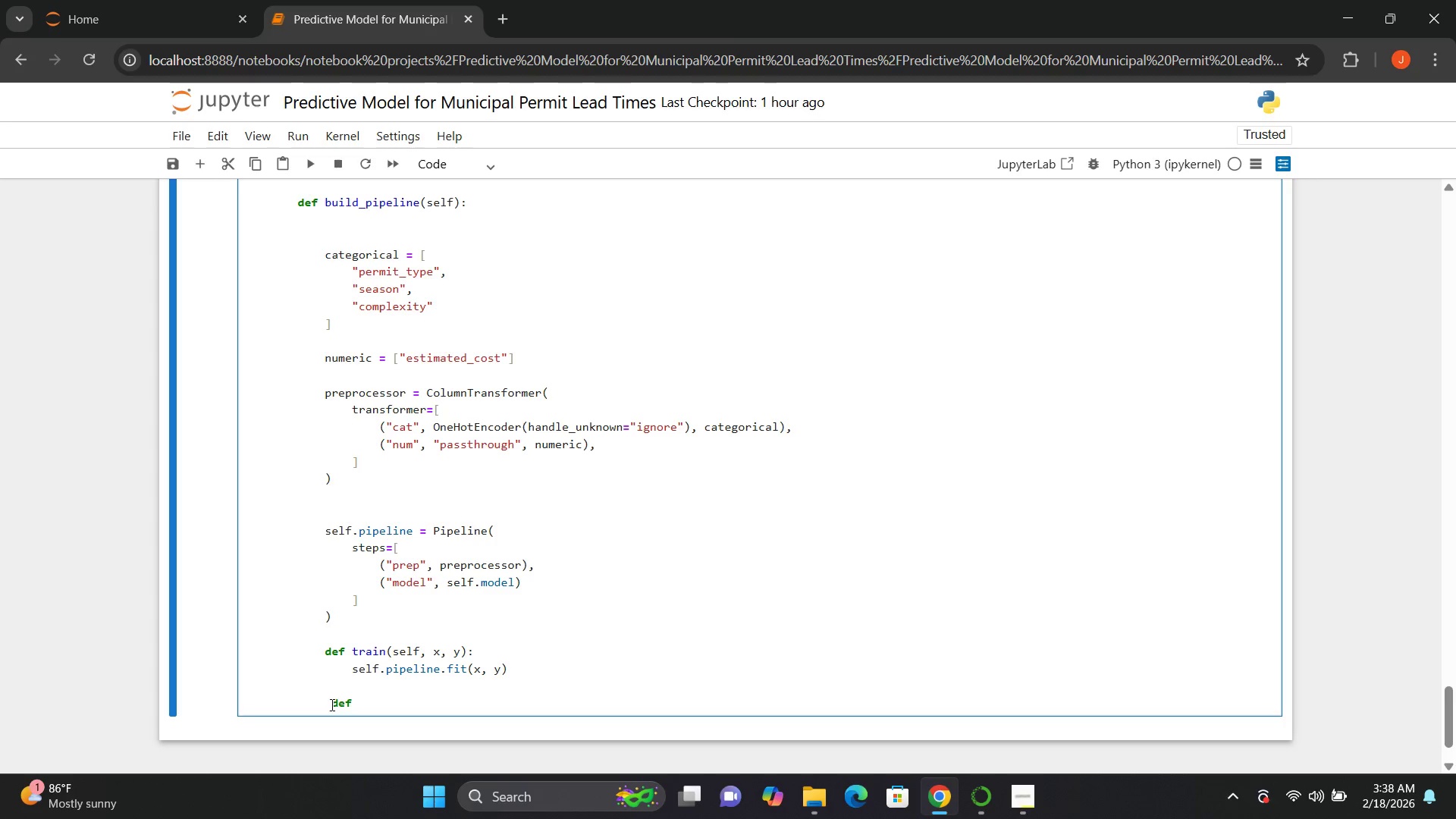 
key(Backspace)
 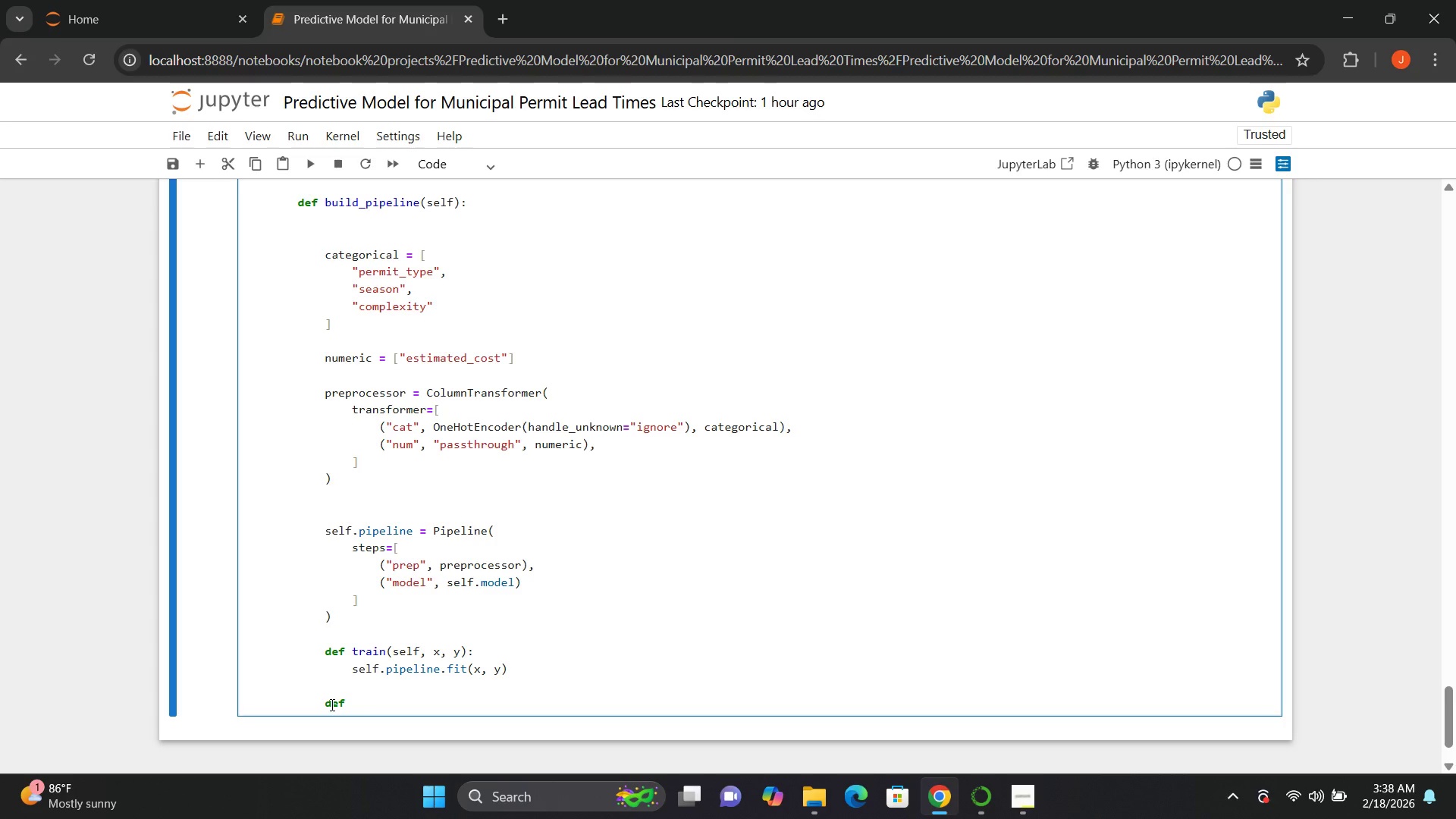 
key(ArrowRight)
 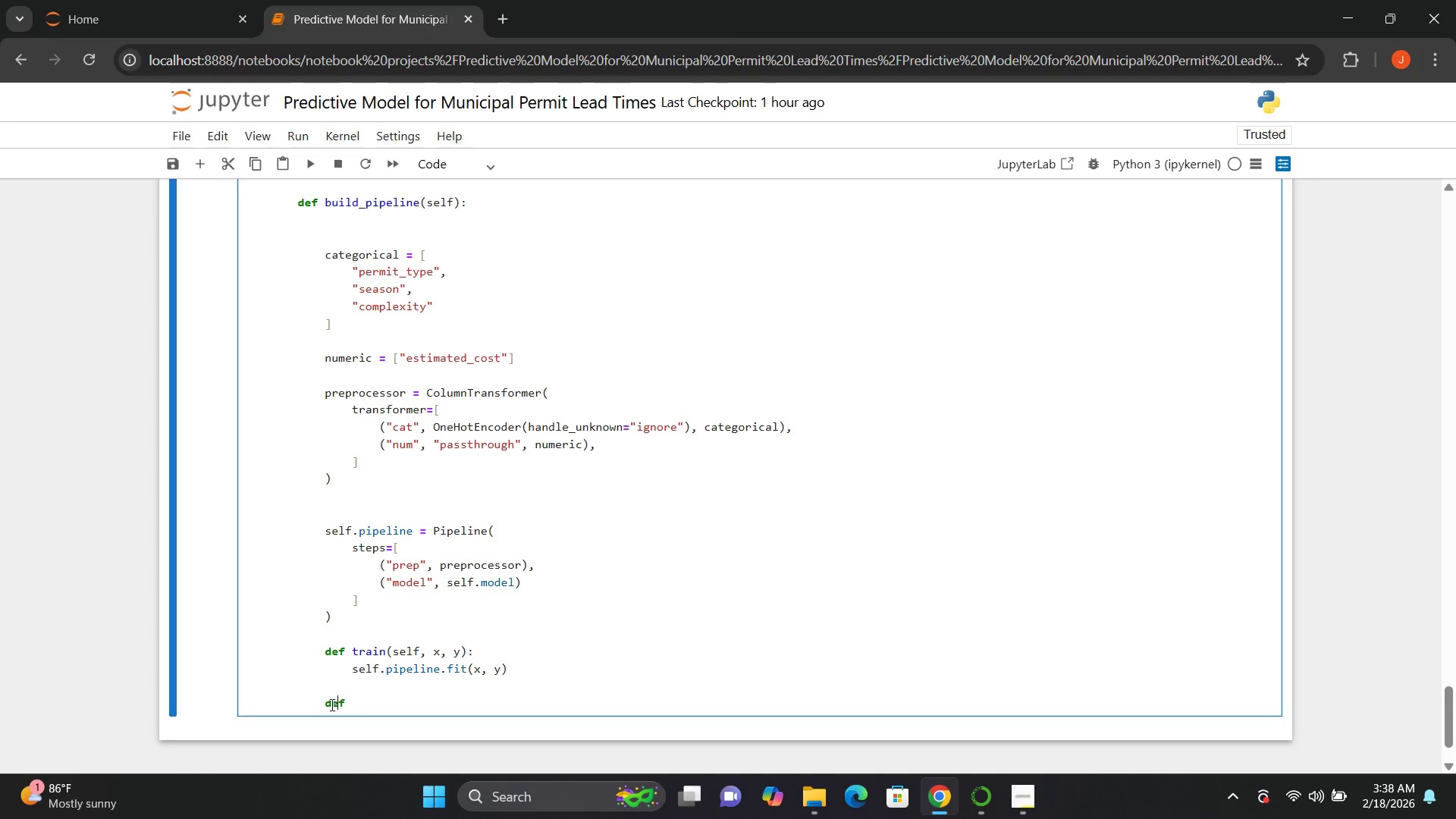 
key(ArrowRight)
 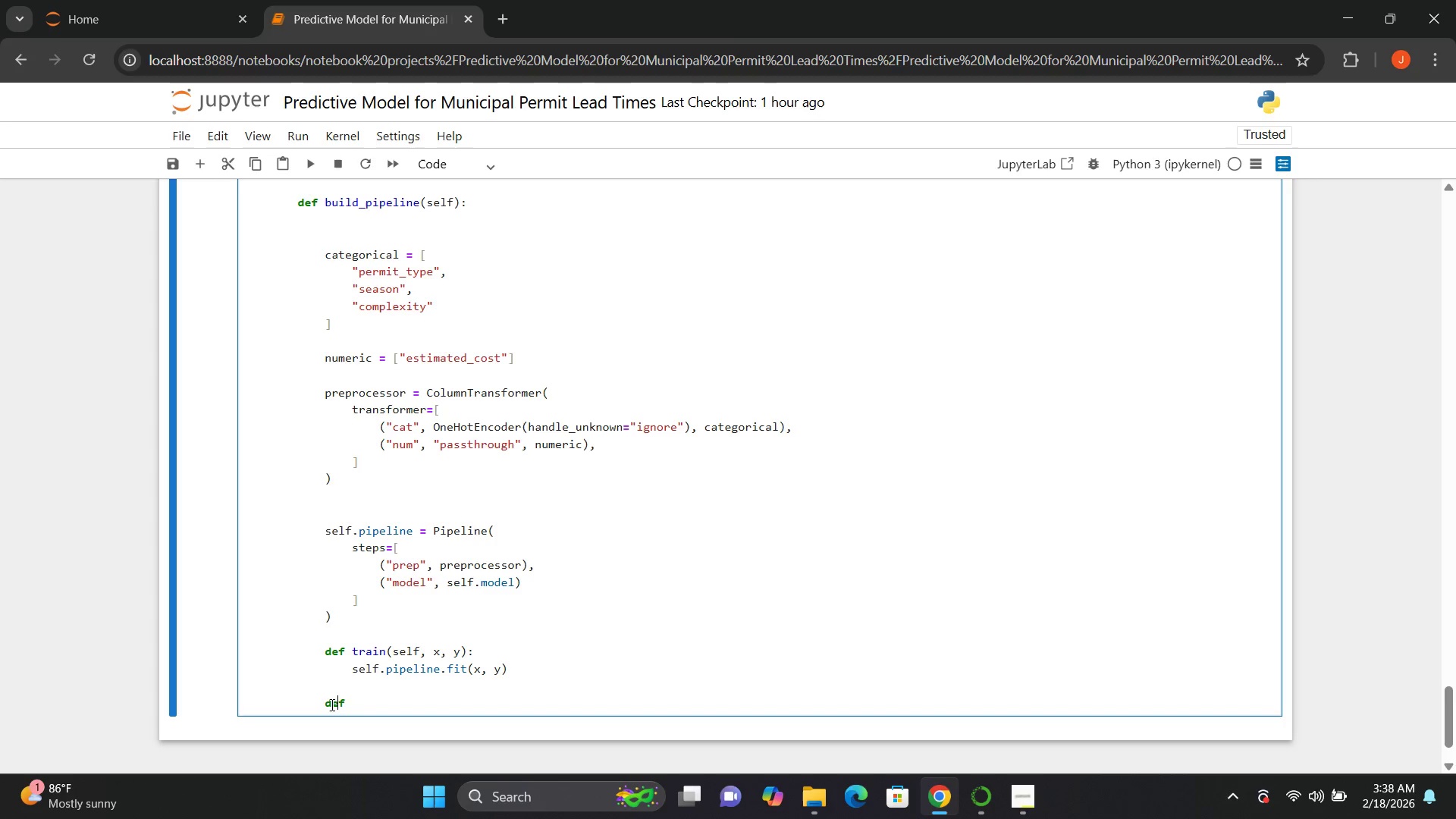 
key(ArrowRight)
 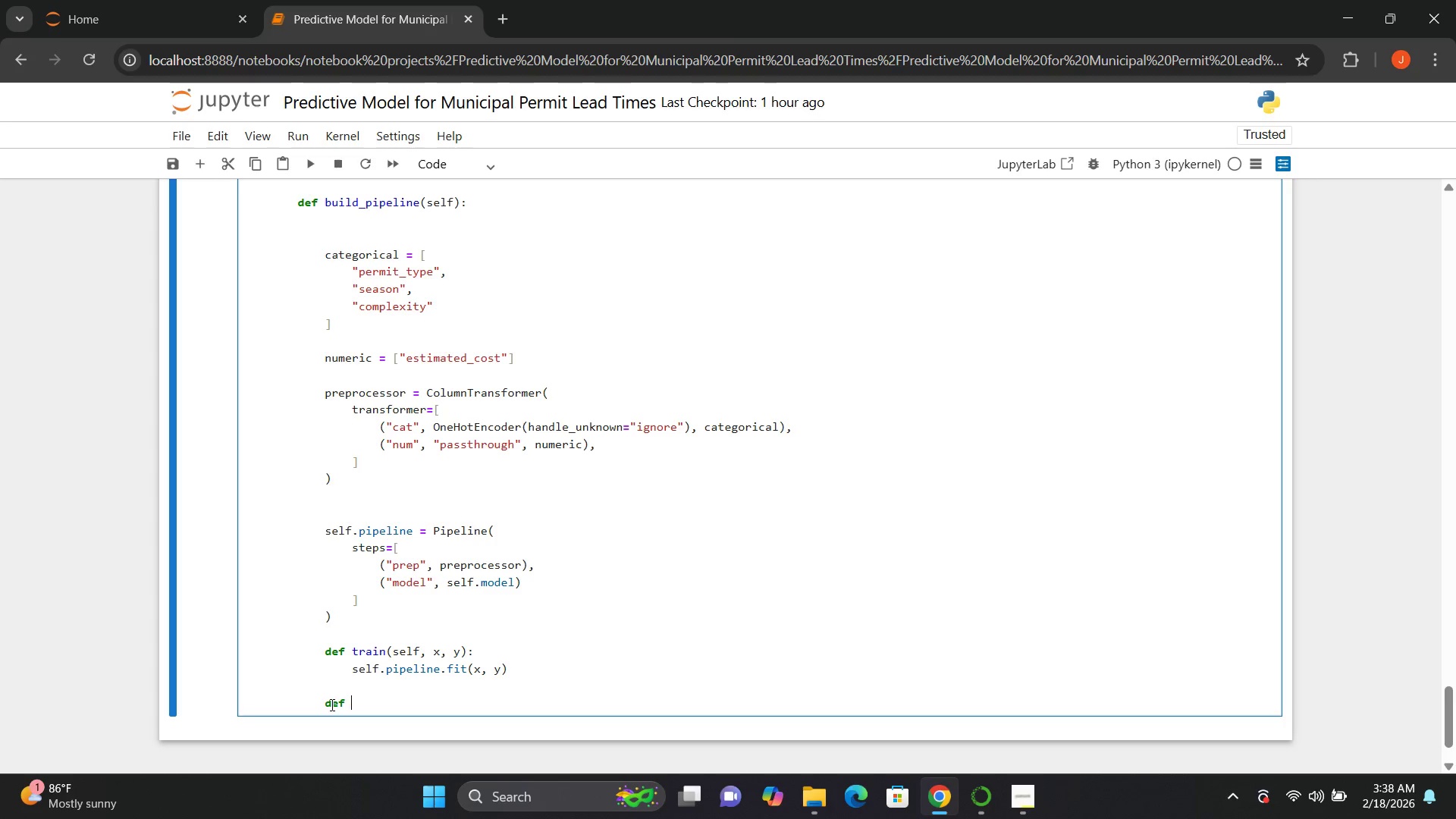 
key(ArrowRight)
 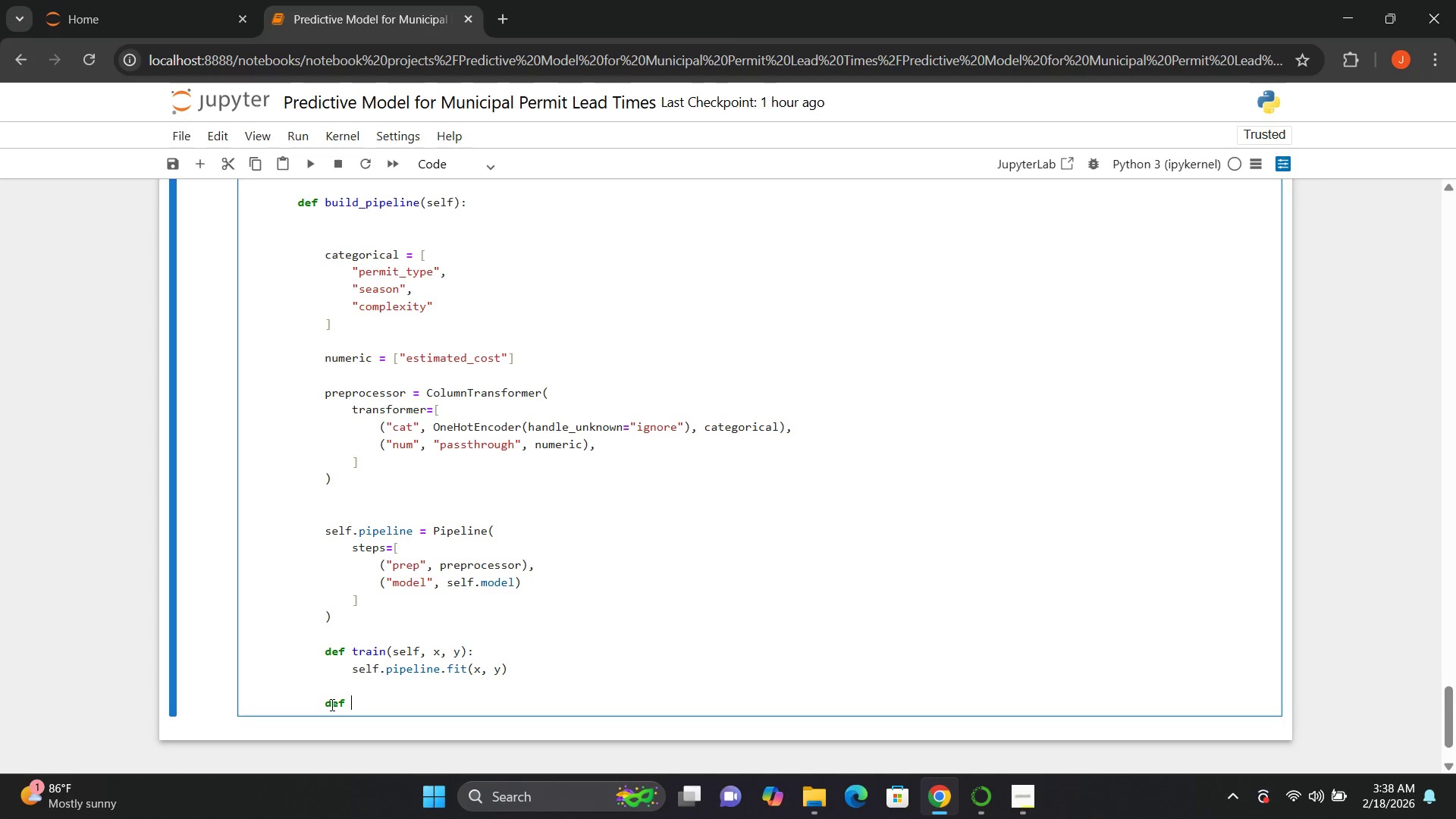 
type(predict())
 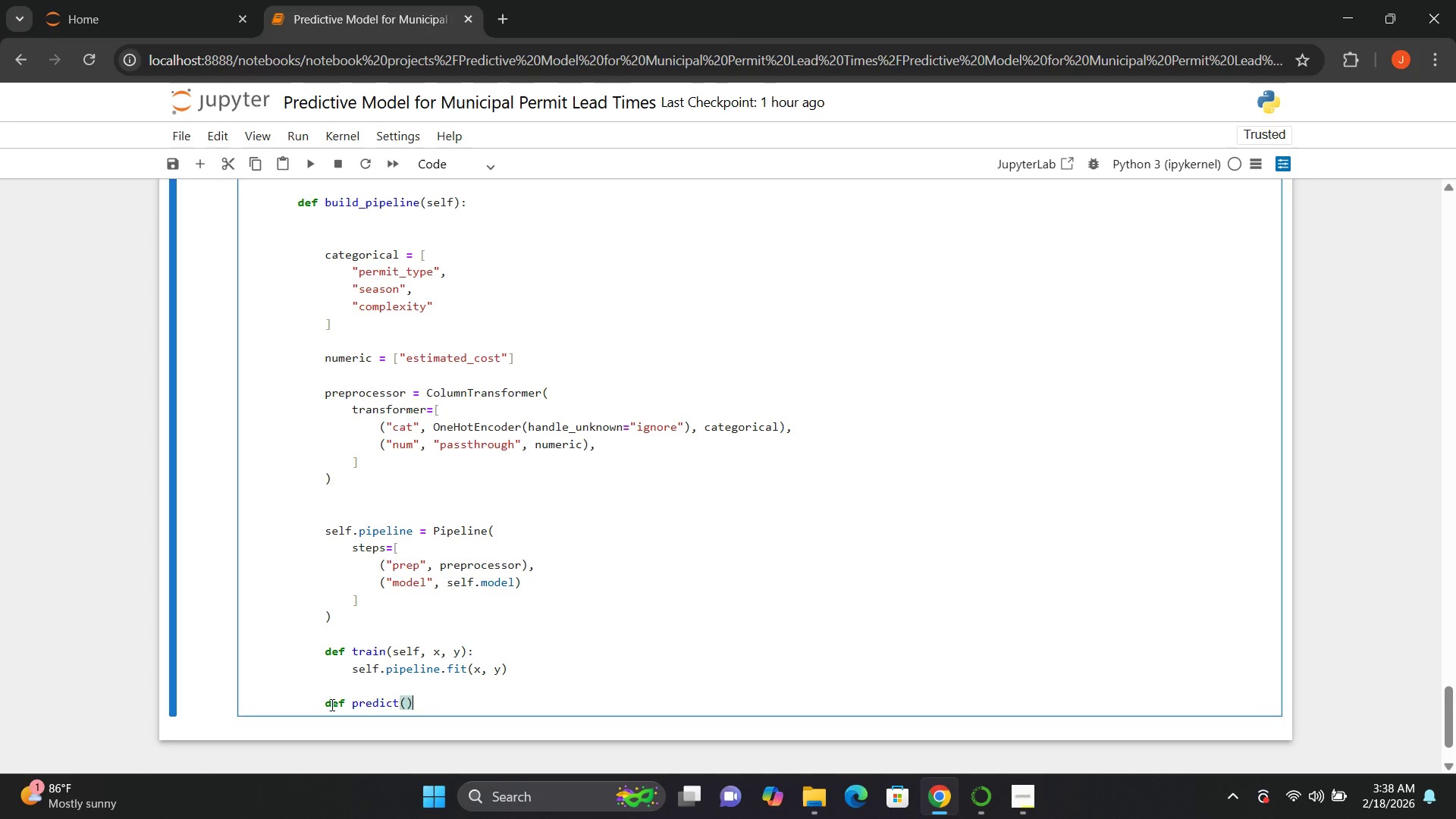 
key(ArrowLeft)
 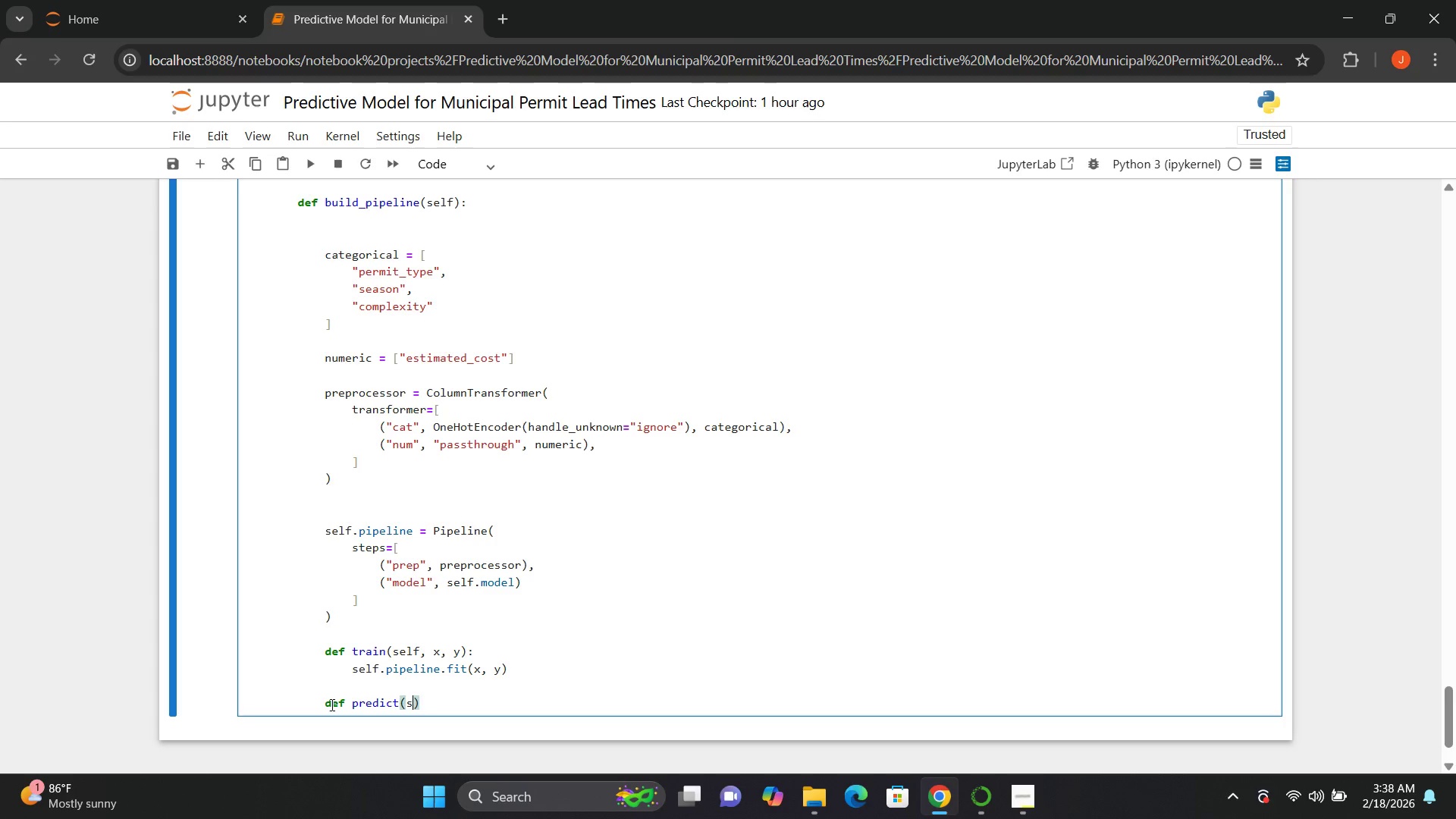 
type(self, x)
 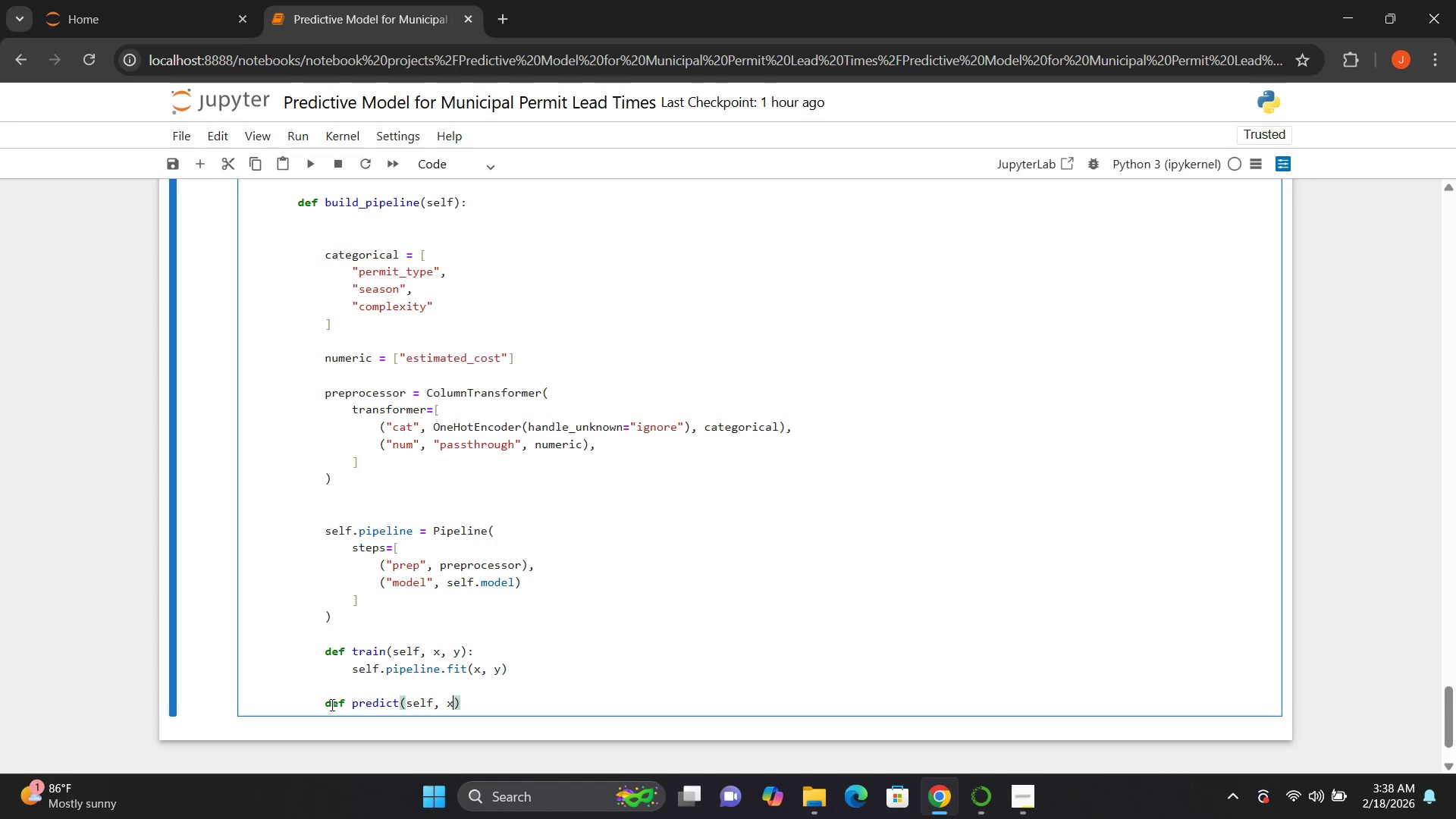 
key(ArrowRight)
 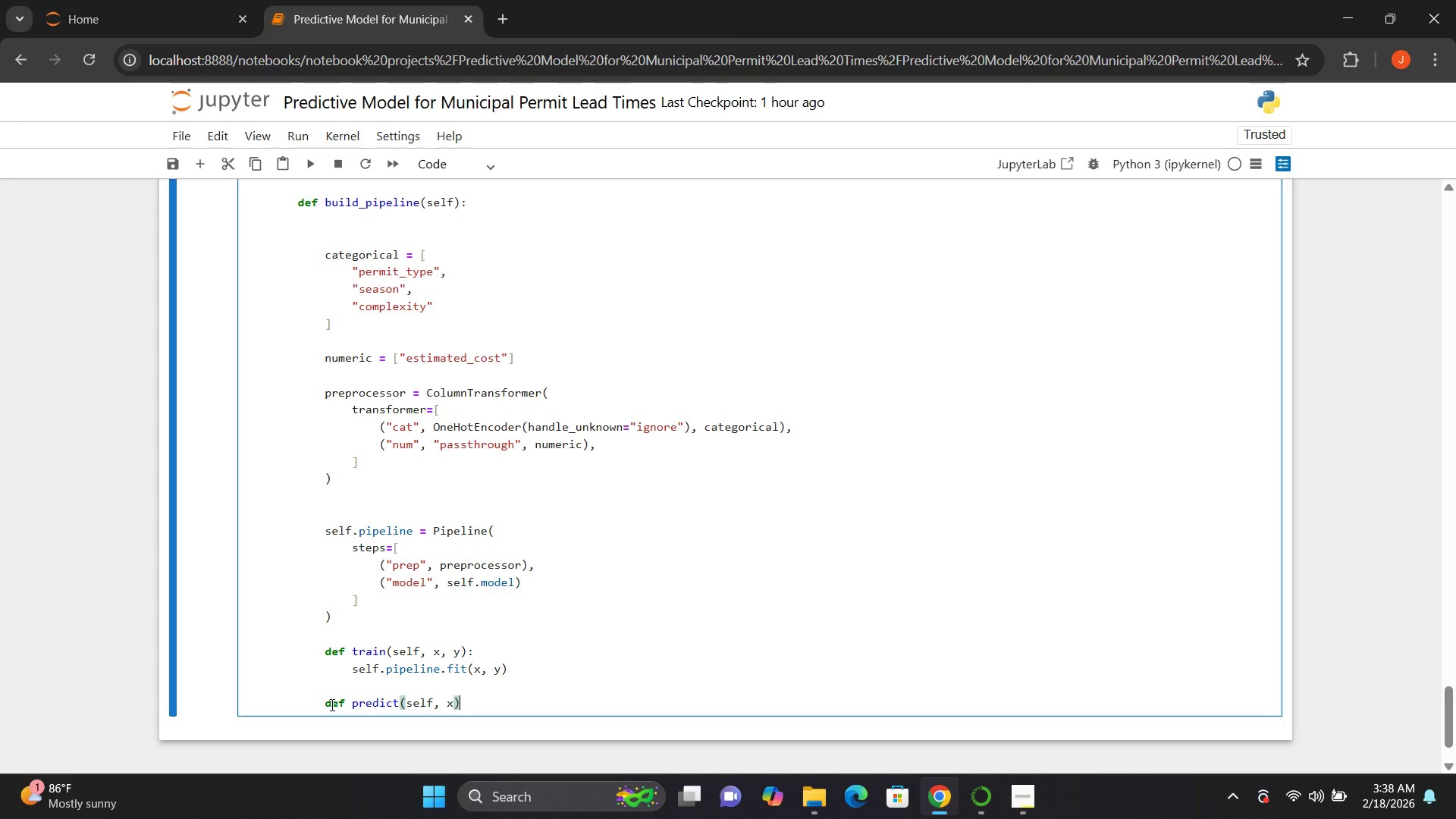 
key(Shift+Semicolon)
 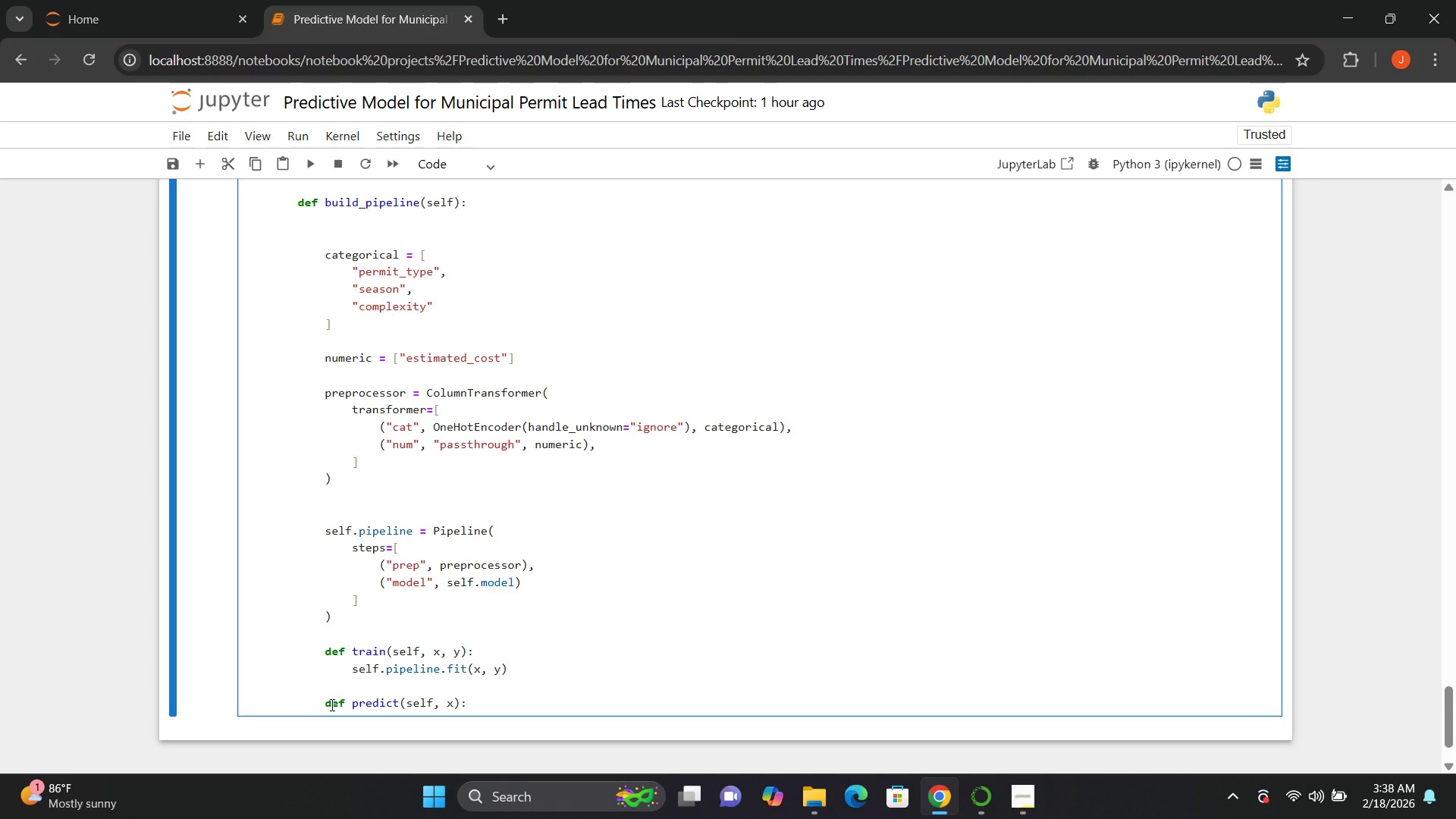 
key(Enter)
 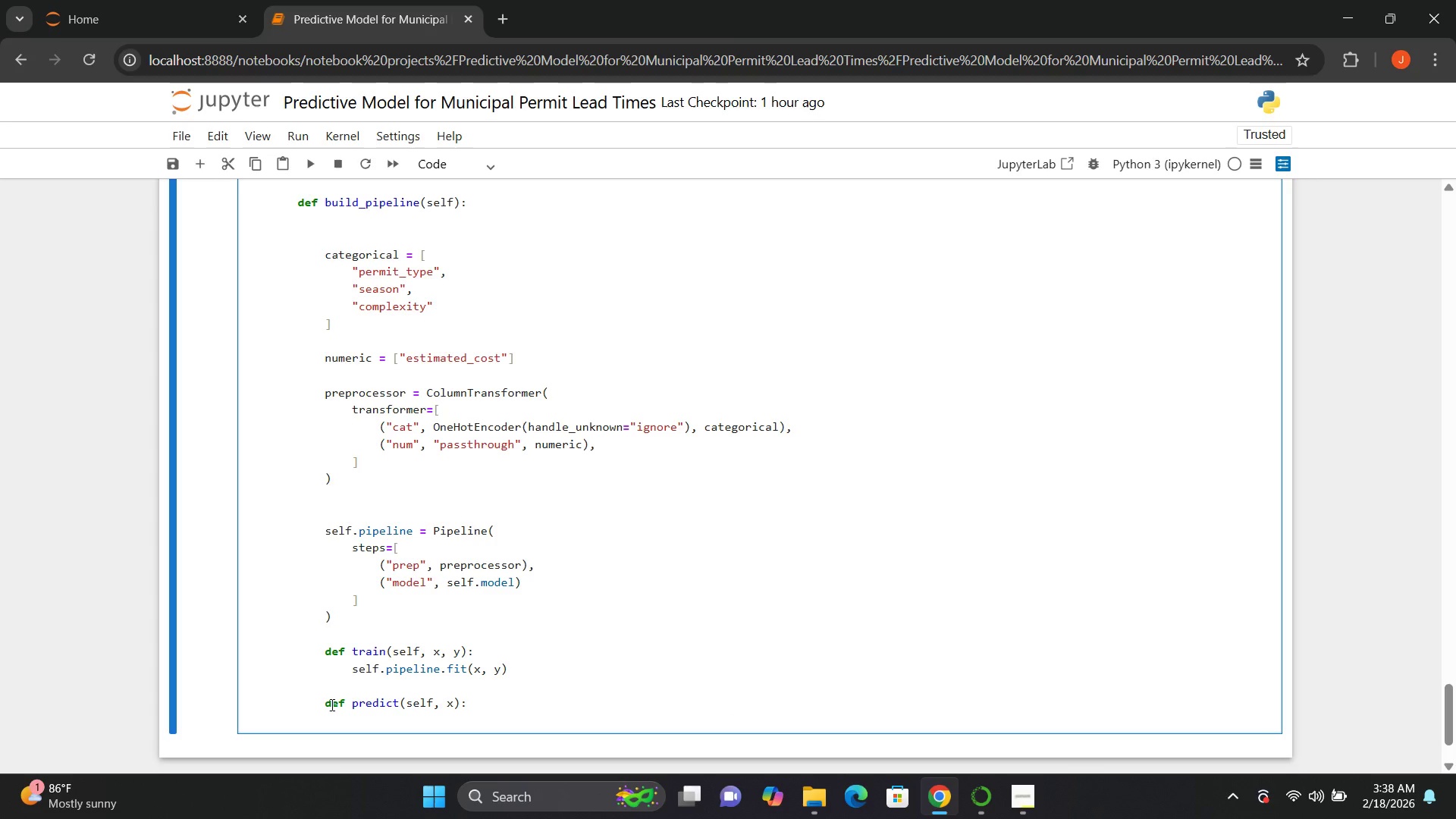 
type(return self.pipeline.predict())
 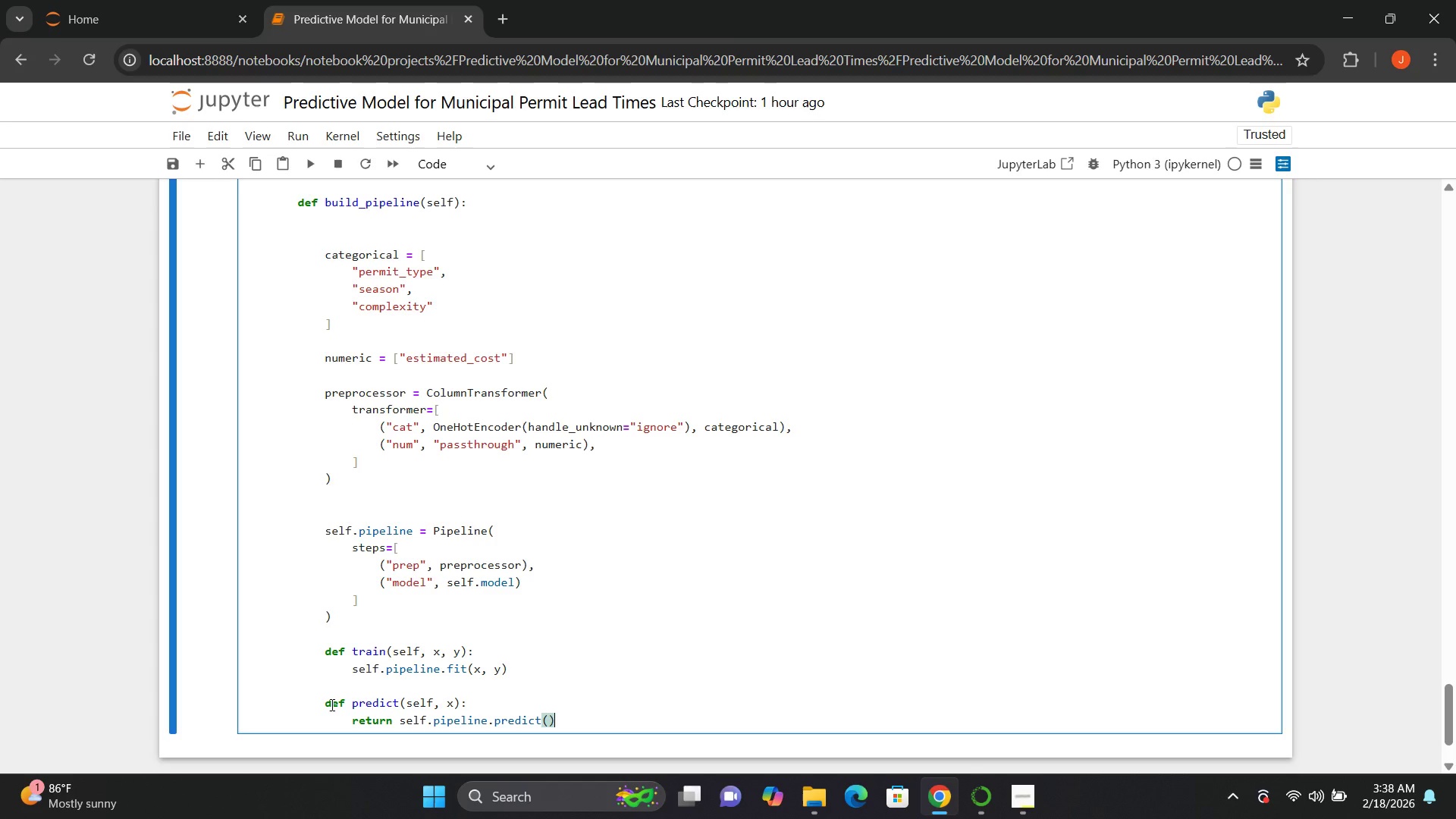 
key(ArrowLeft)
 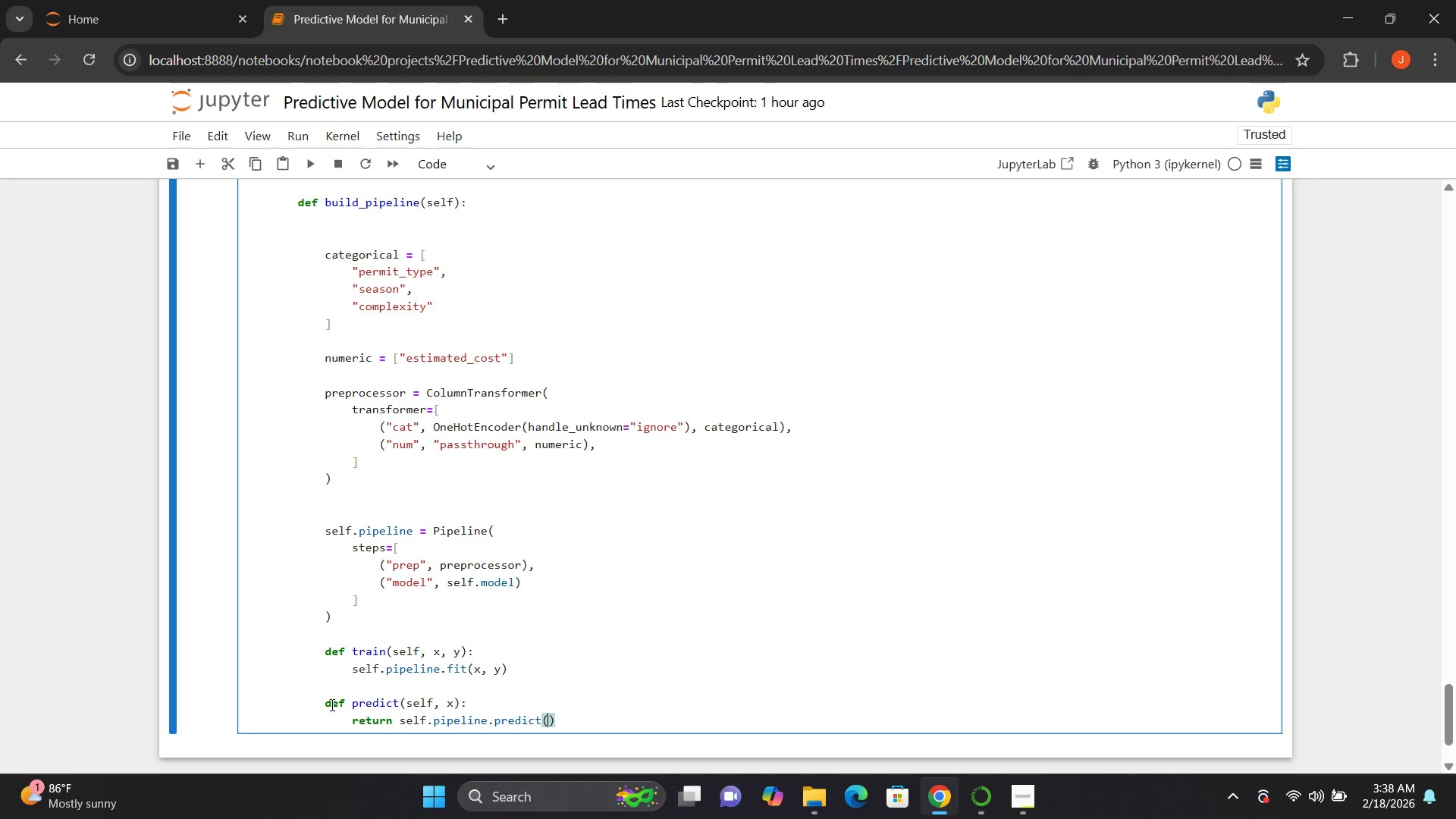 
key(X)
 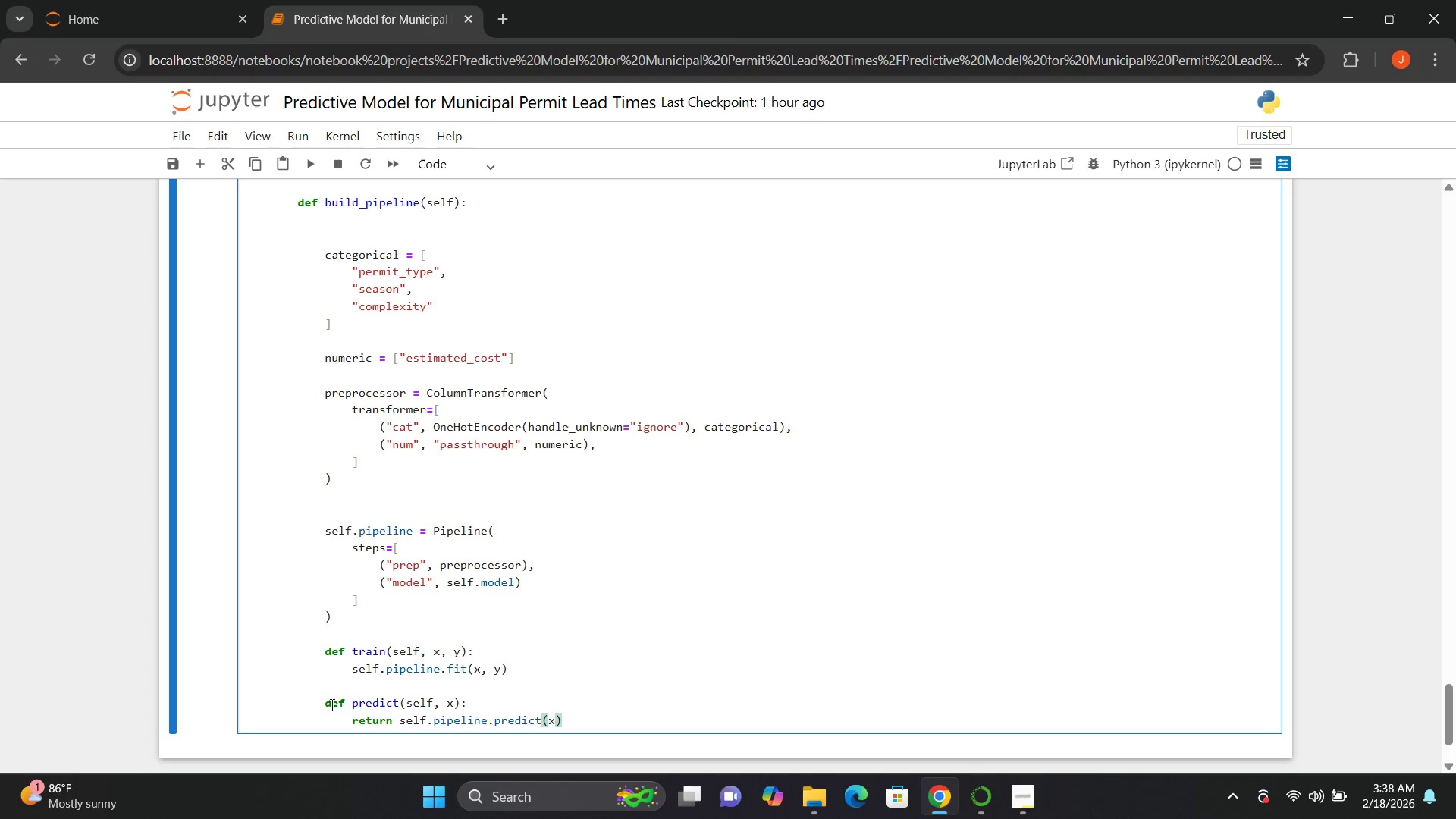 
key(ArrowRight)
 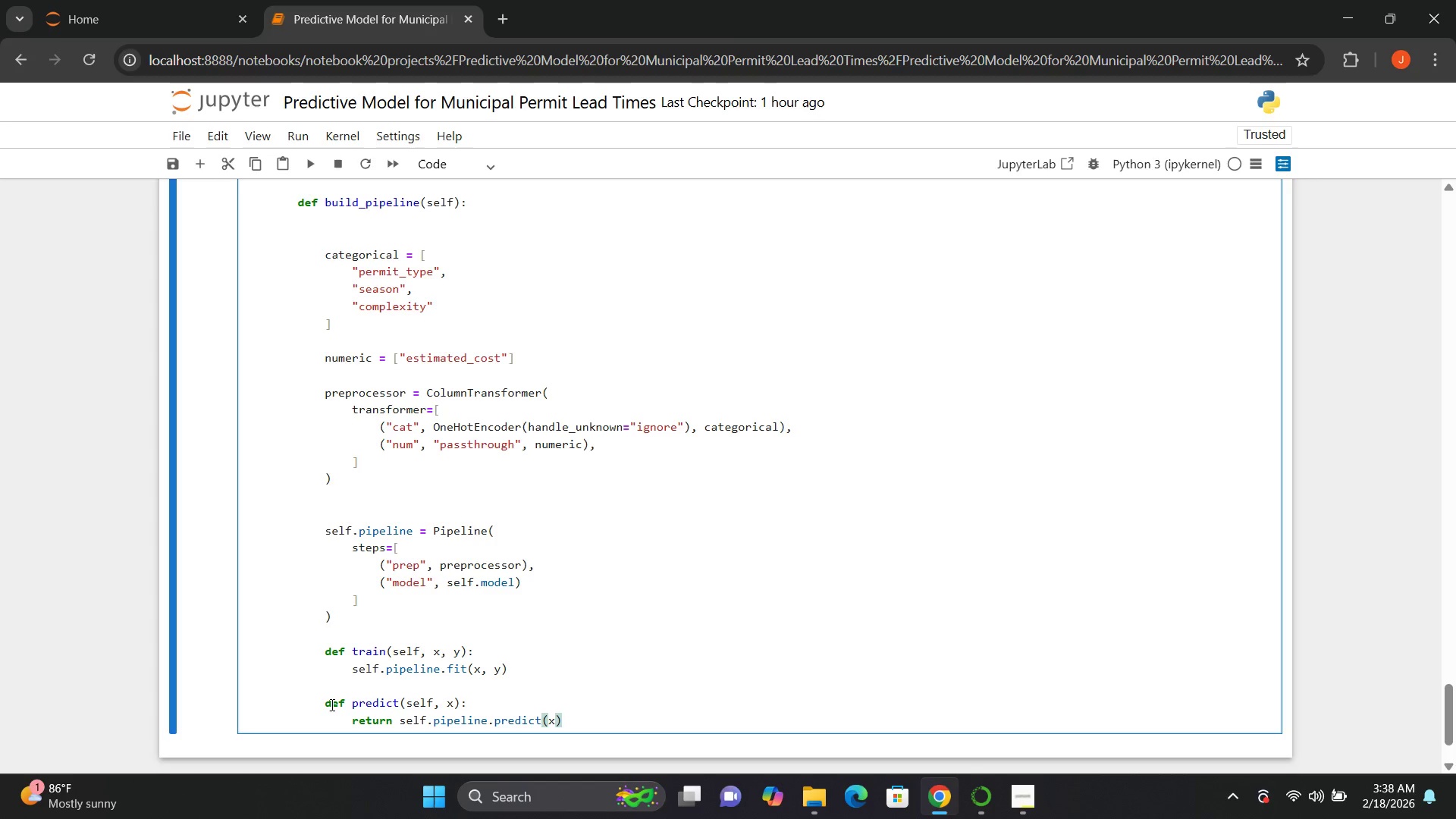 
key(Shift+ShiftRight)
 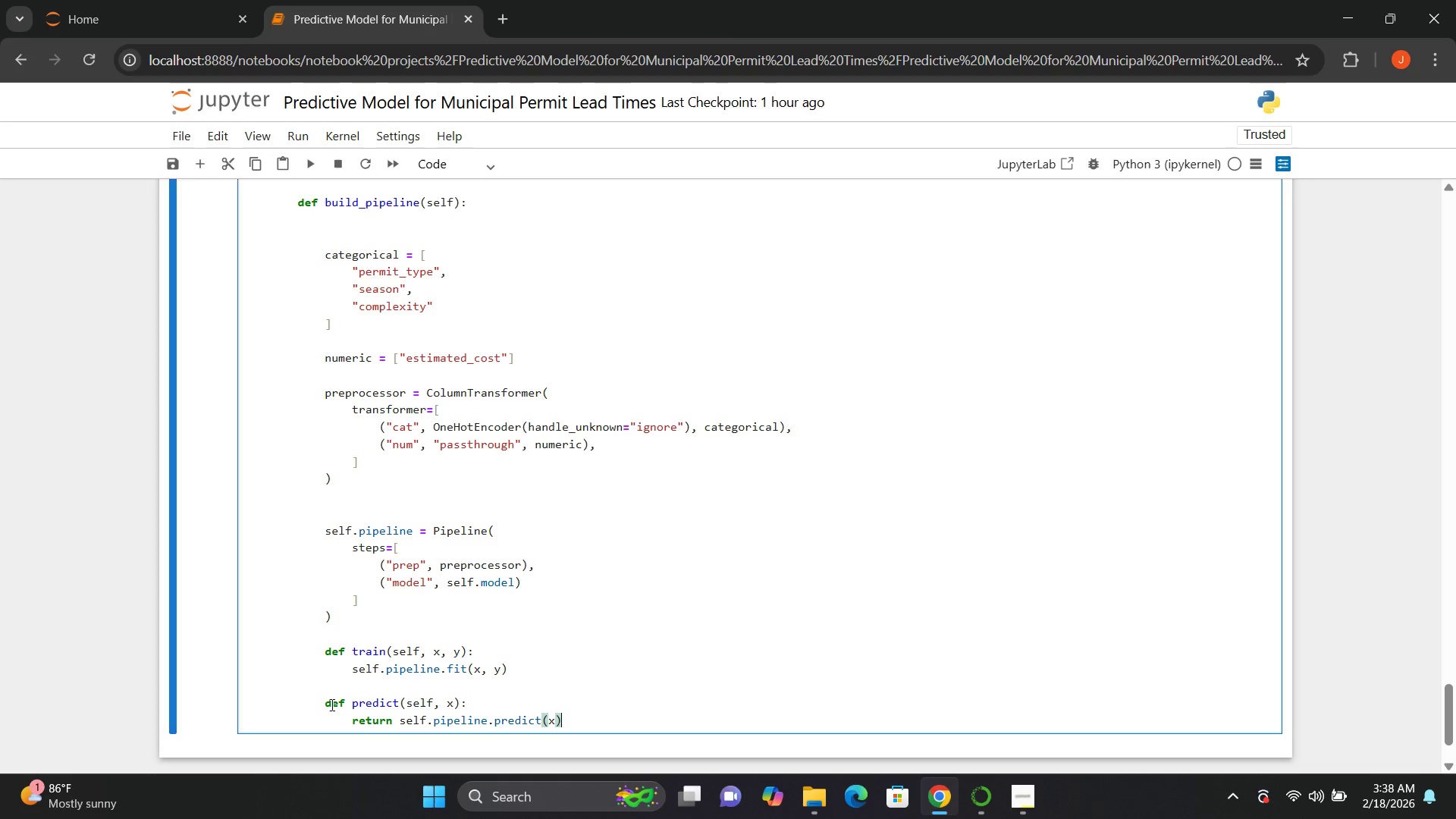 
key(Shift+Enter)
 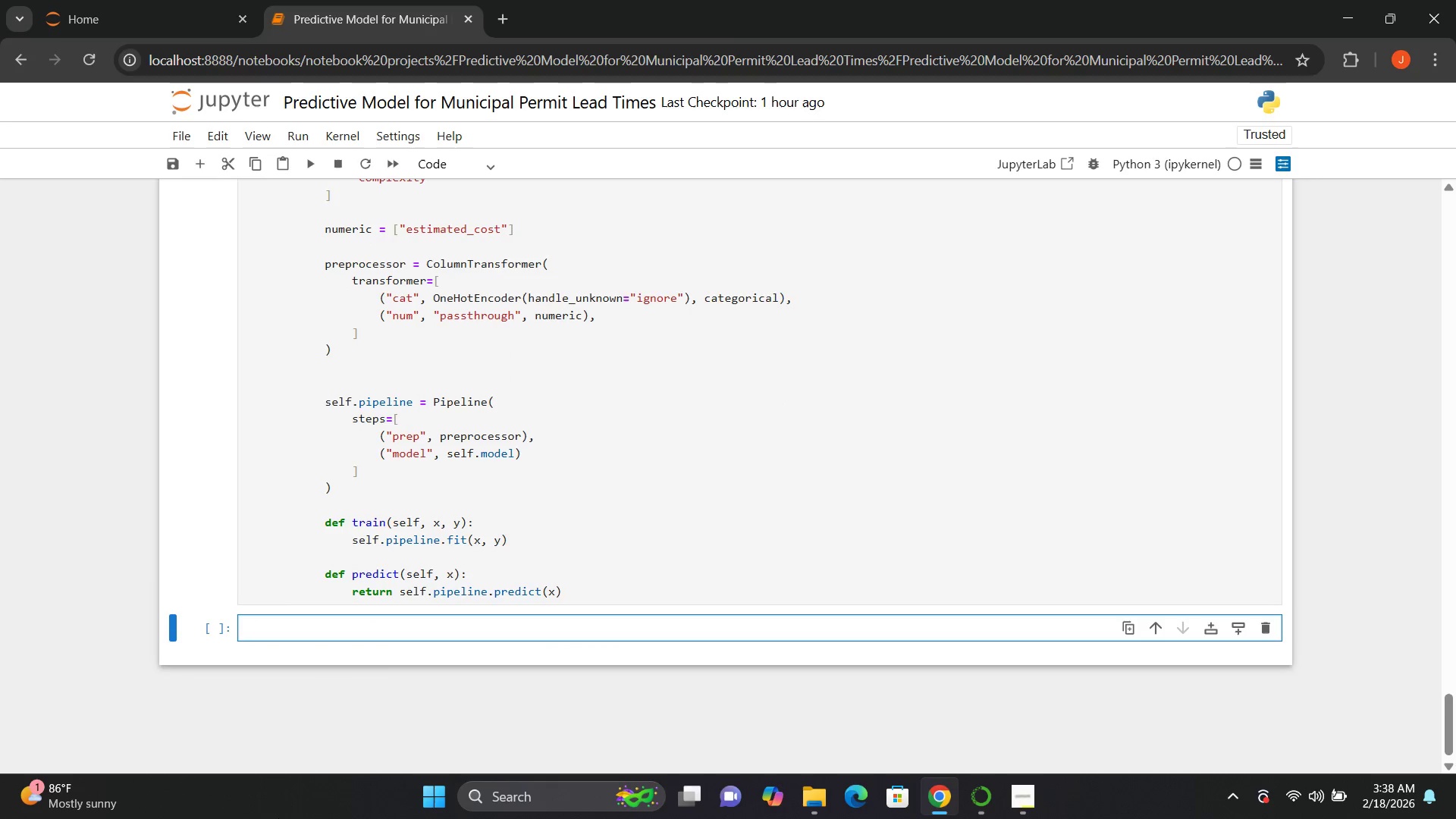 
wait(7.67)
 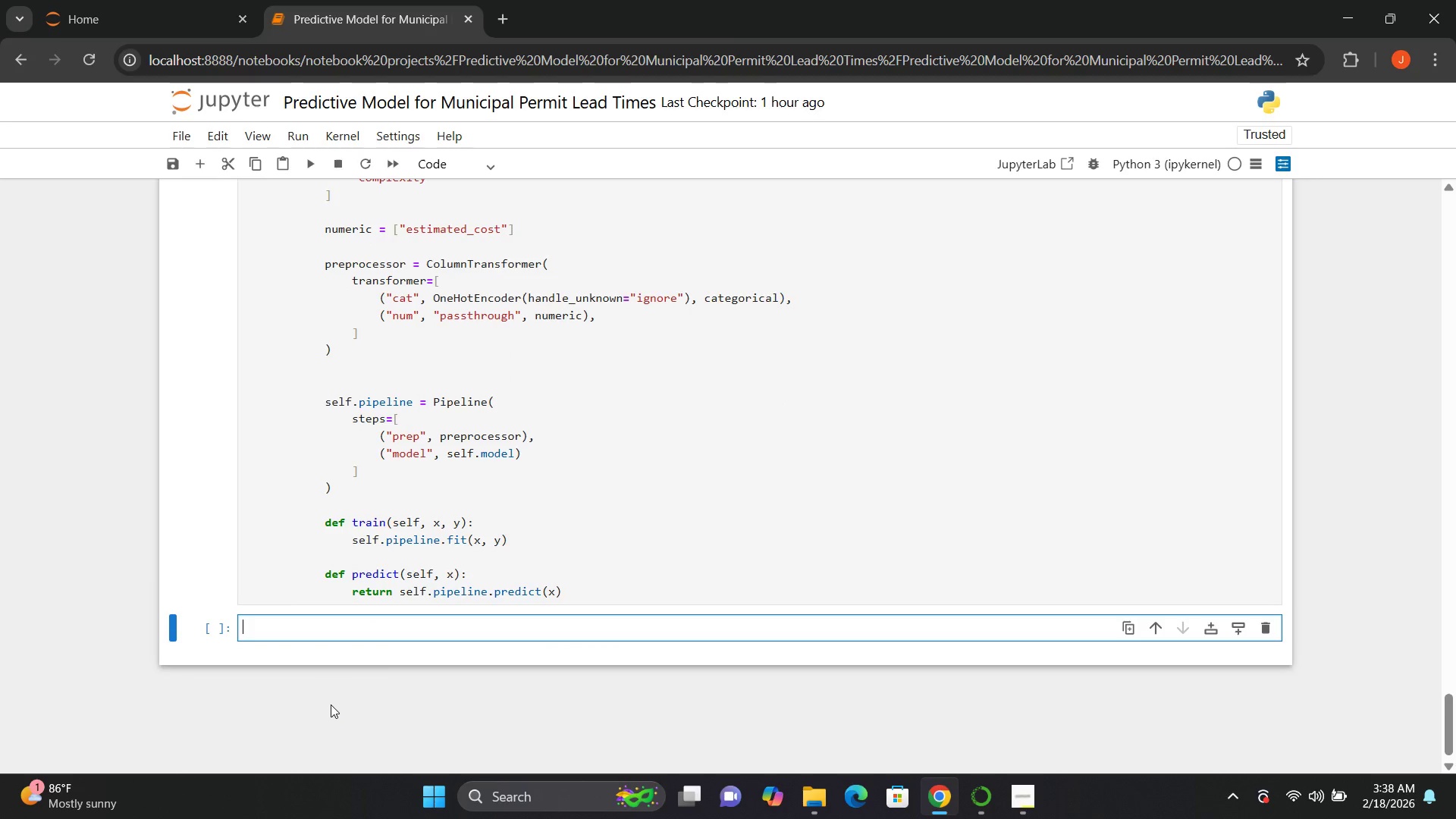 
left_click([250, 631])
 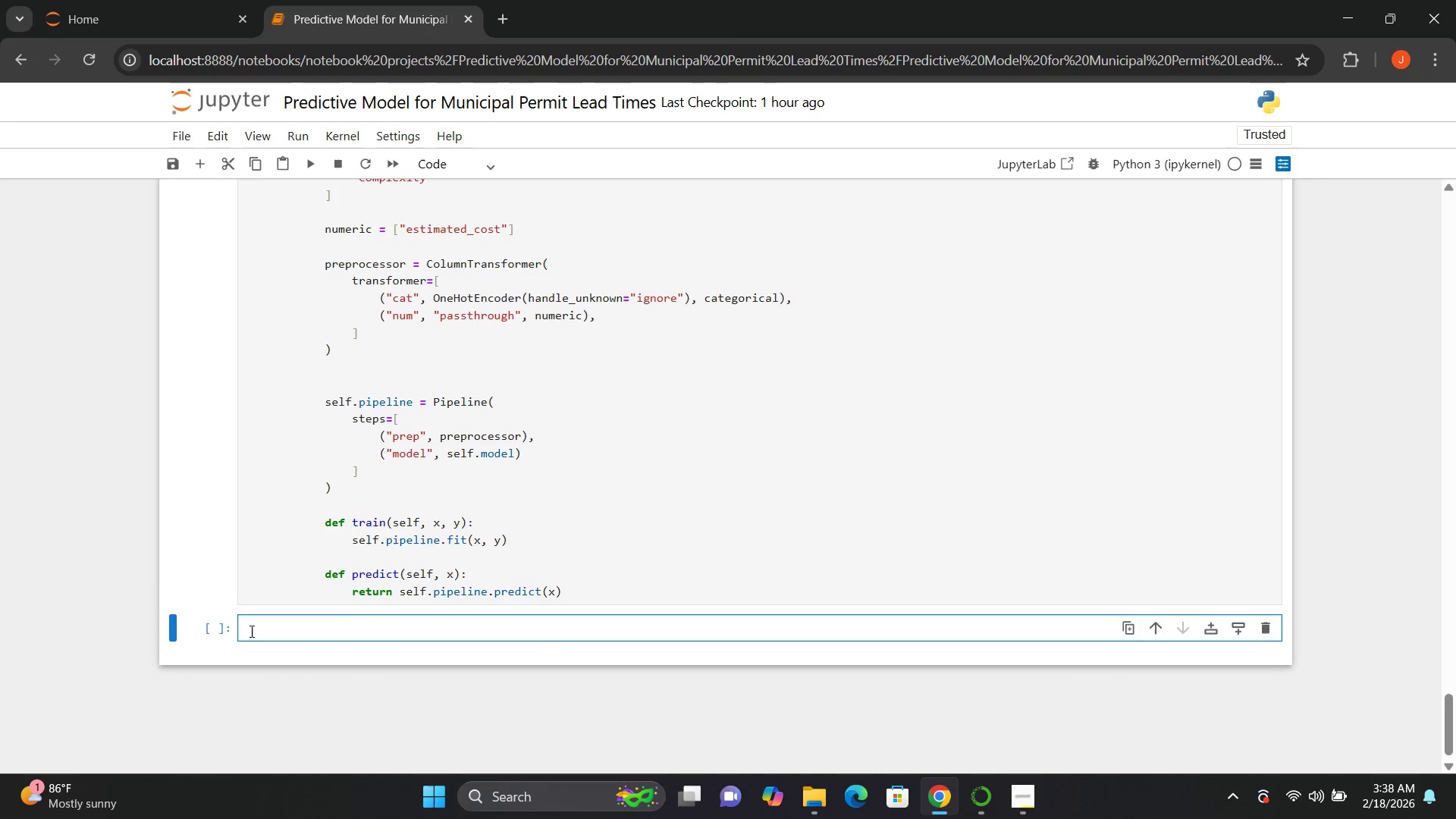 
key(Shift+3)
 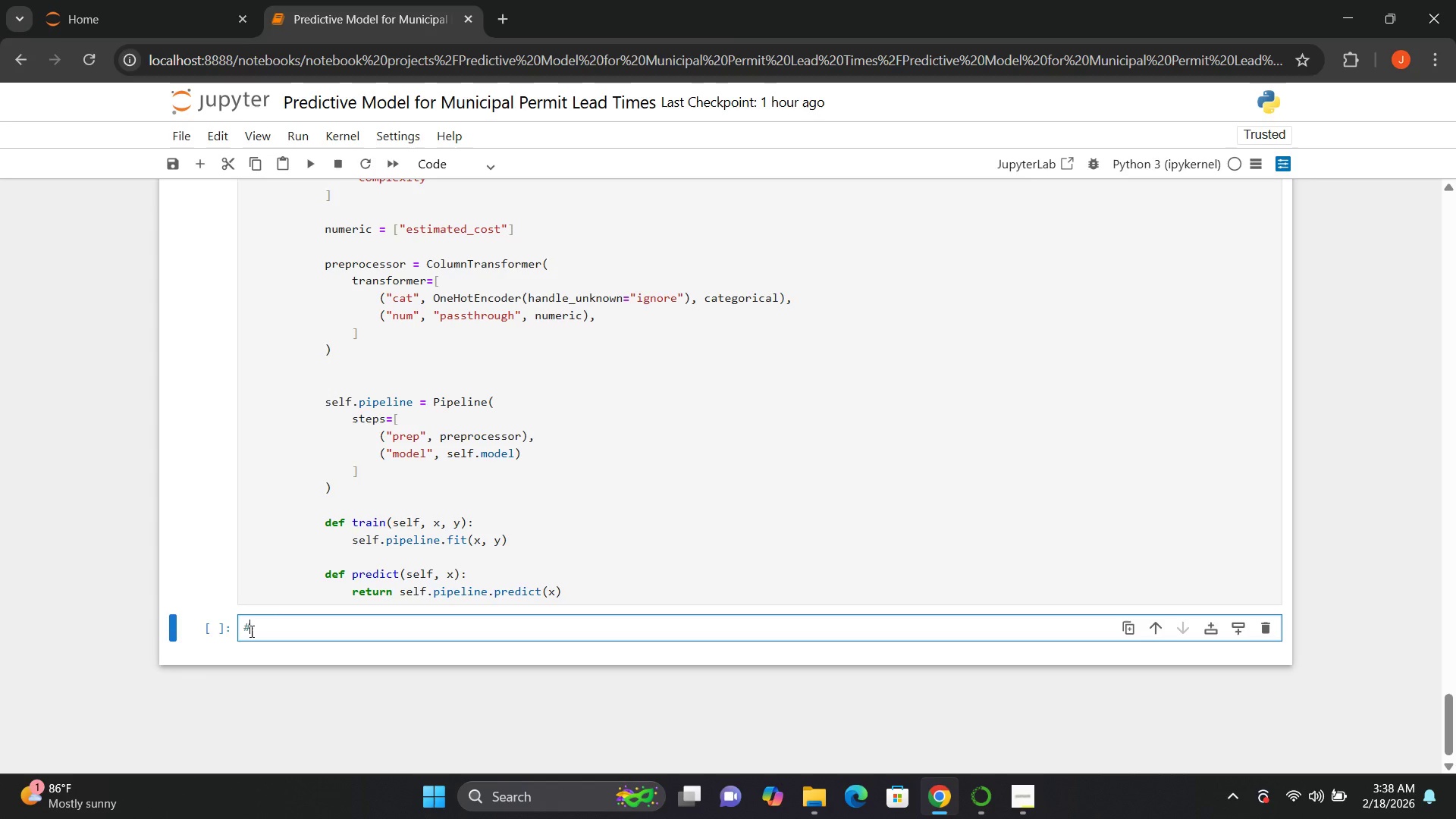 
key(Space)
 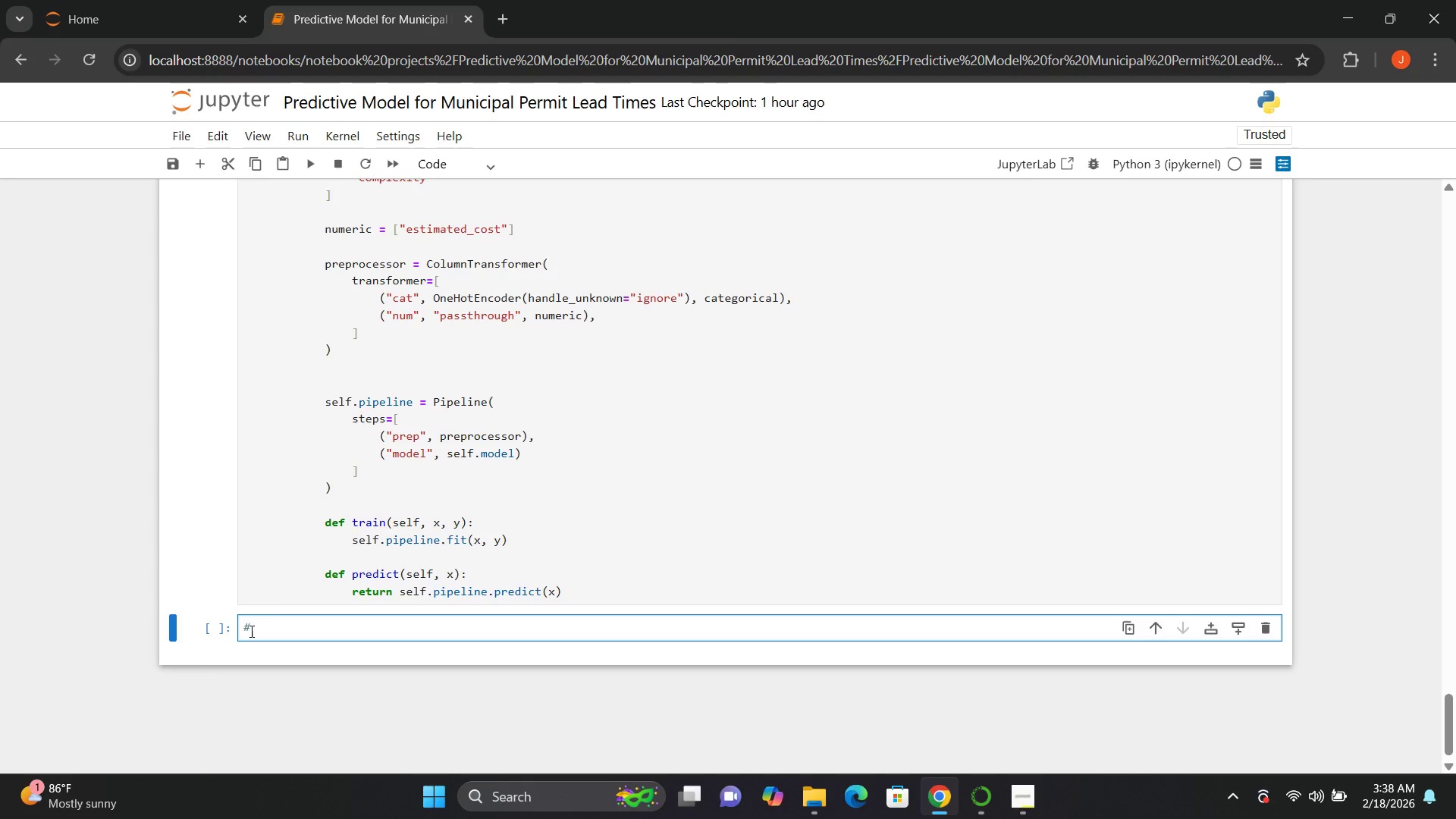 
key(Equal)
 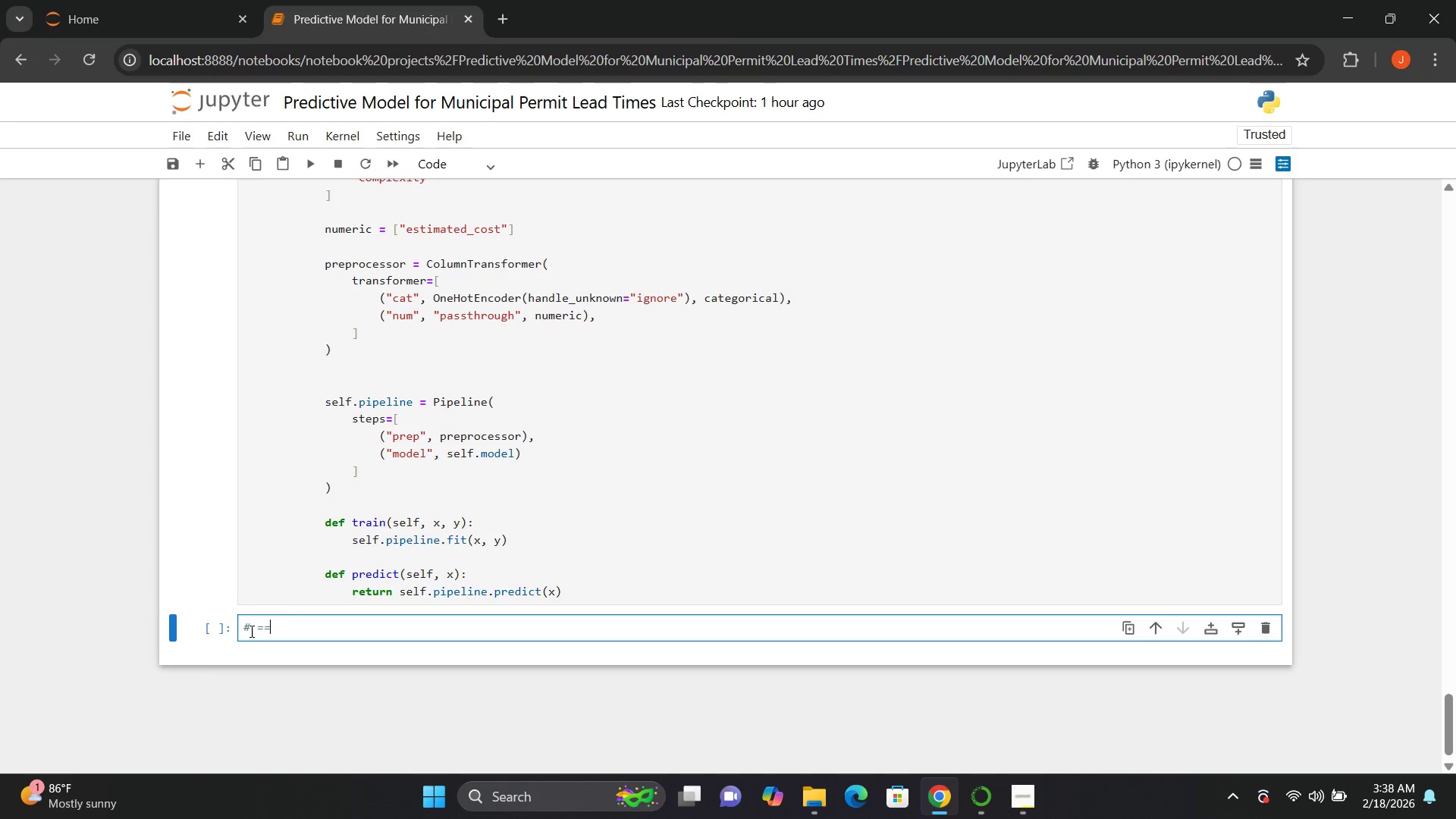 
key(Equal)
 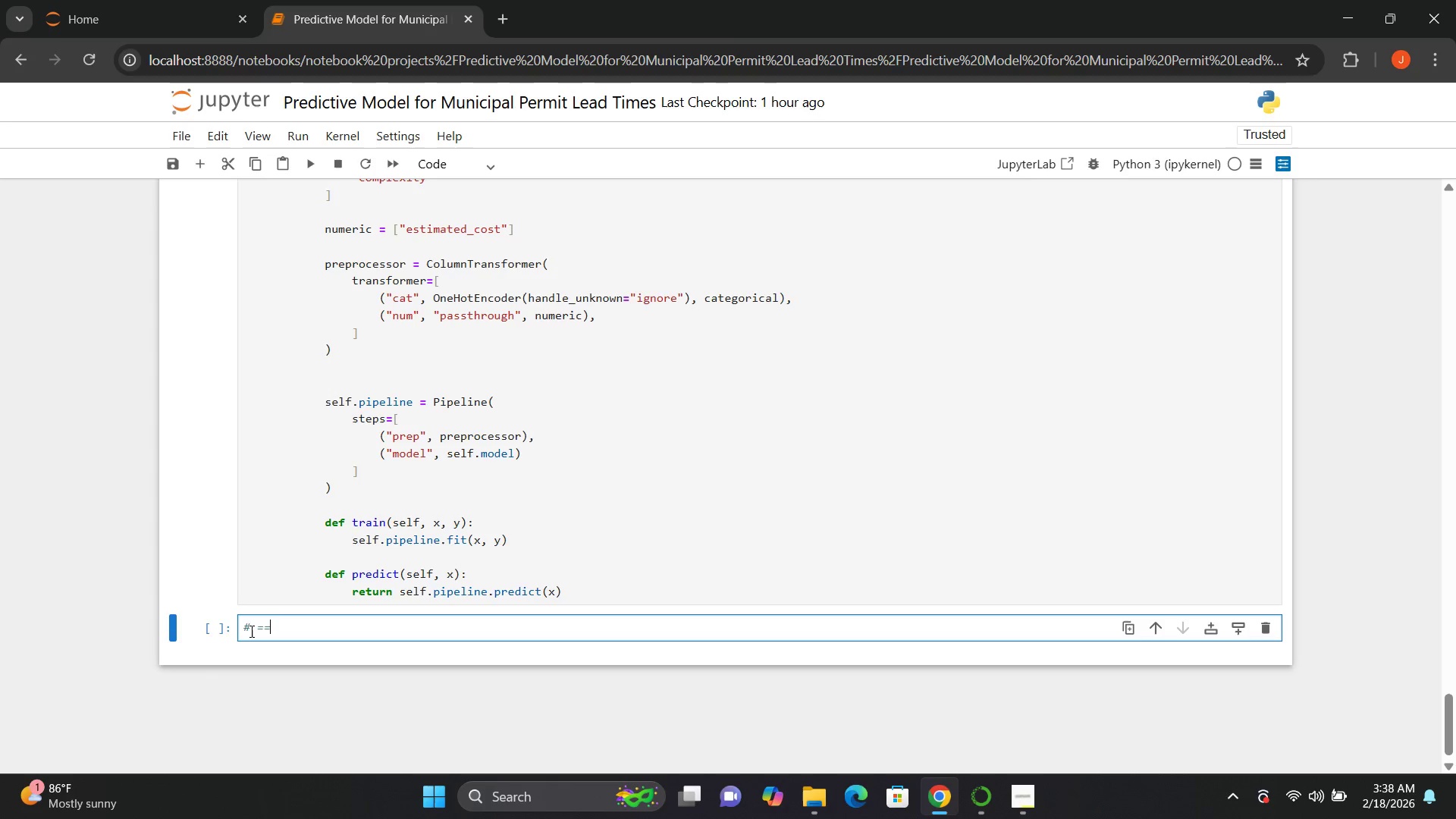 
key(Equal)
 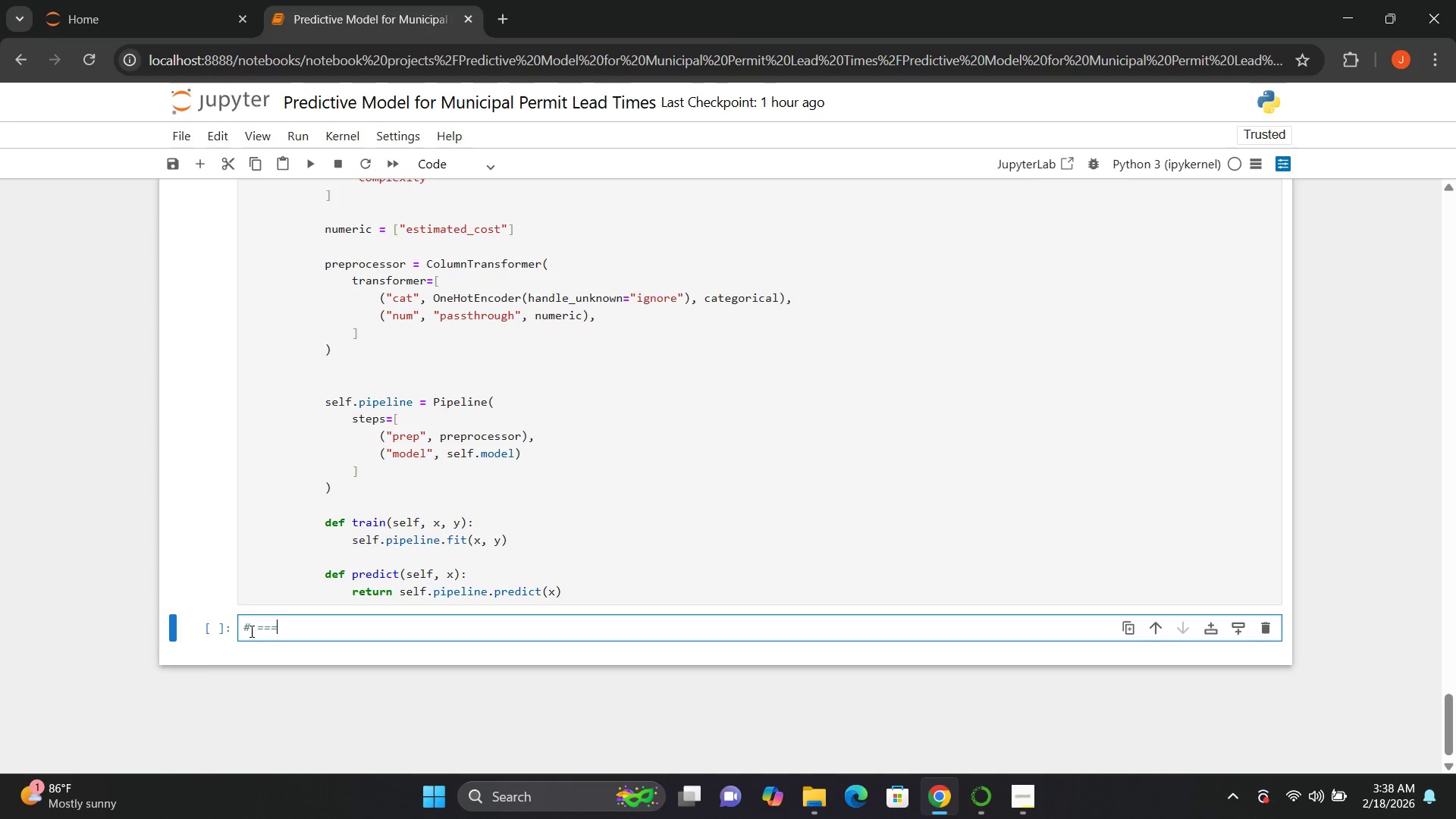 
key(Equal)
 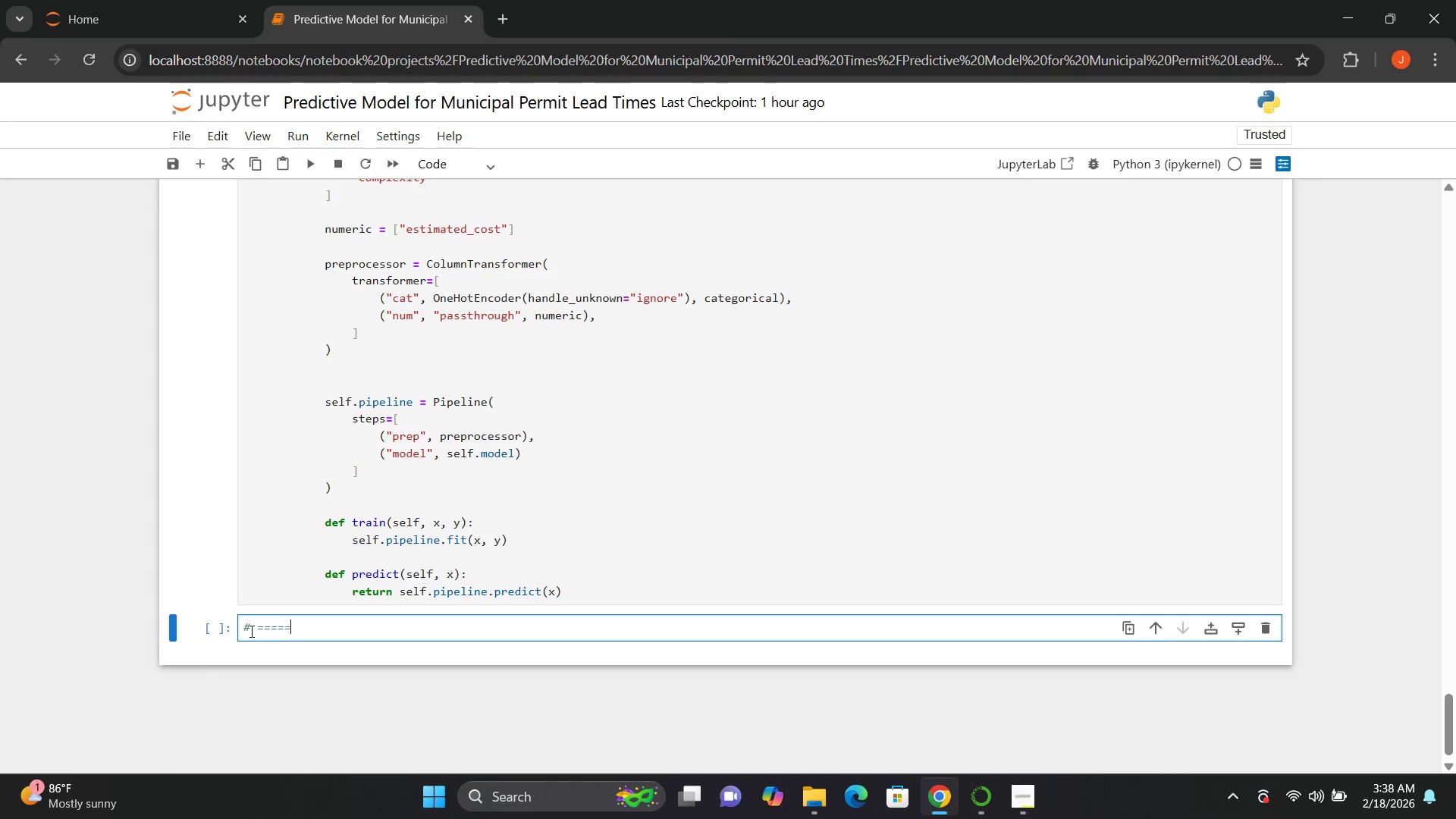 
key(Equal)
 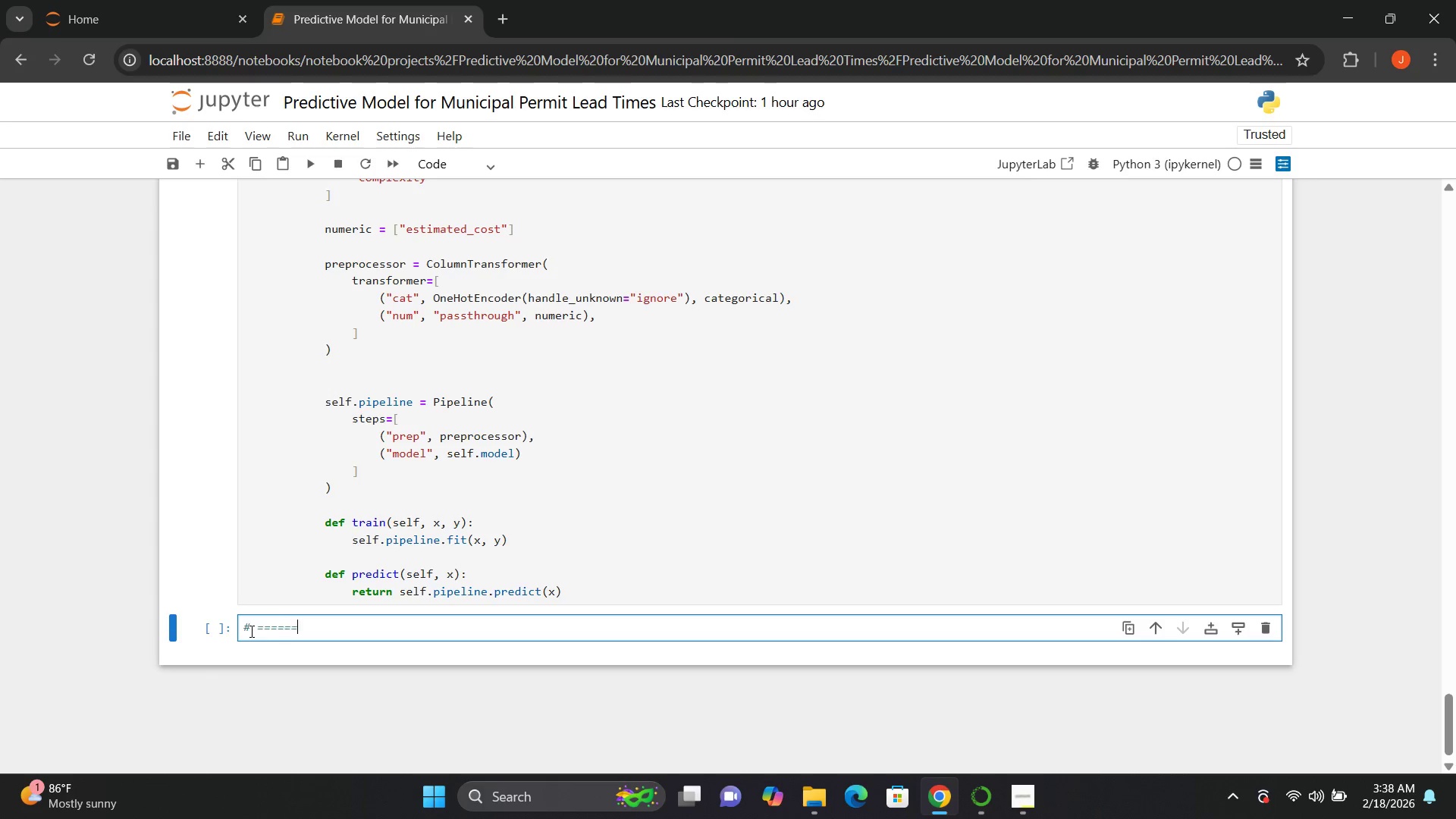 
key(Equal)
 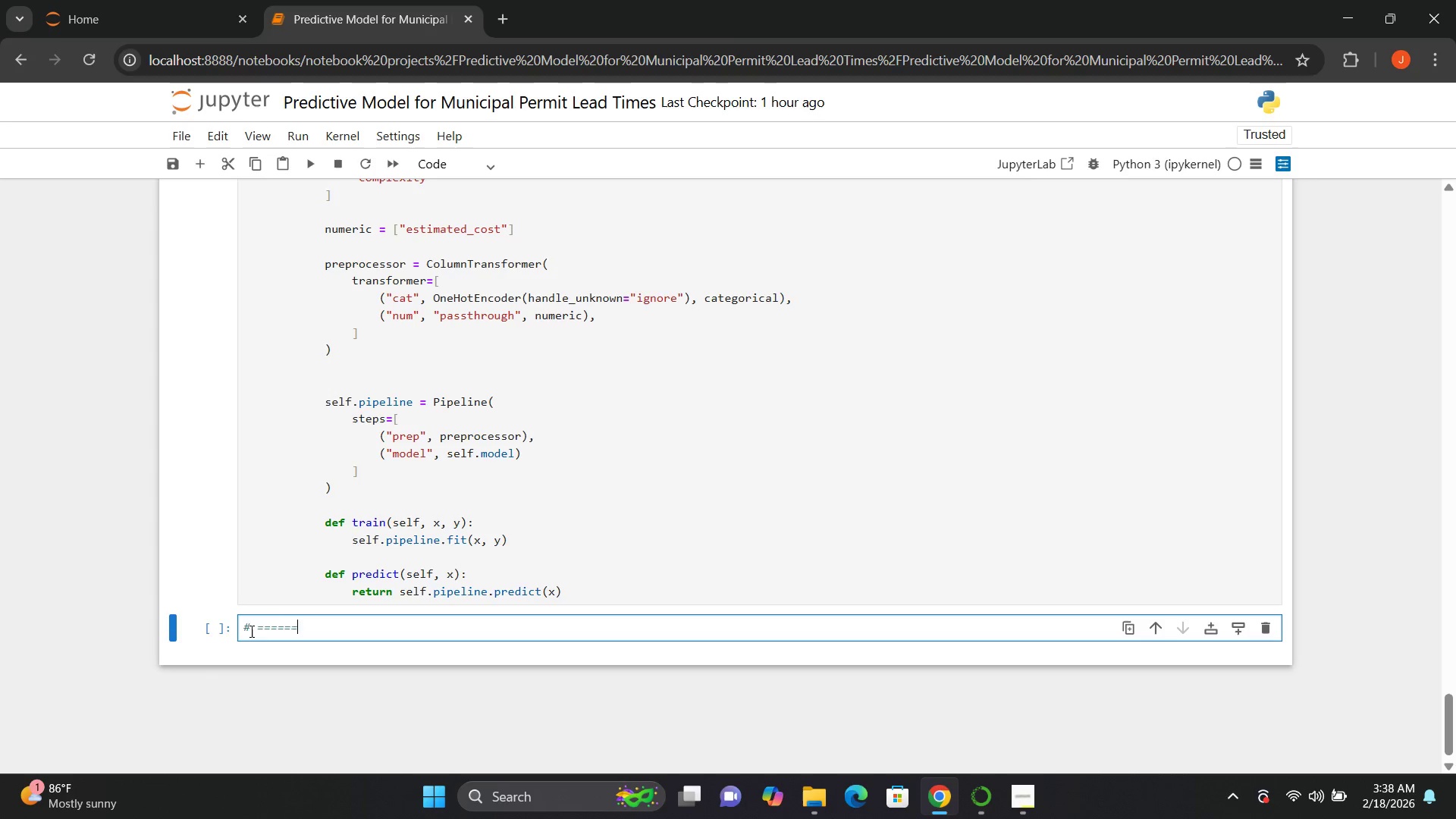 
key(Equal)
 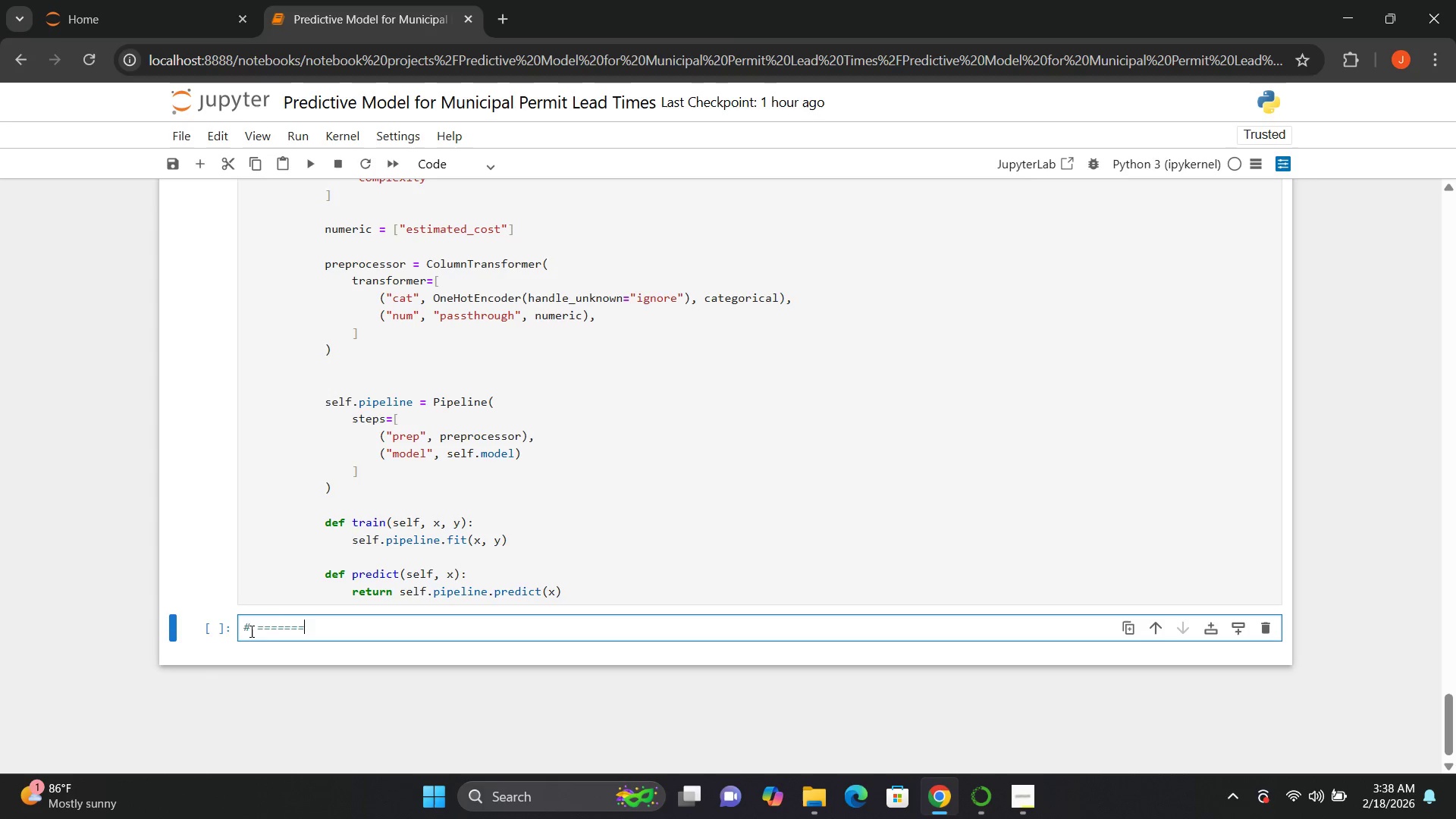 
key(Equal)
 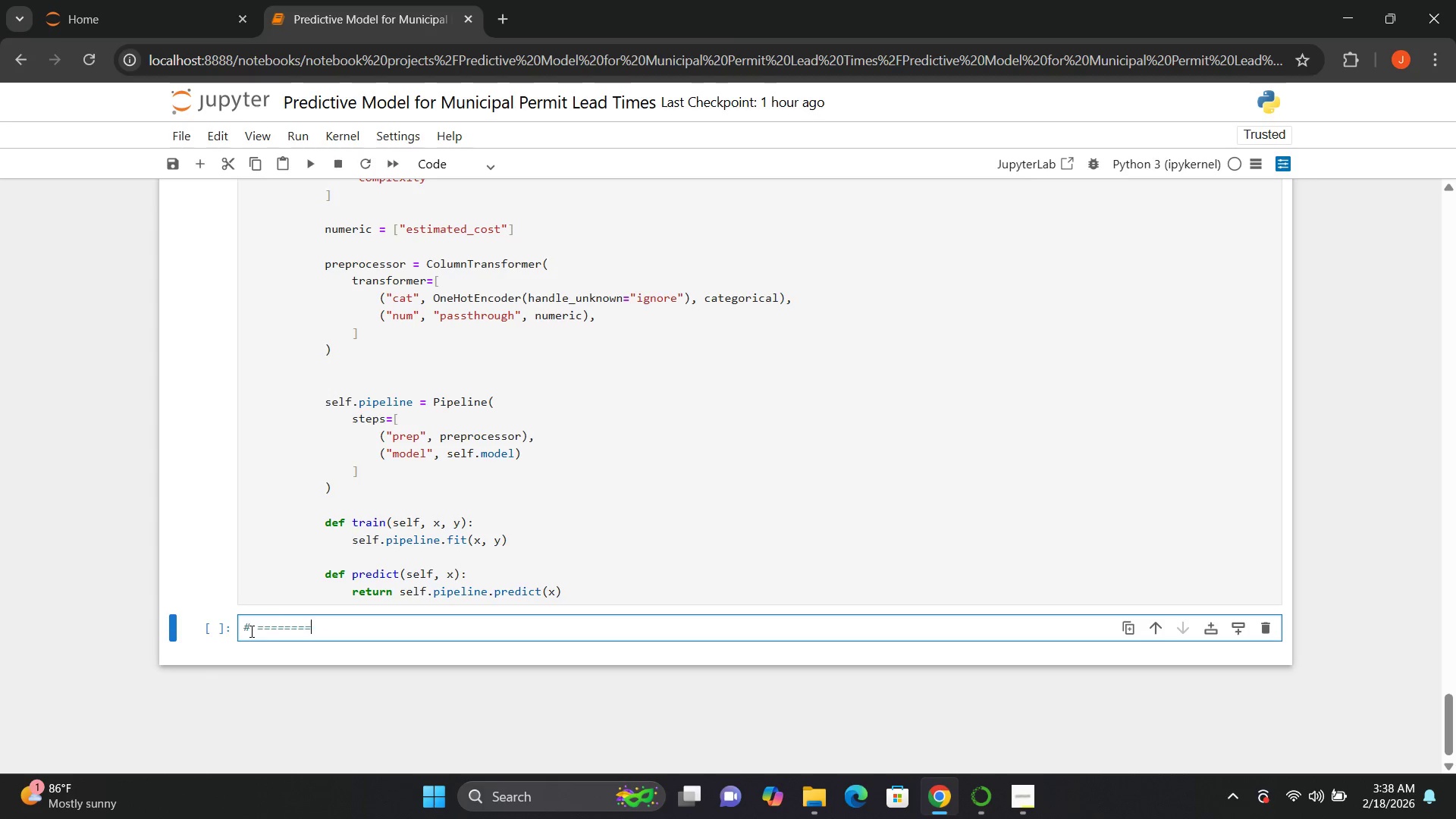 
key(Equal)
 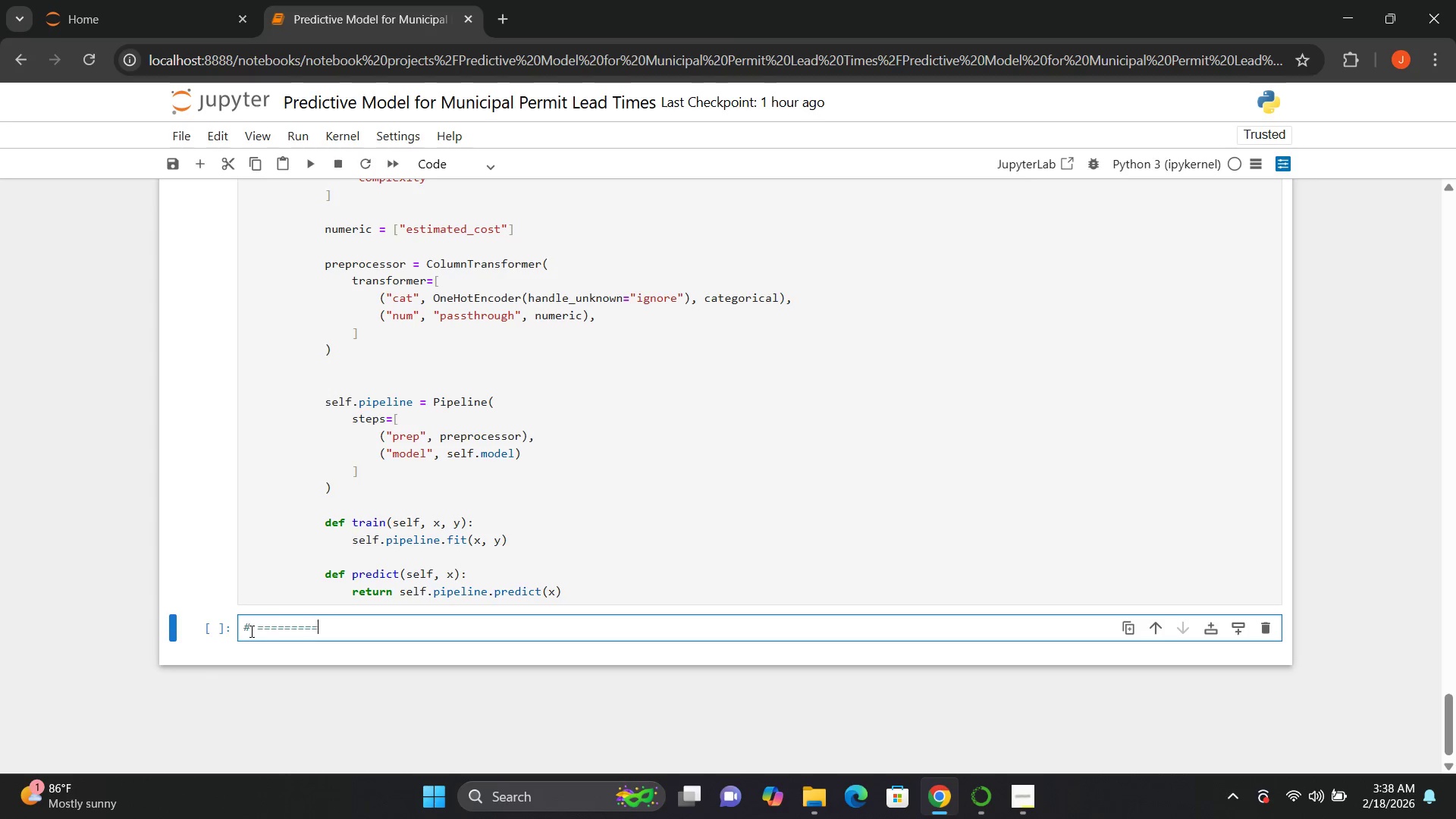 
key(Equal)
 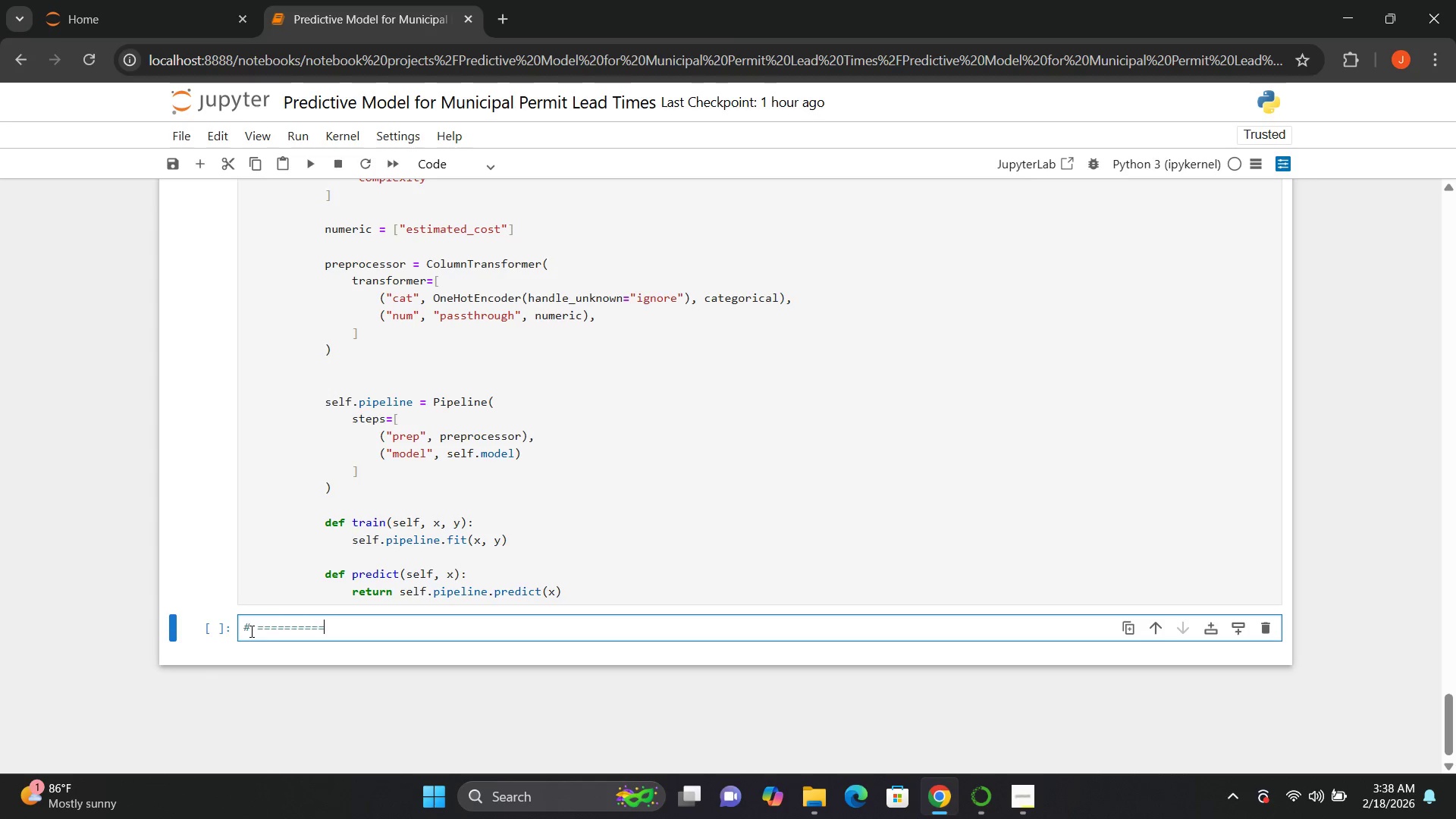 
key(Equal)
 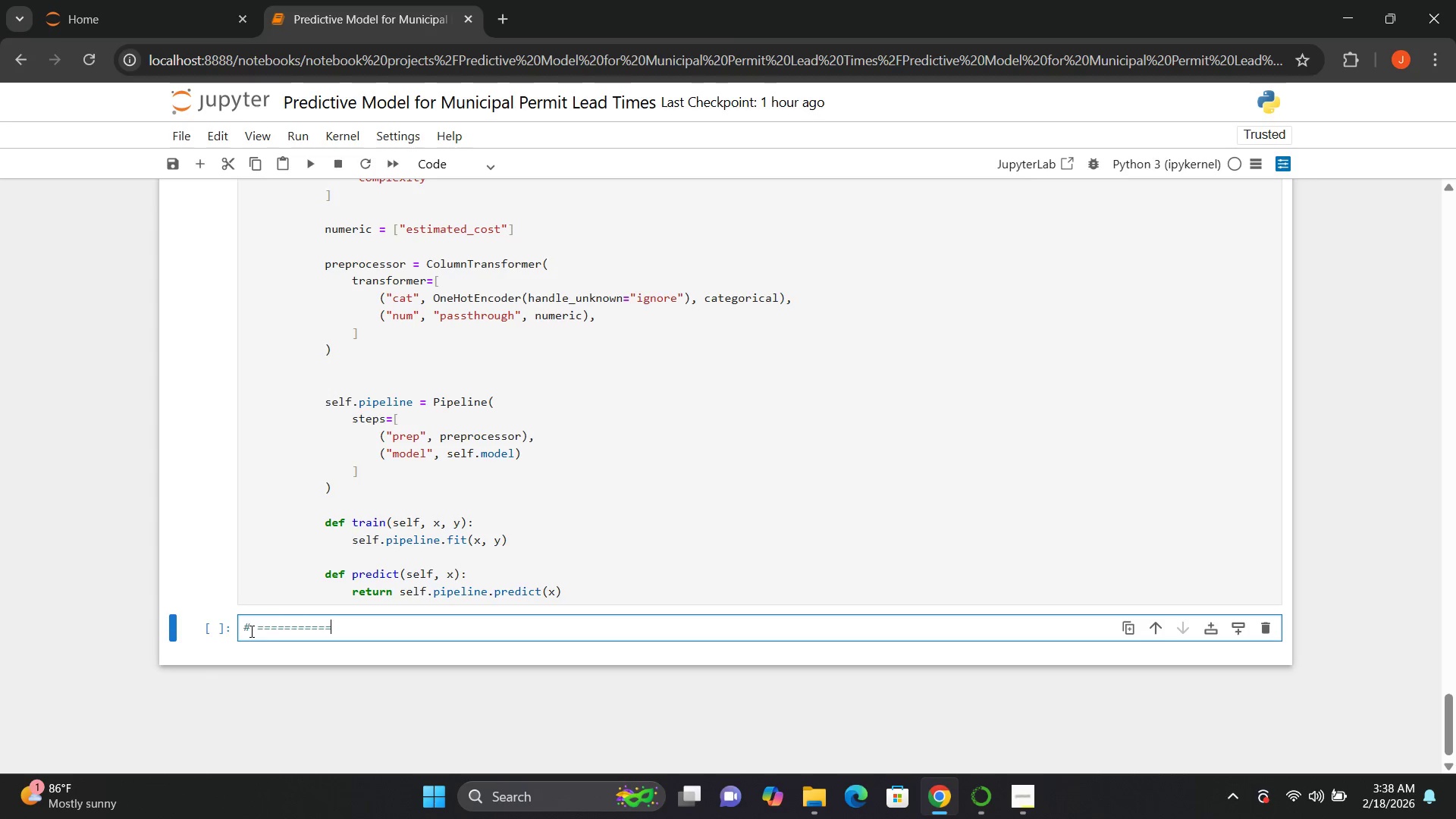 
key(Equal)
 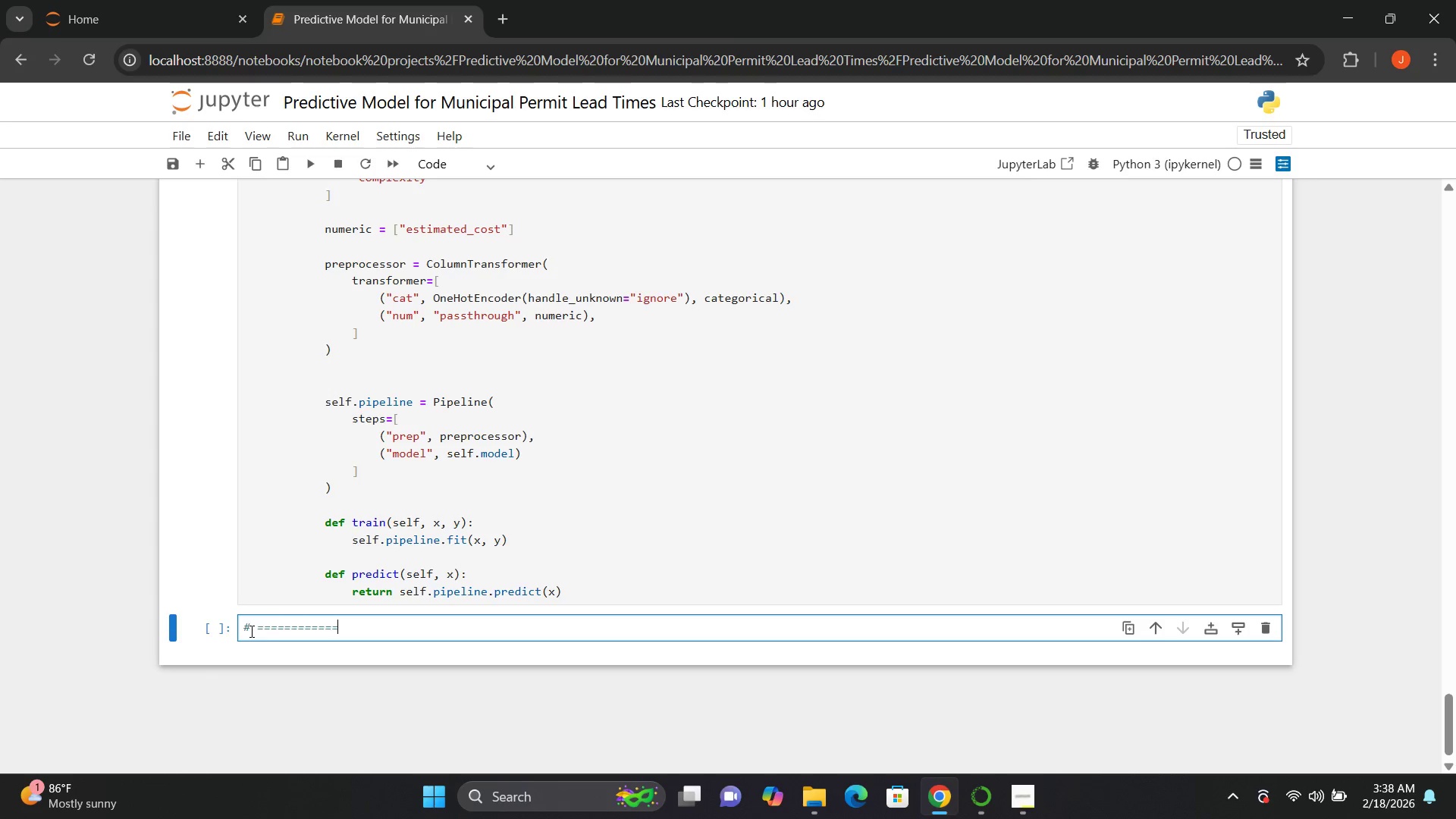 
key(Equal)
 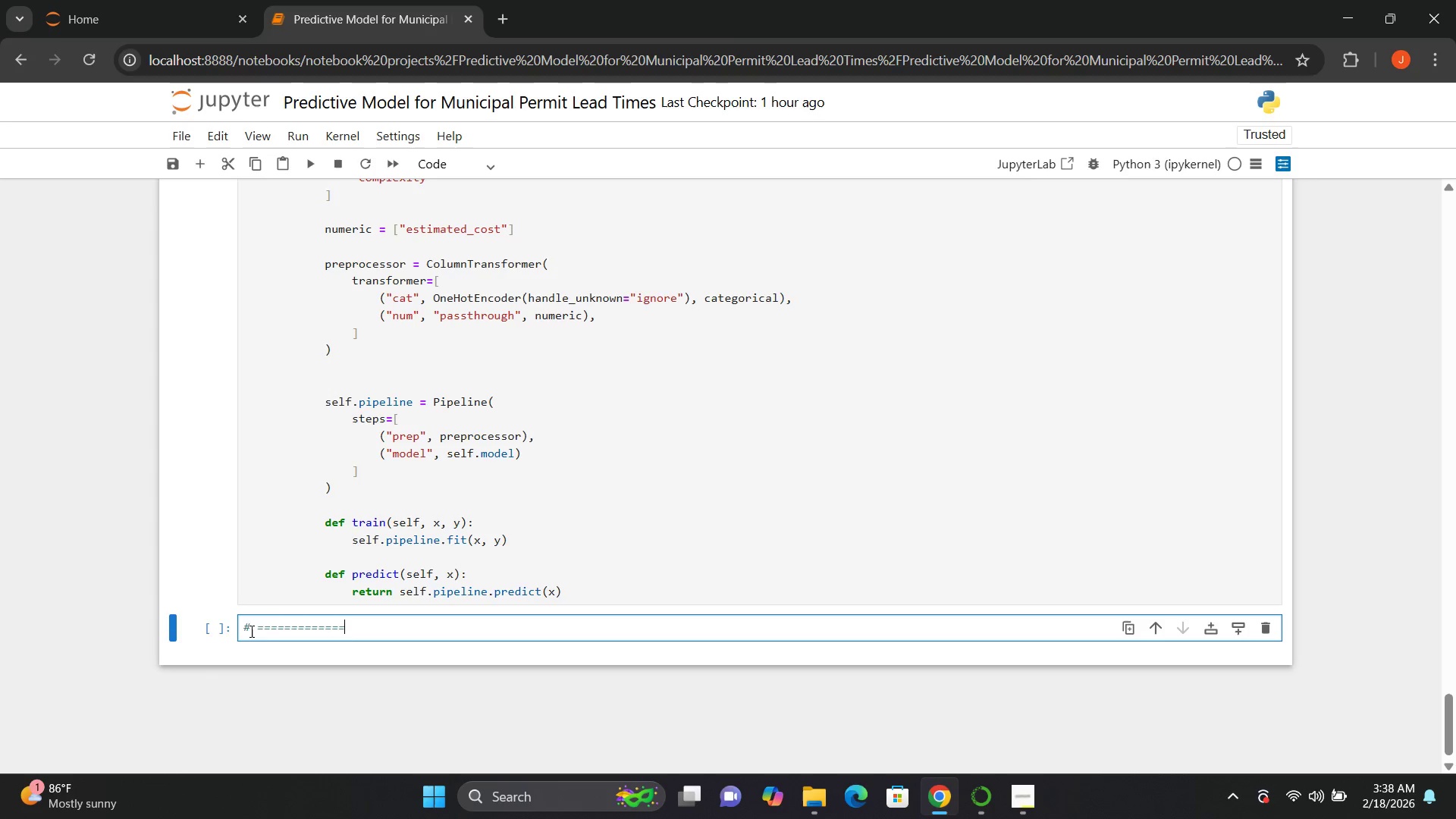 
key(Equal)
 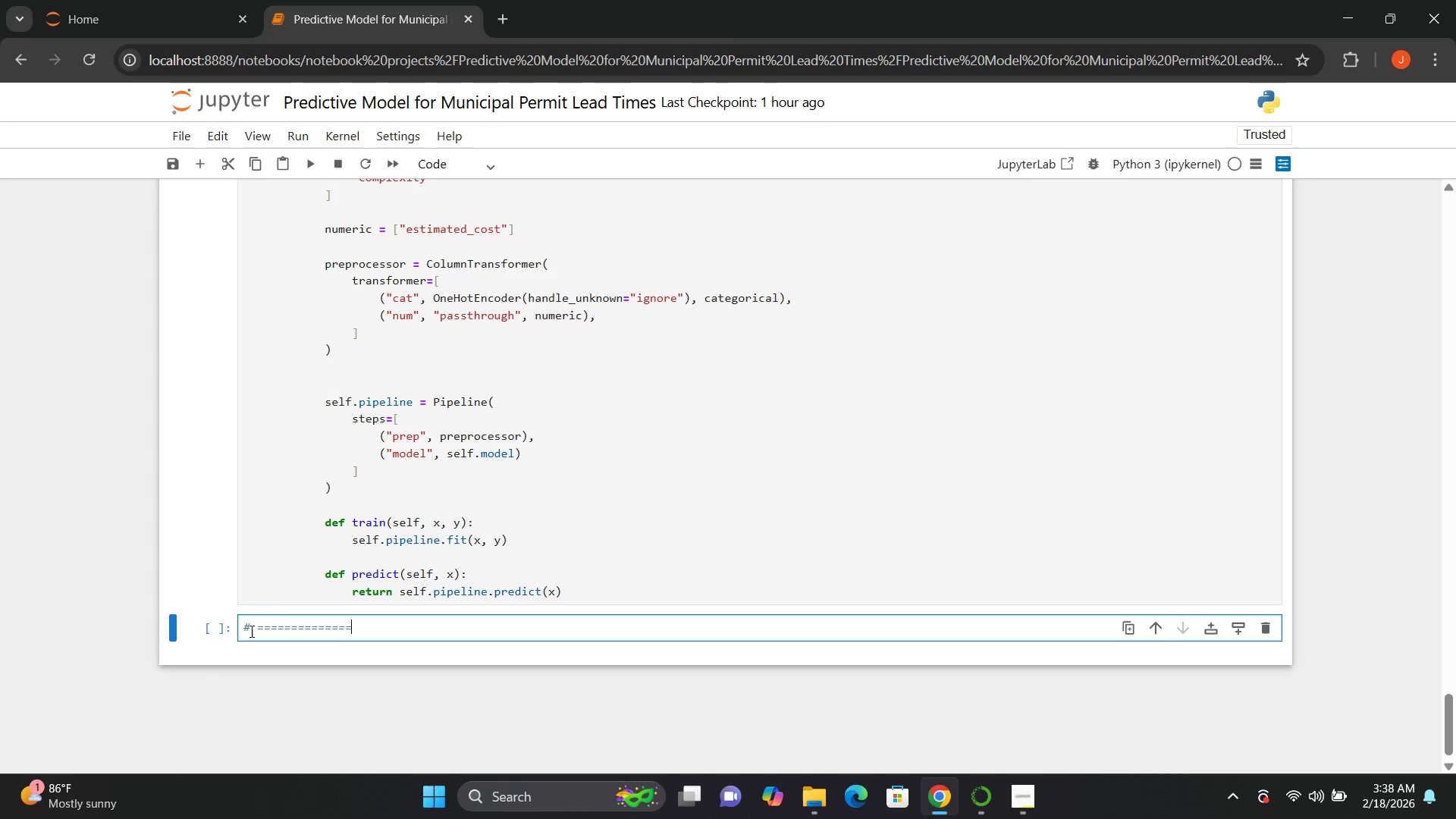 
key(Equal)
 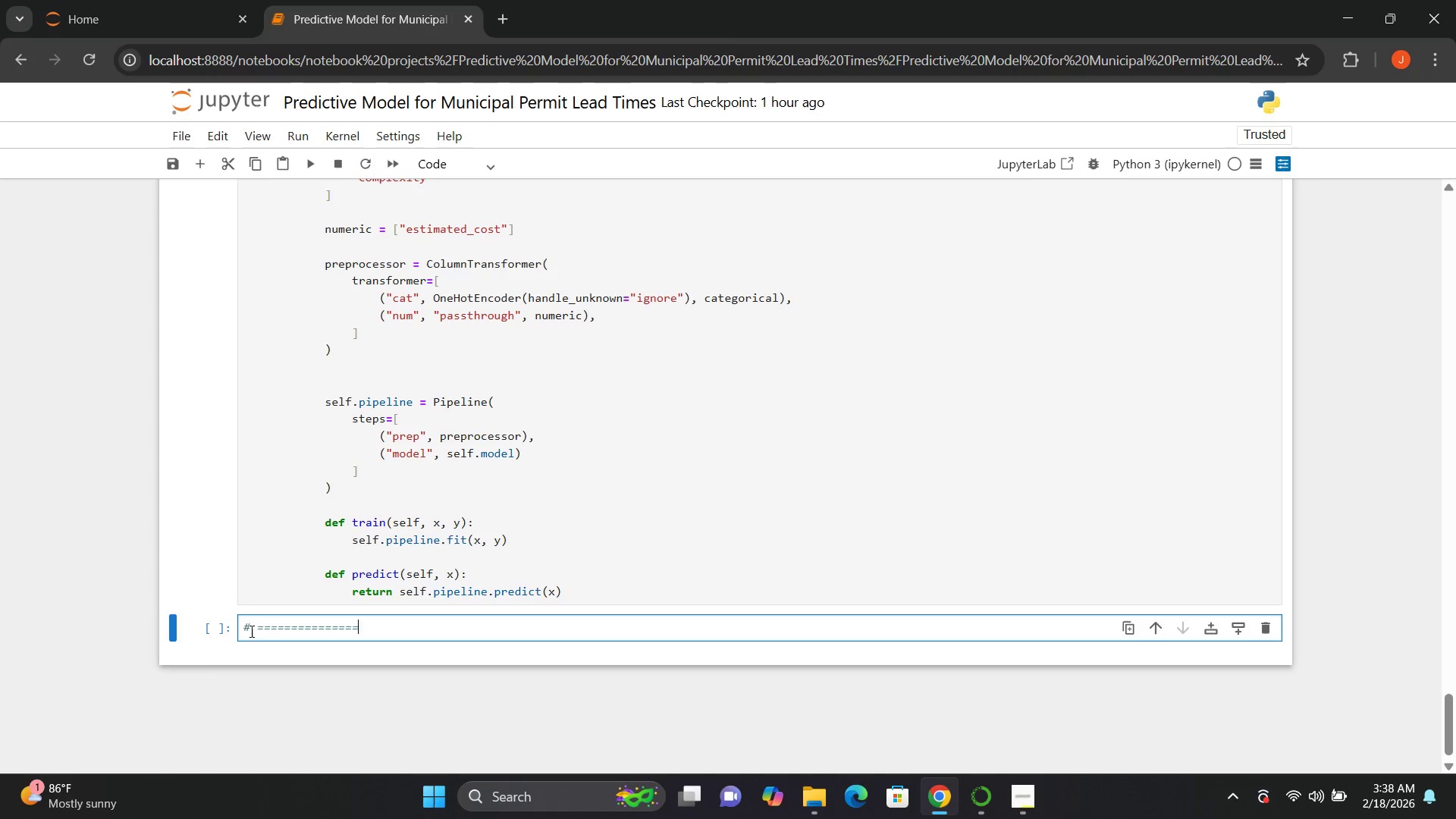 
key(Equal)
 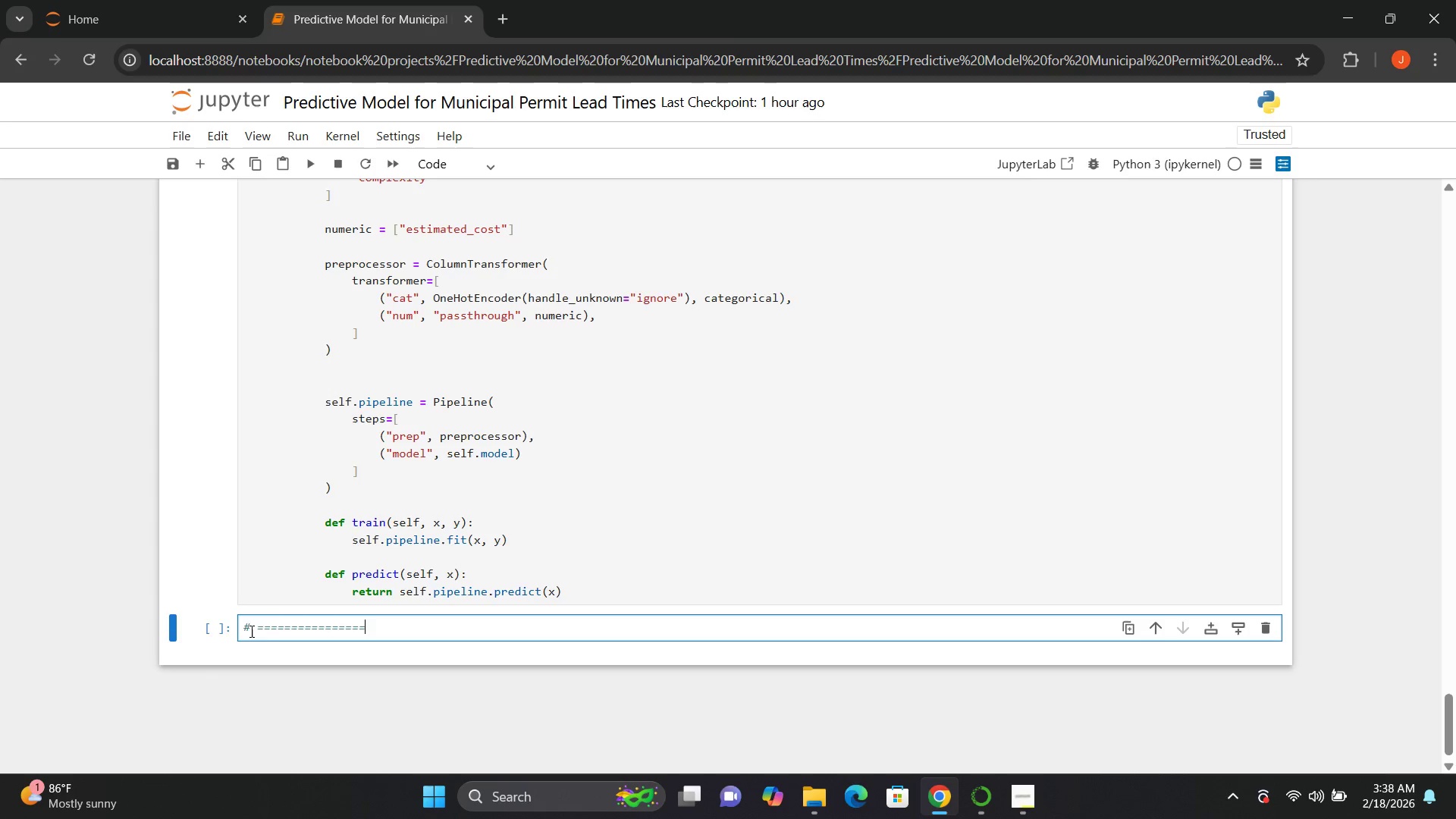 
key(Equal)
 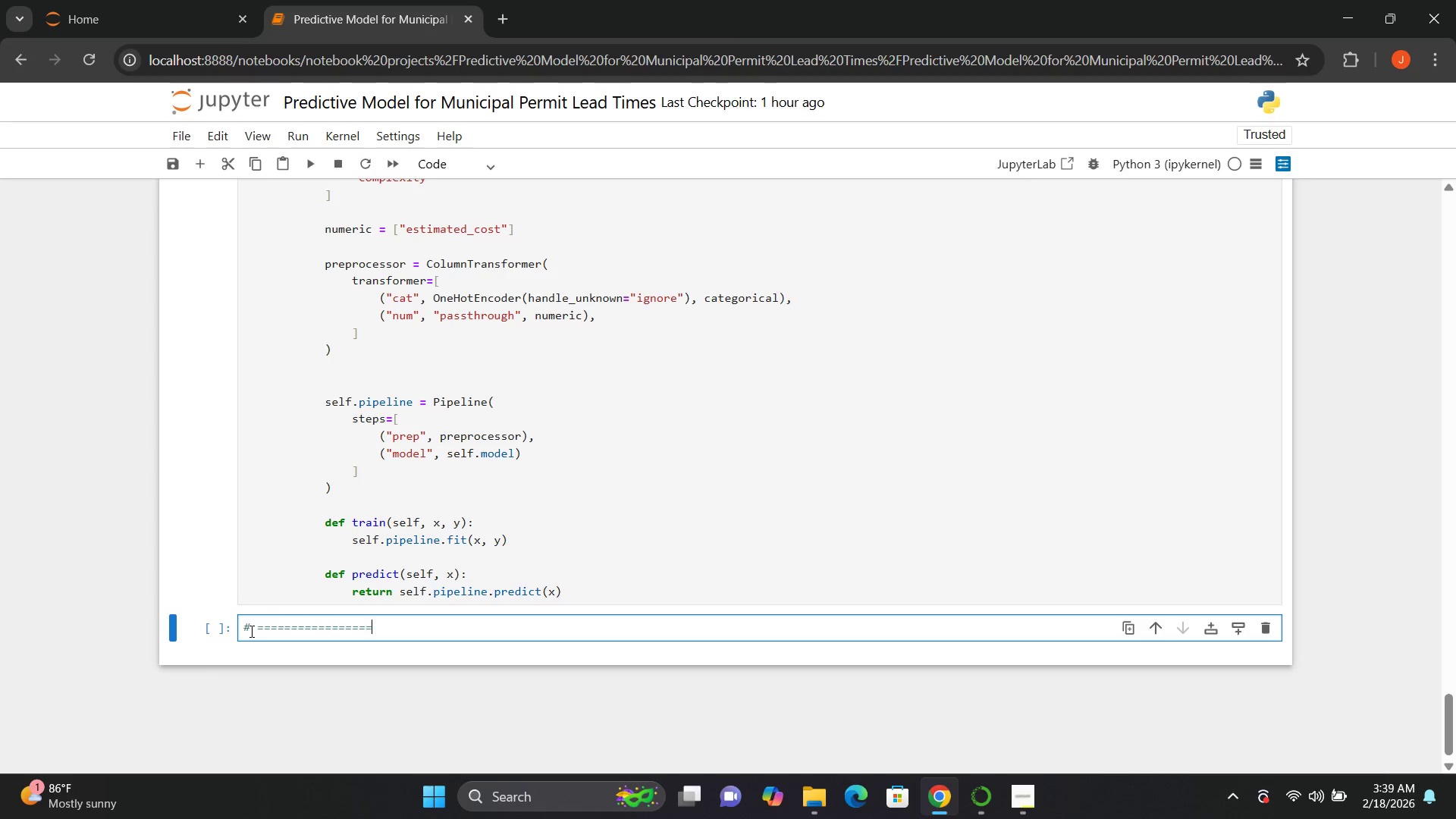 
key(Equal)
 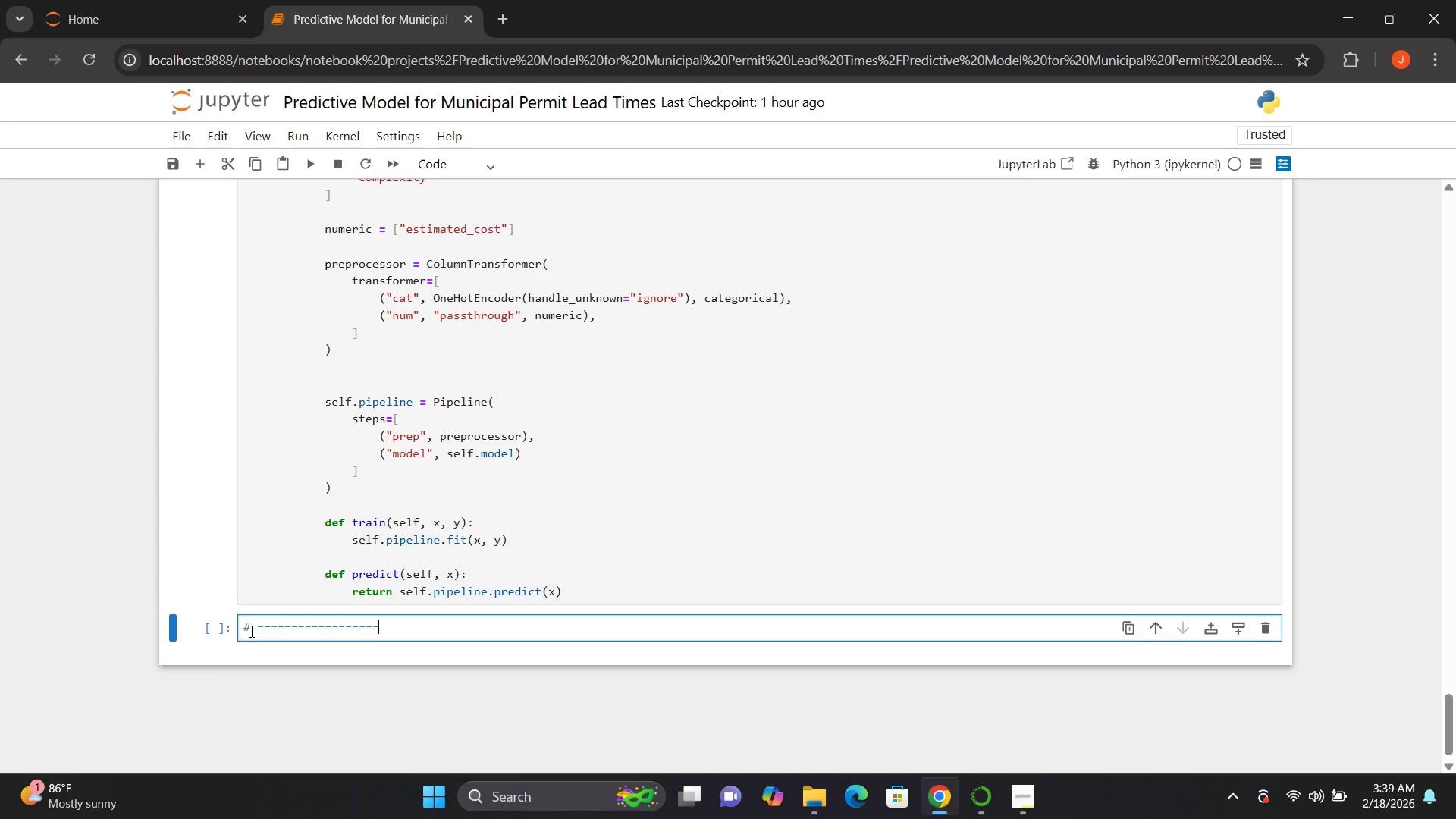 
key(Equal)
 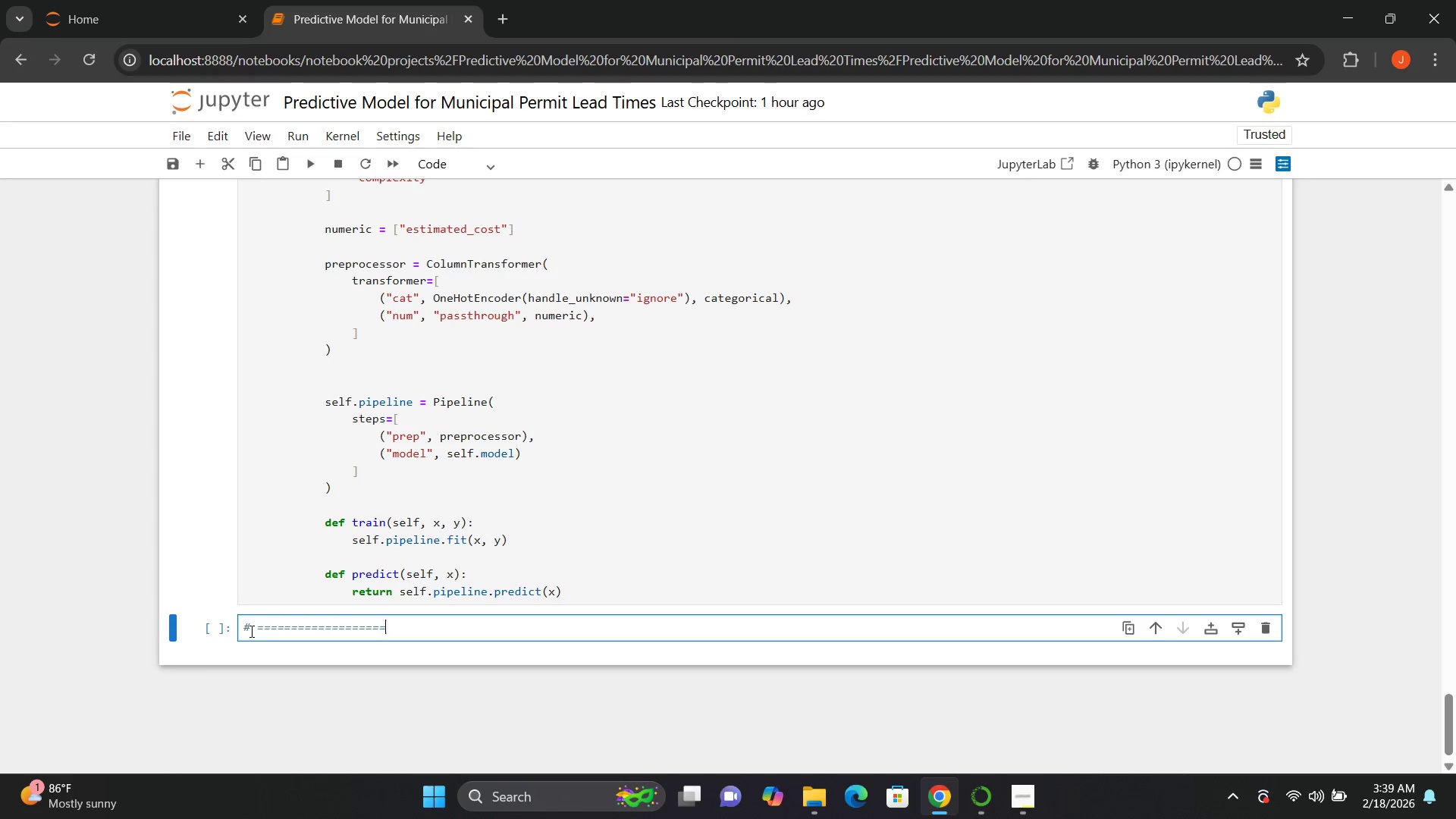 
key(Equal)
 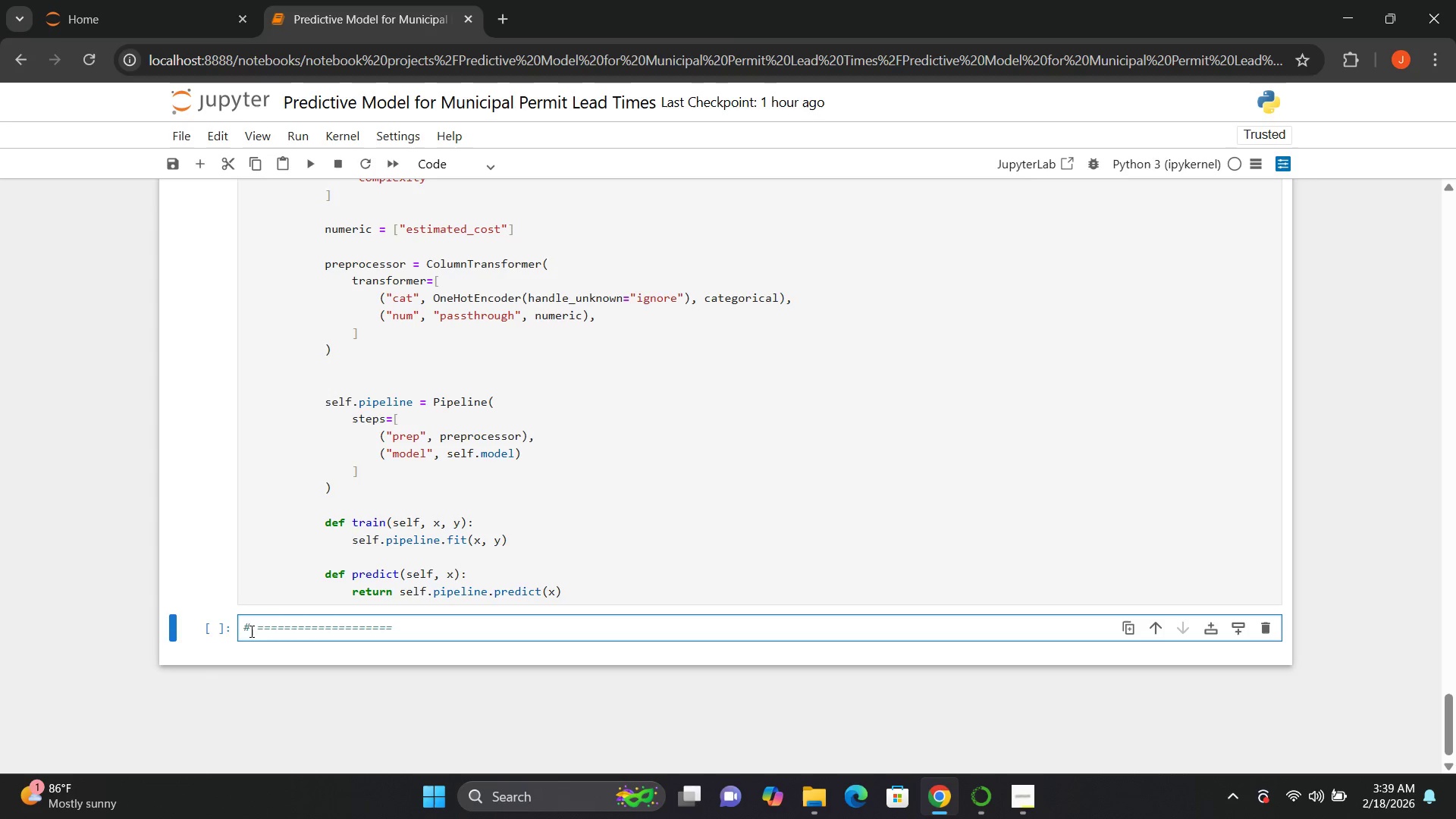 
key(Enter)
 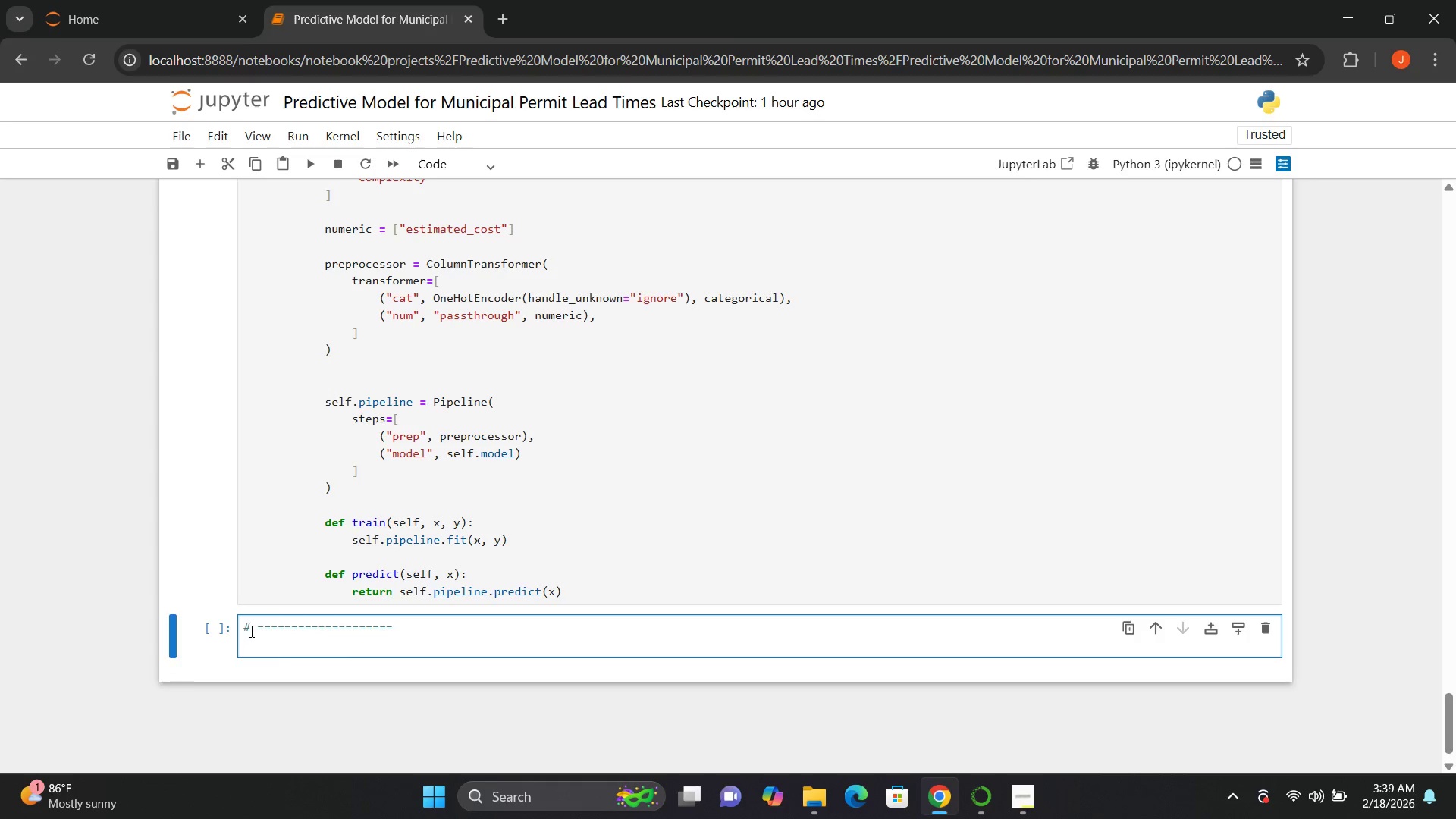 
type(# 8. TRAINING DAYA)
key(Backspace)
key(Backspace)
type(TA)
 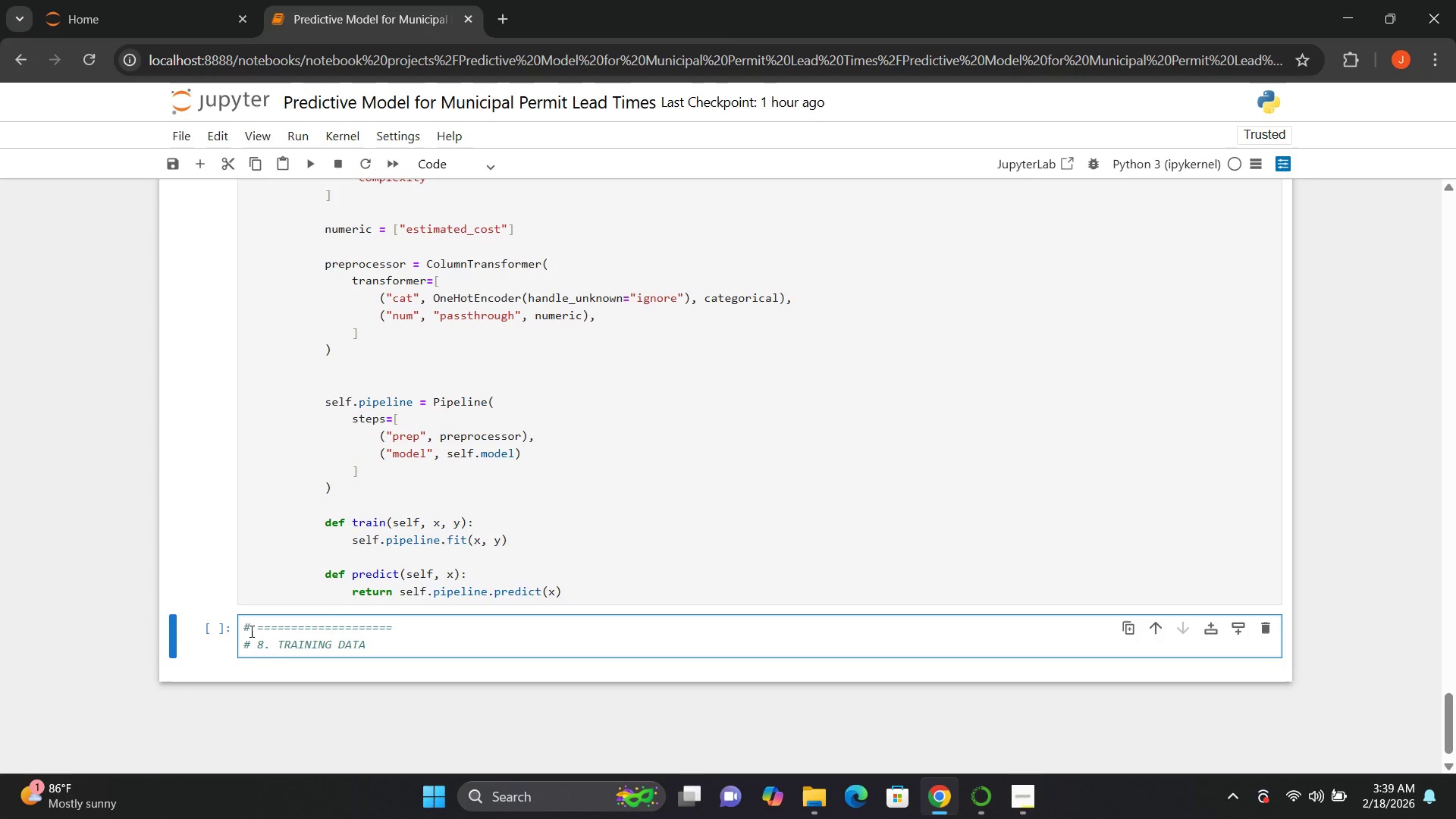 
key(Enter)
 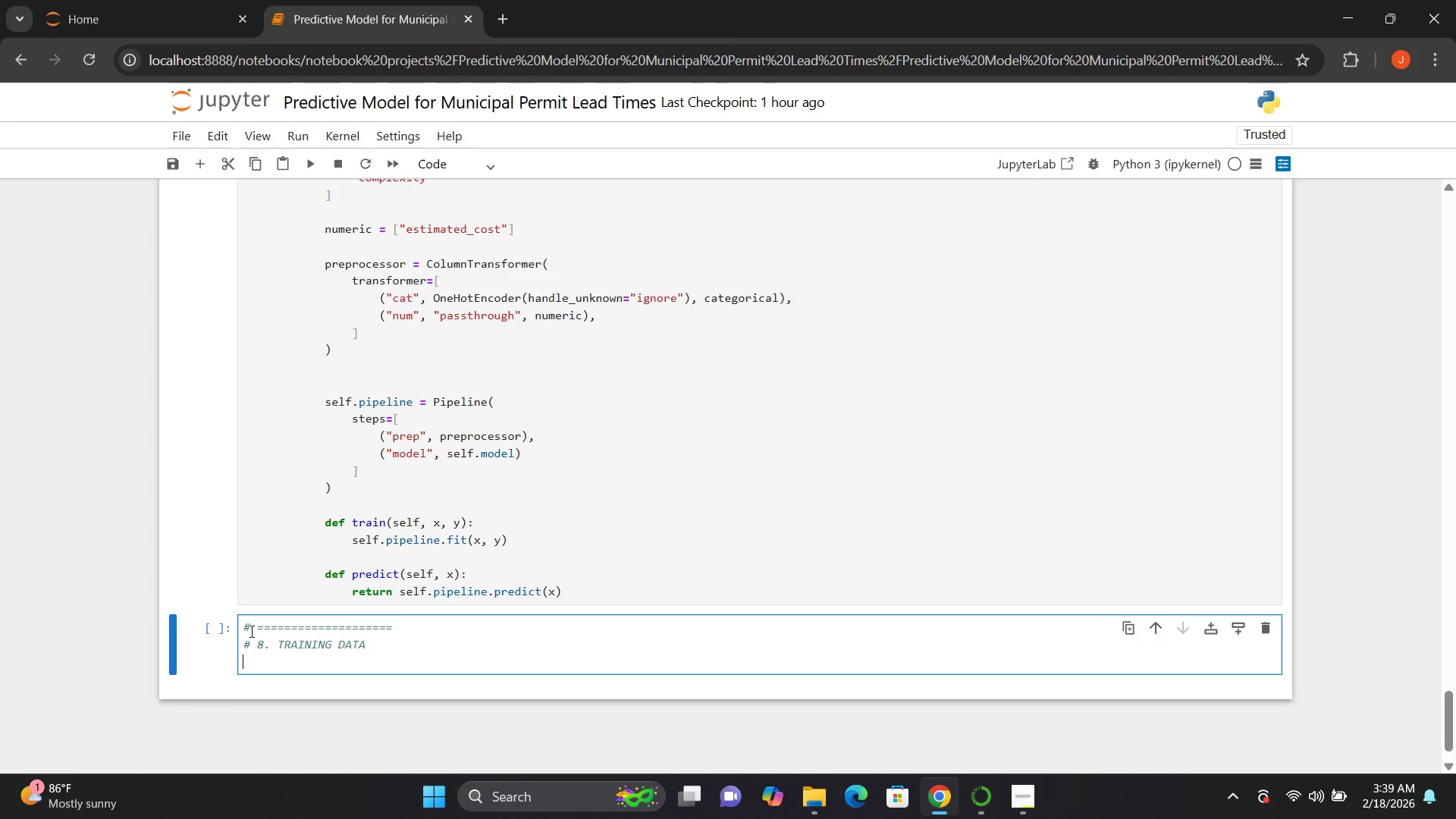 
key(Shift+3)
 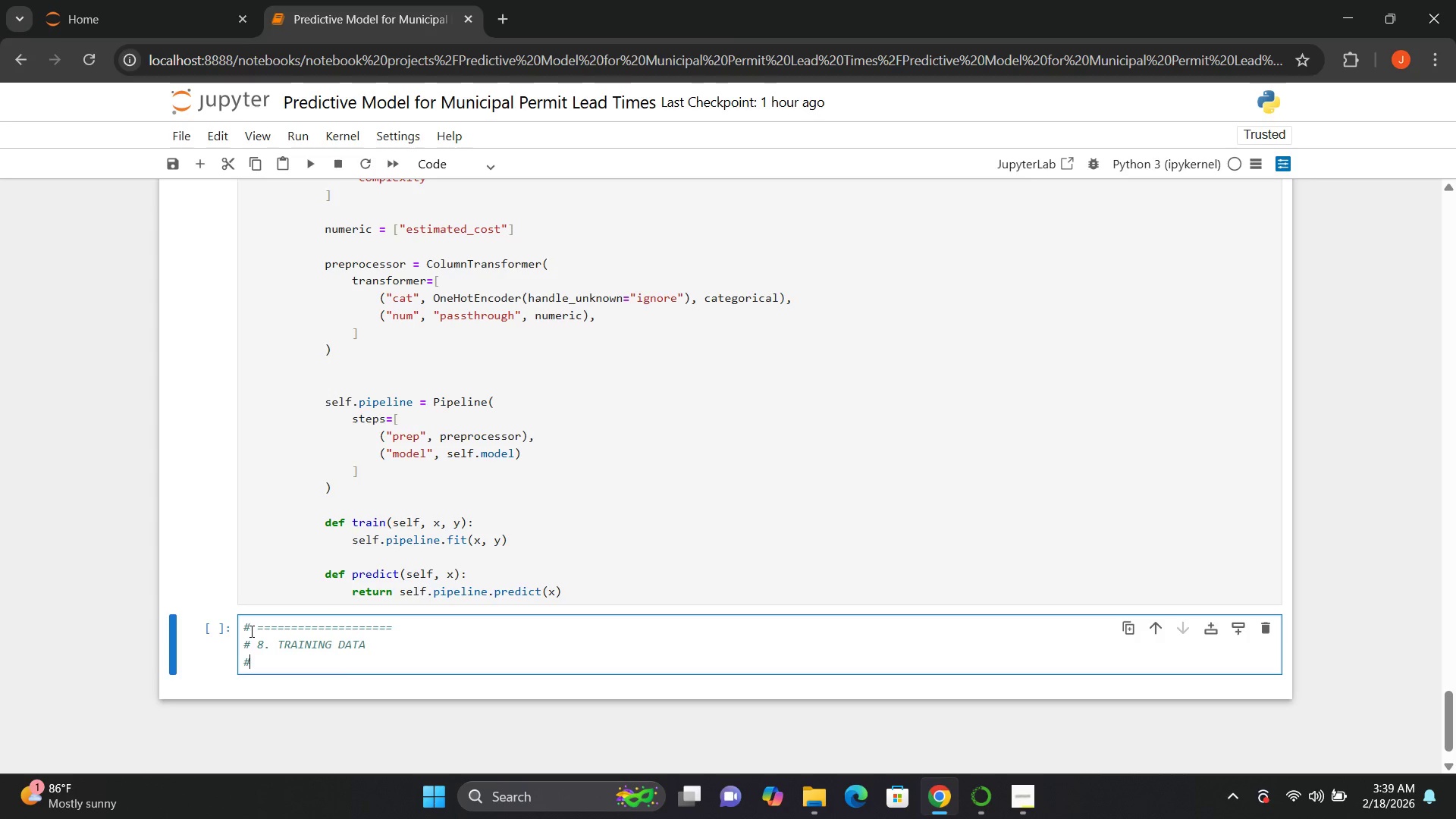 
key(Space)
 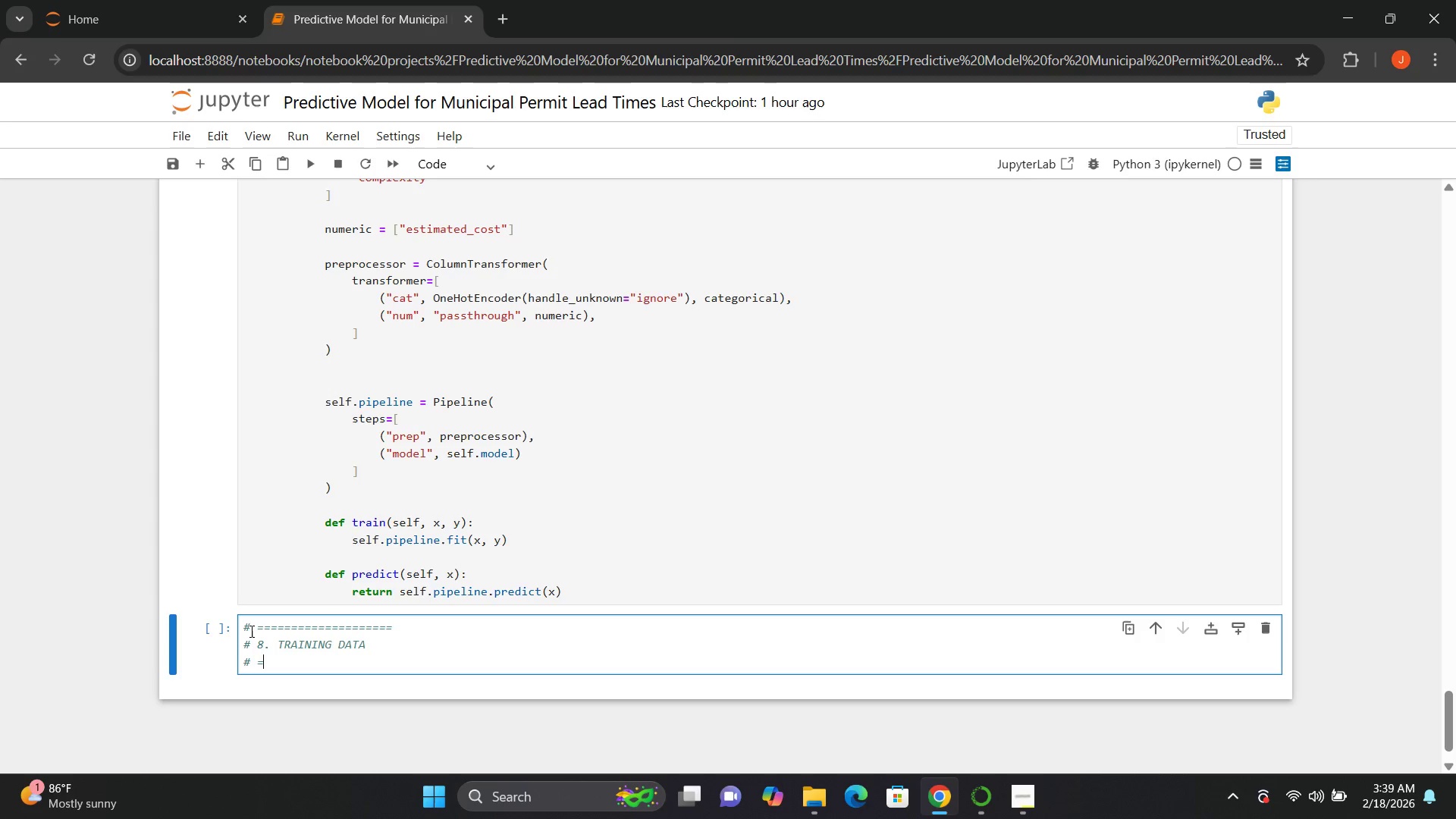 
key(Equal)
 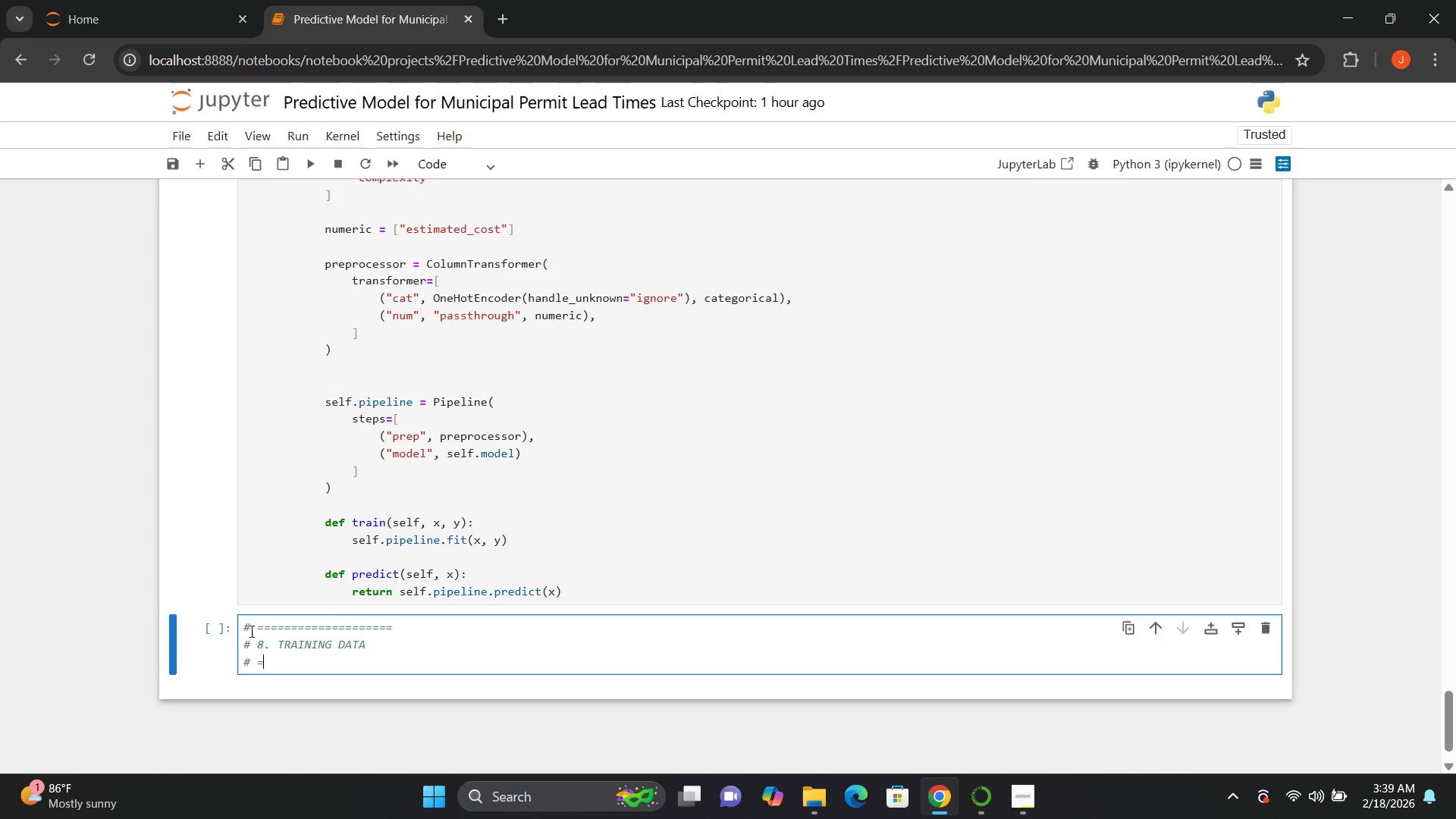 
key(Equal)
 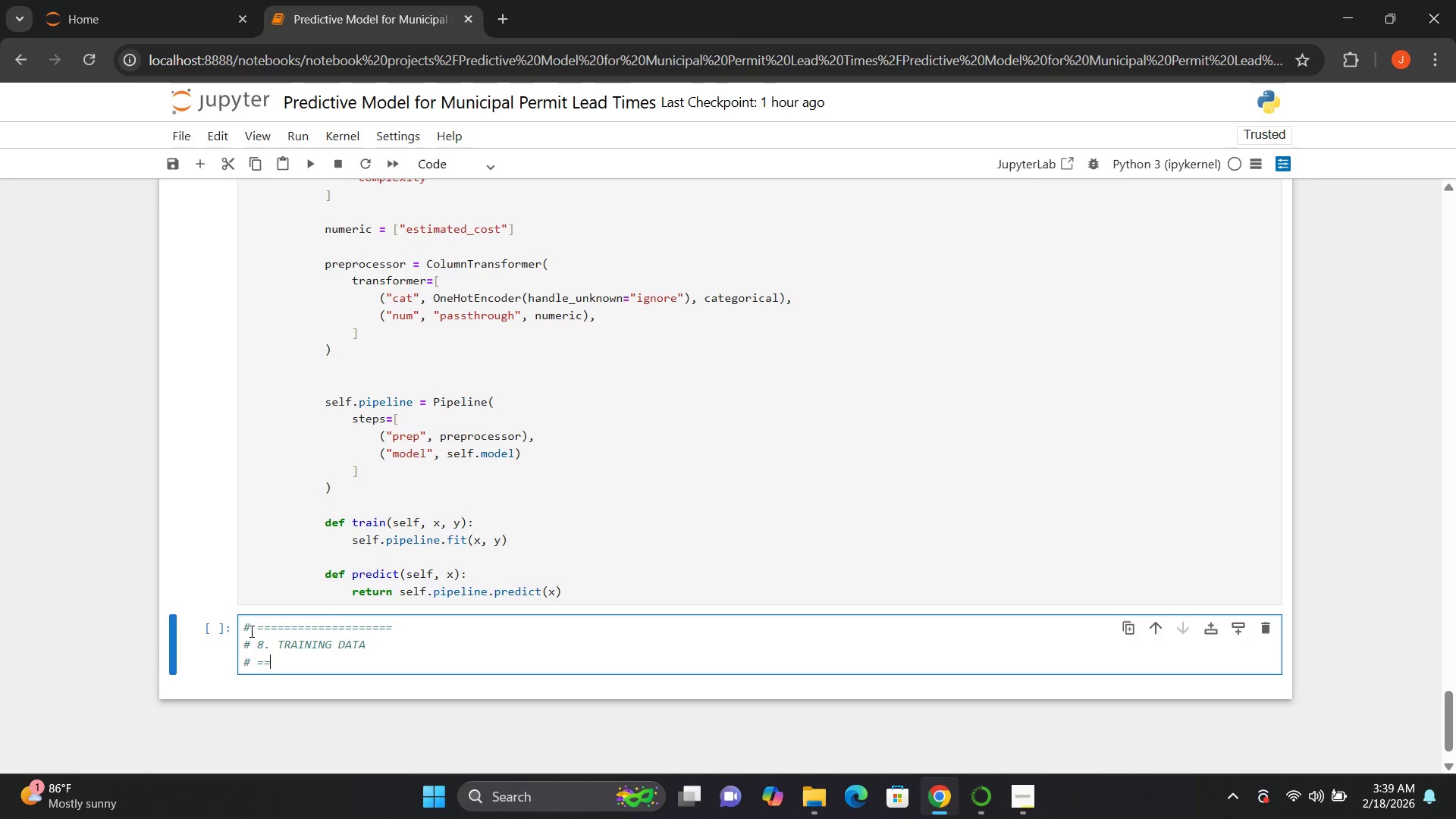 
key(Equal)
 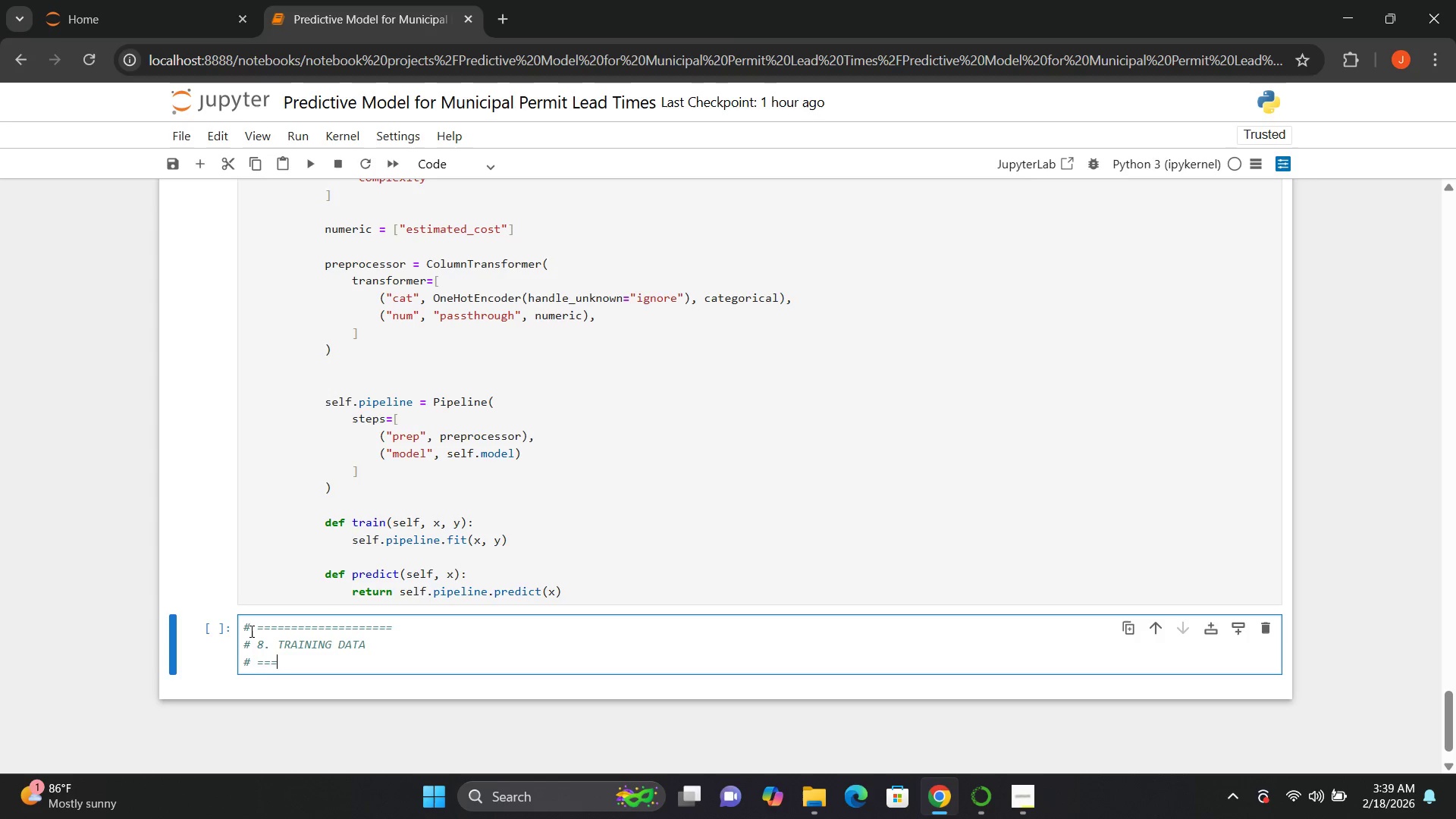 
key(Equal)
 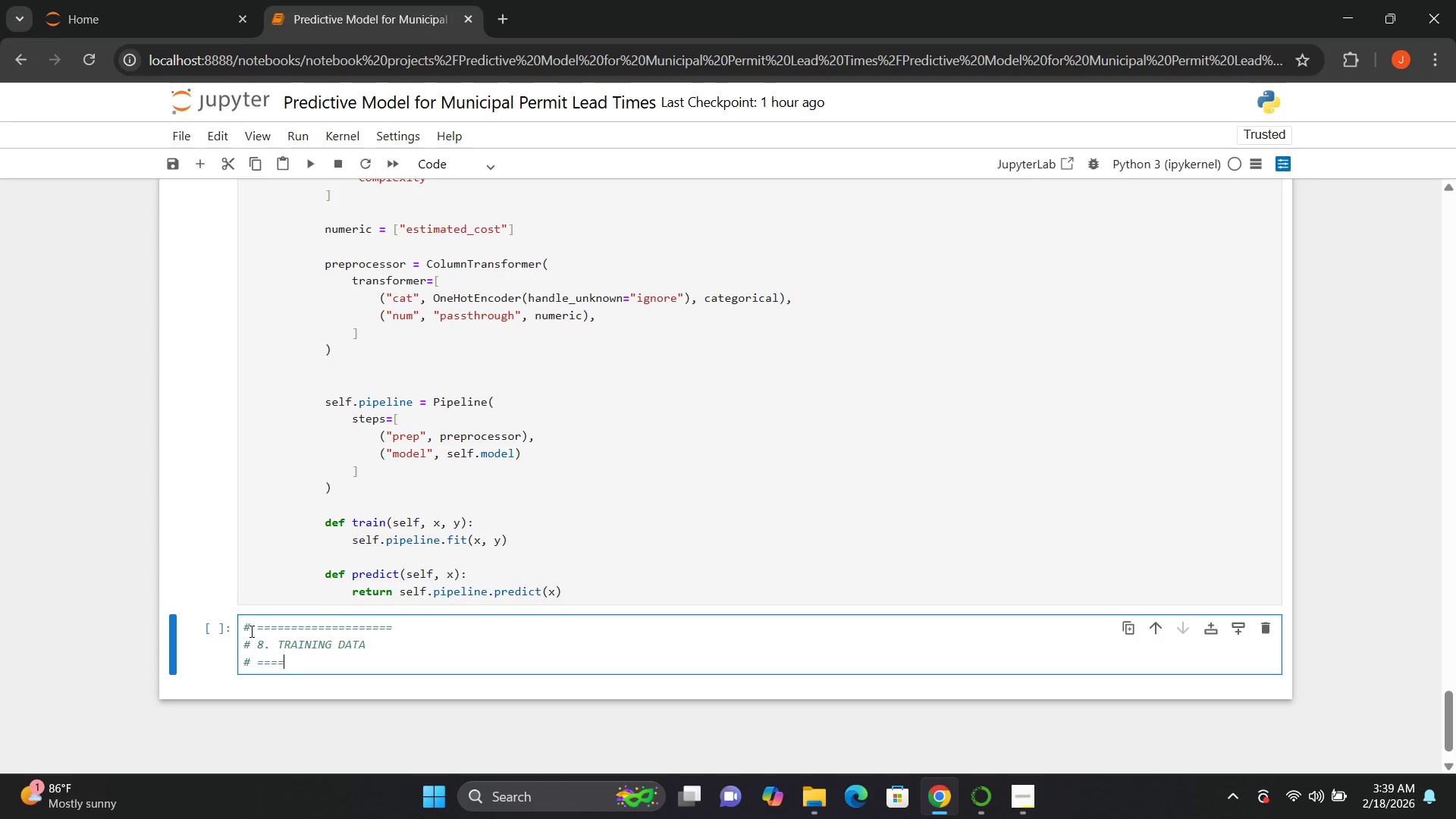 
key(Equal)
 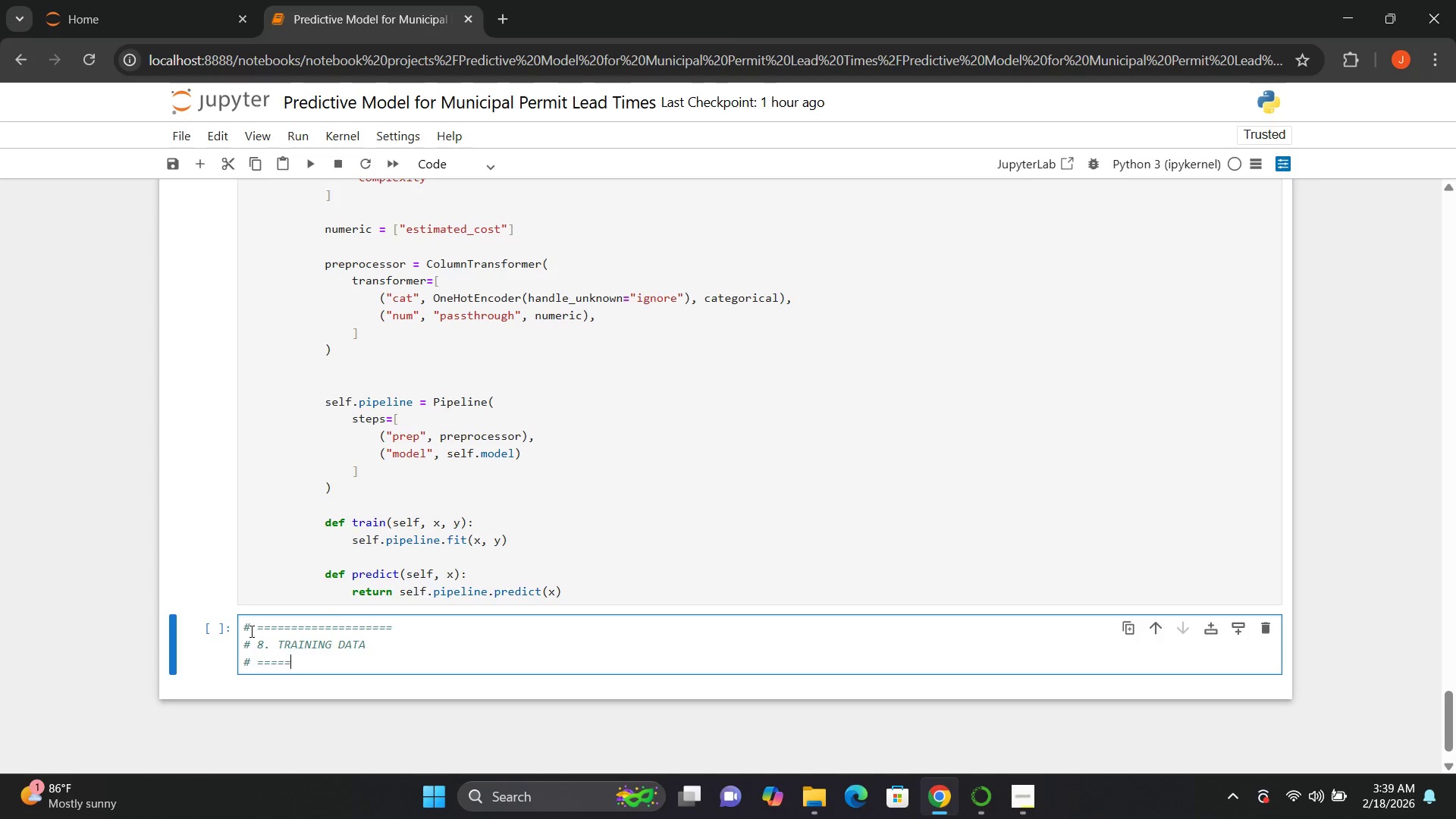 
key(Equal)
 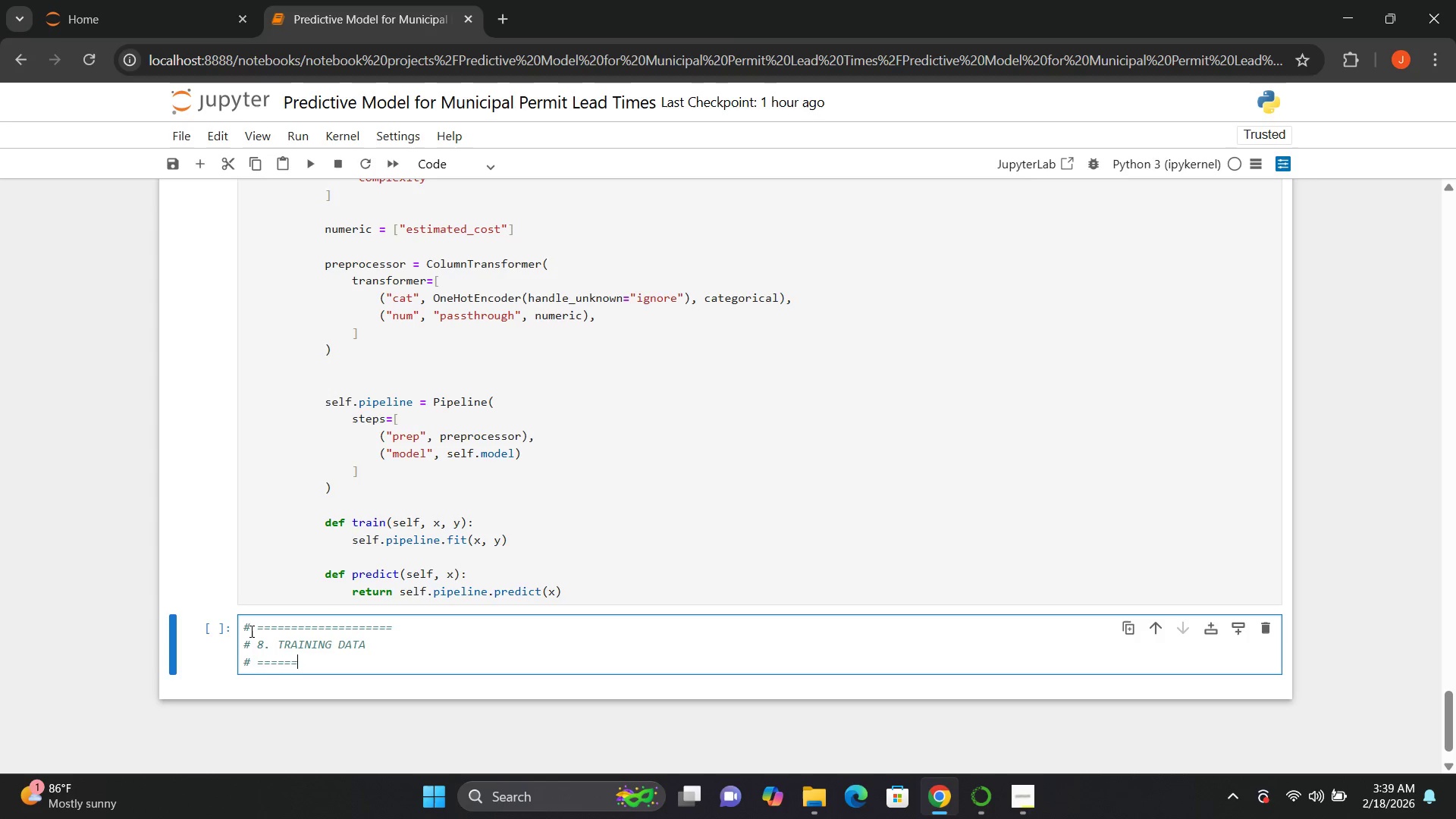 
key(Equal)
 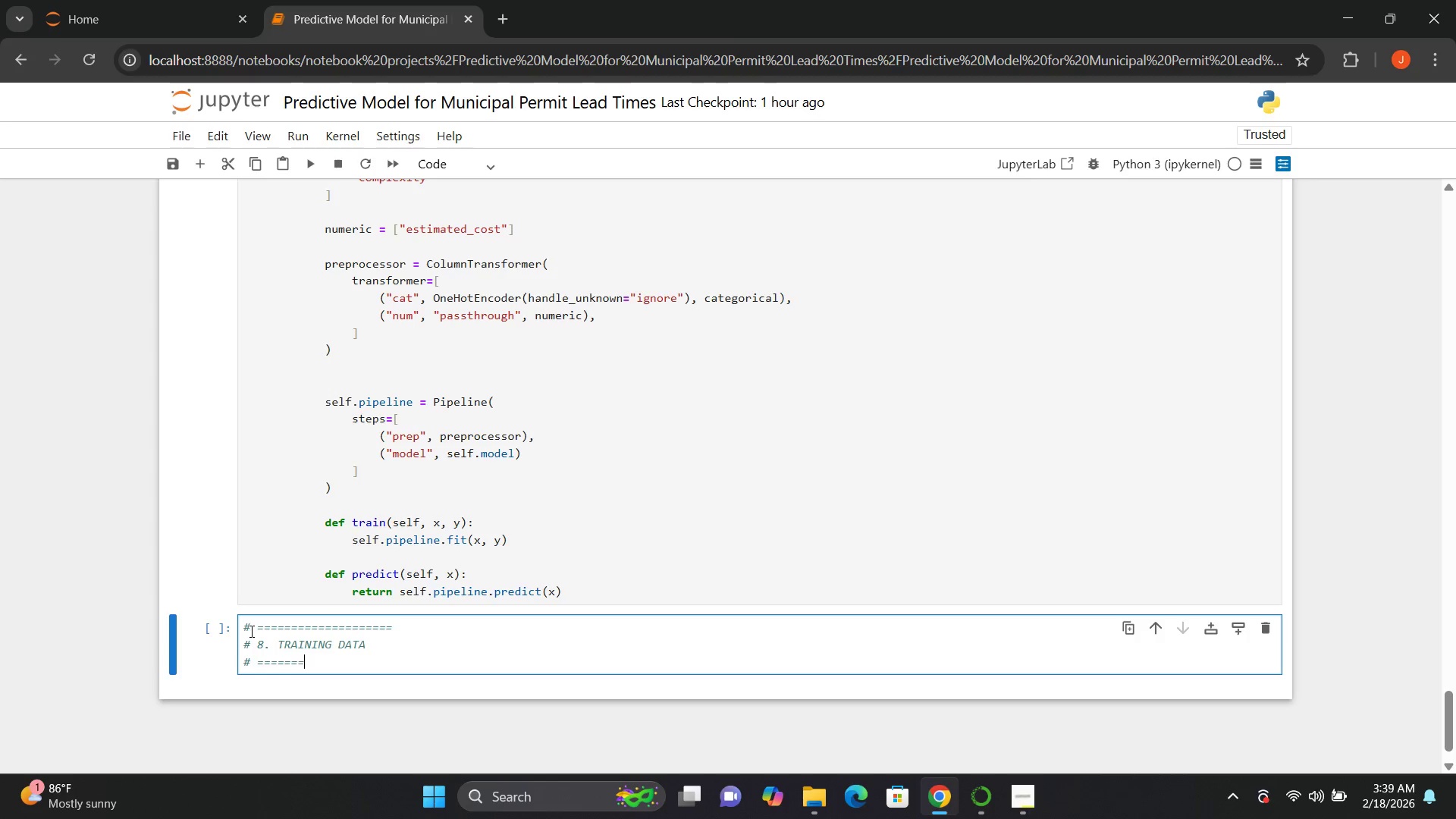 
key(Equal)
 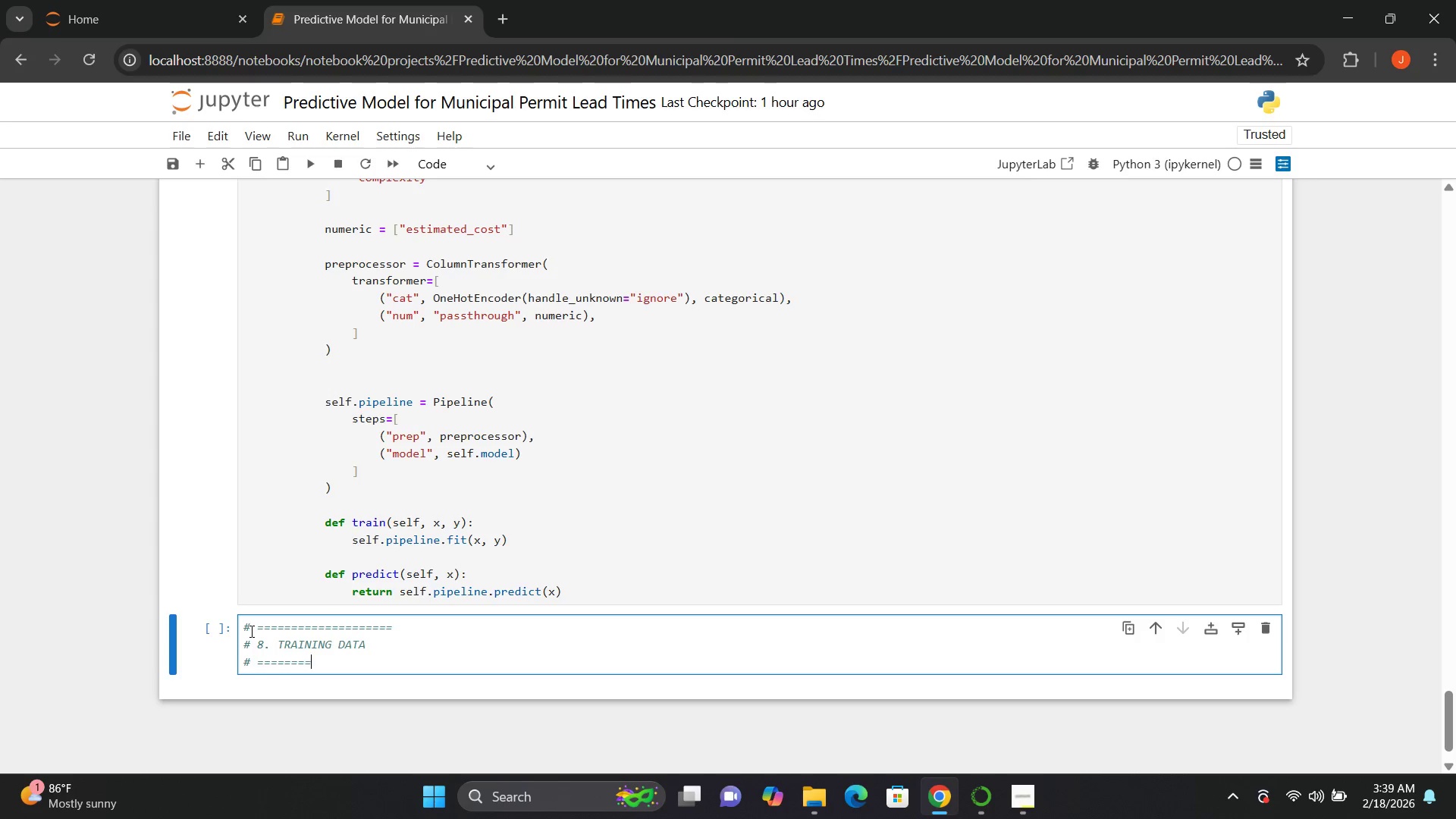 
key(Equal)
 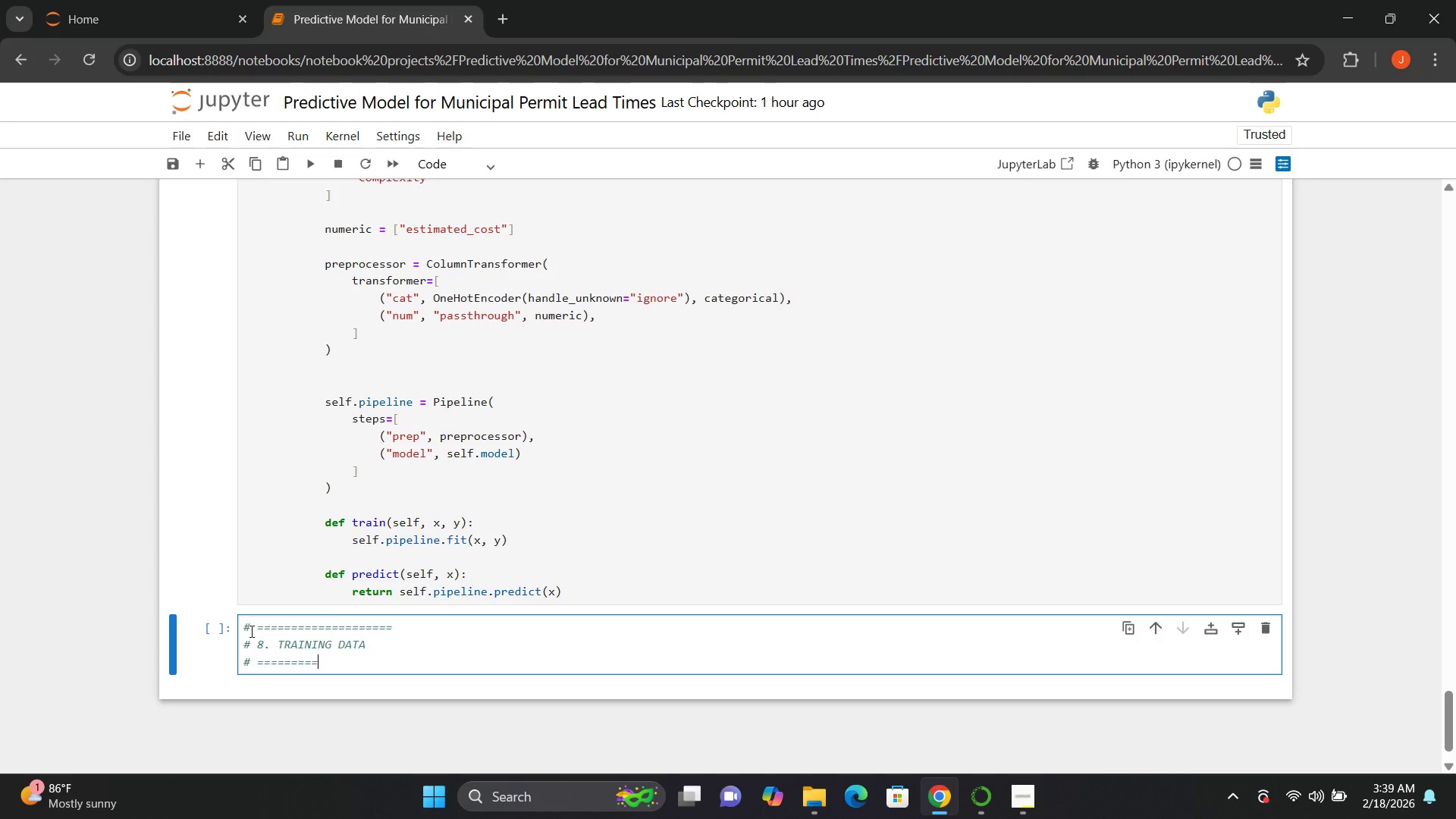 
key(Equal)
 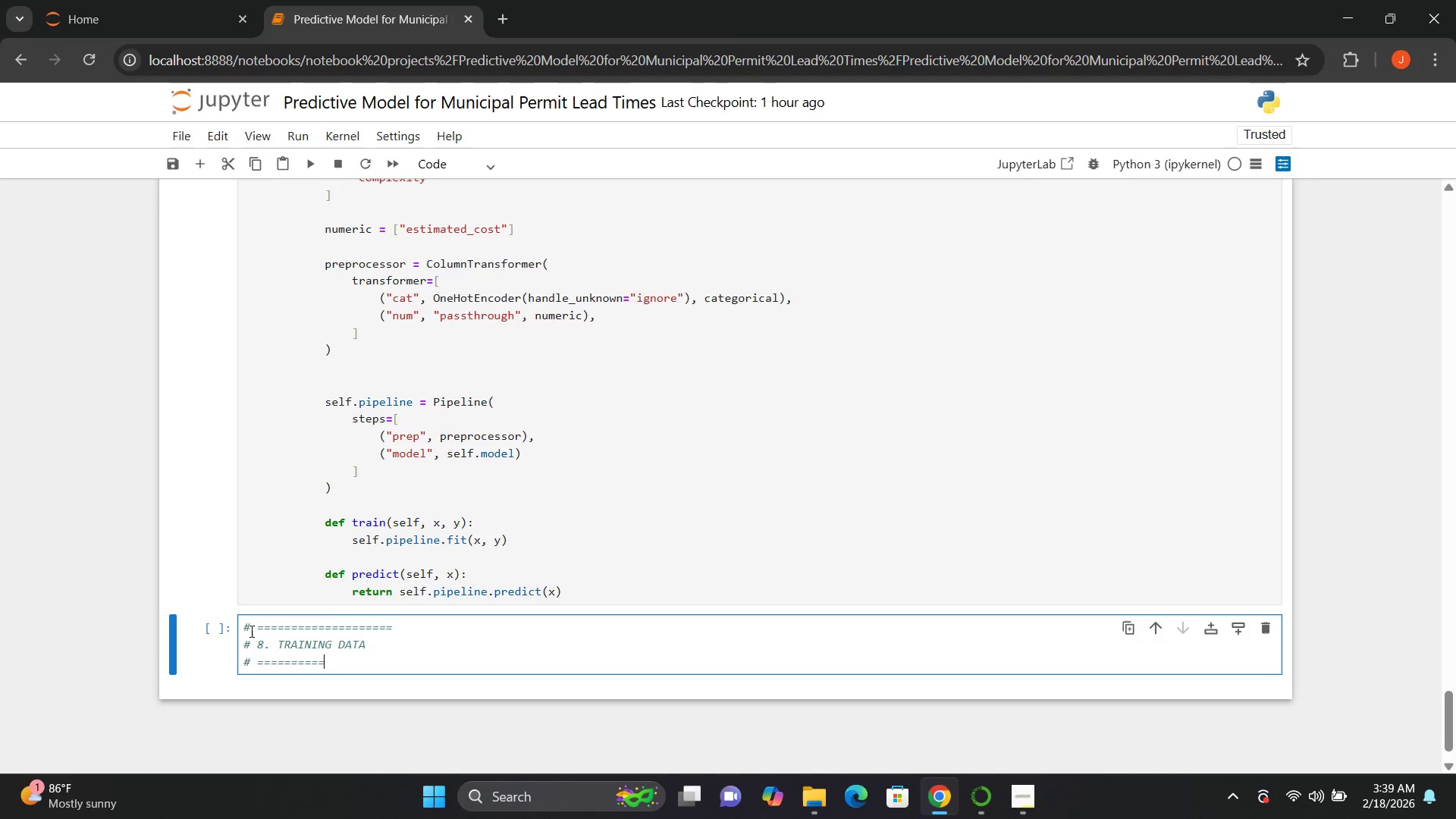 
key(Equal)
 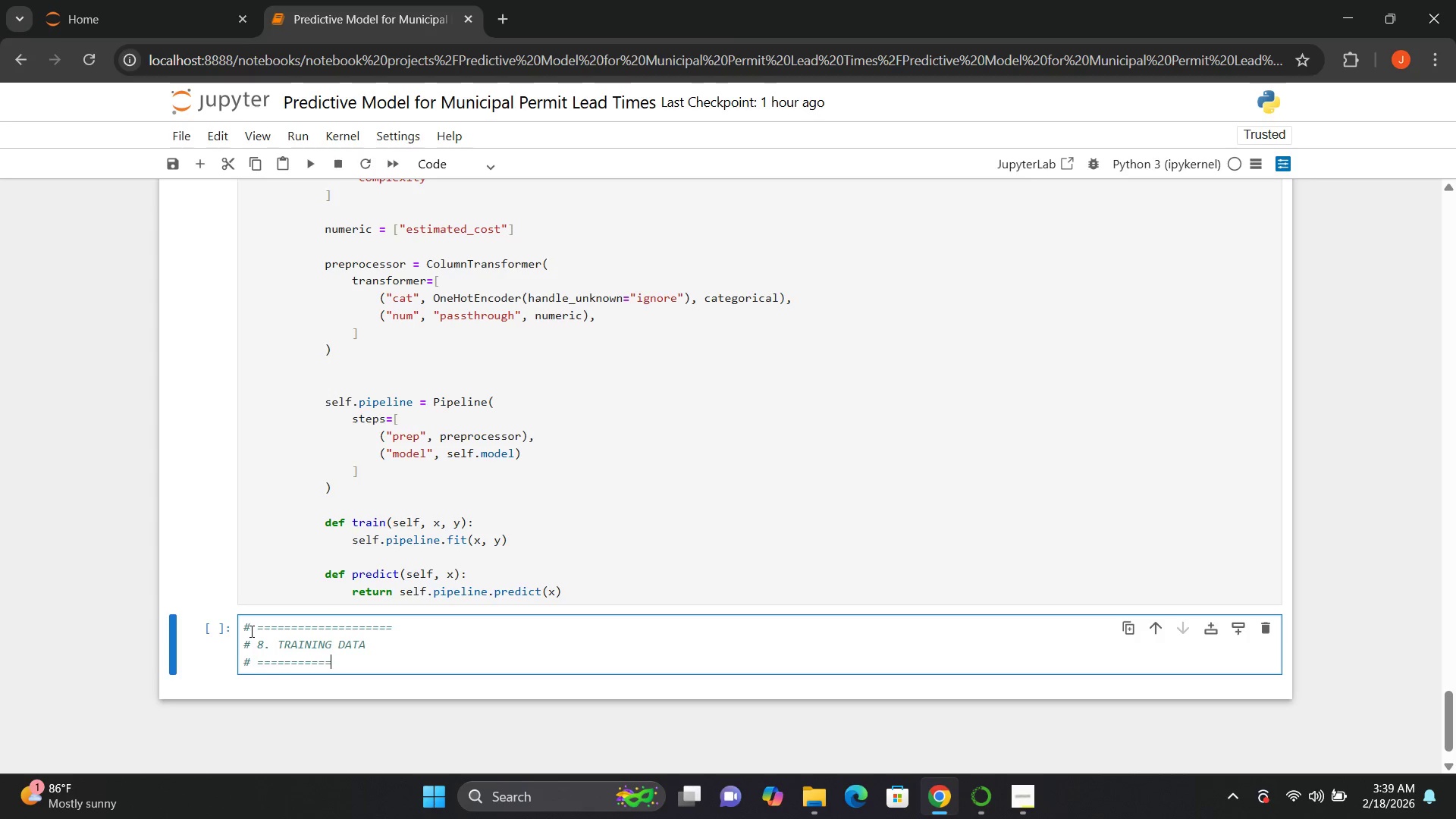 
key(Equal)
 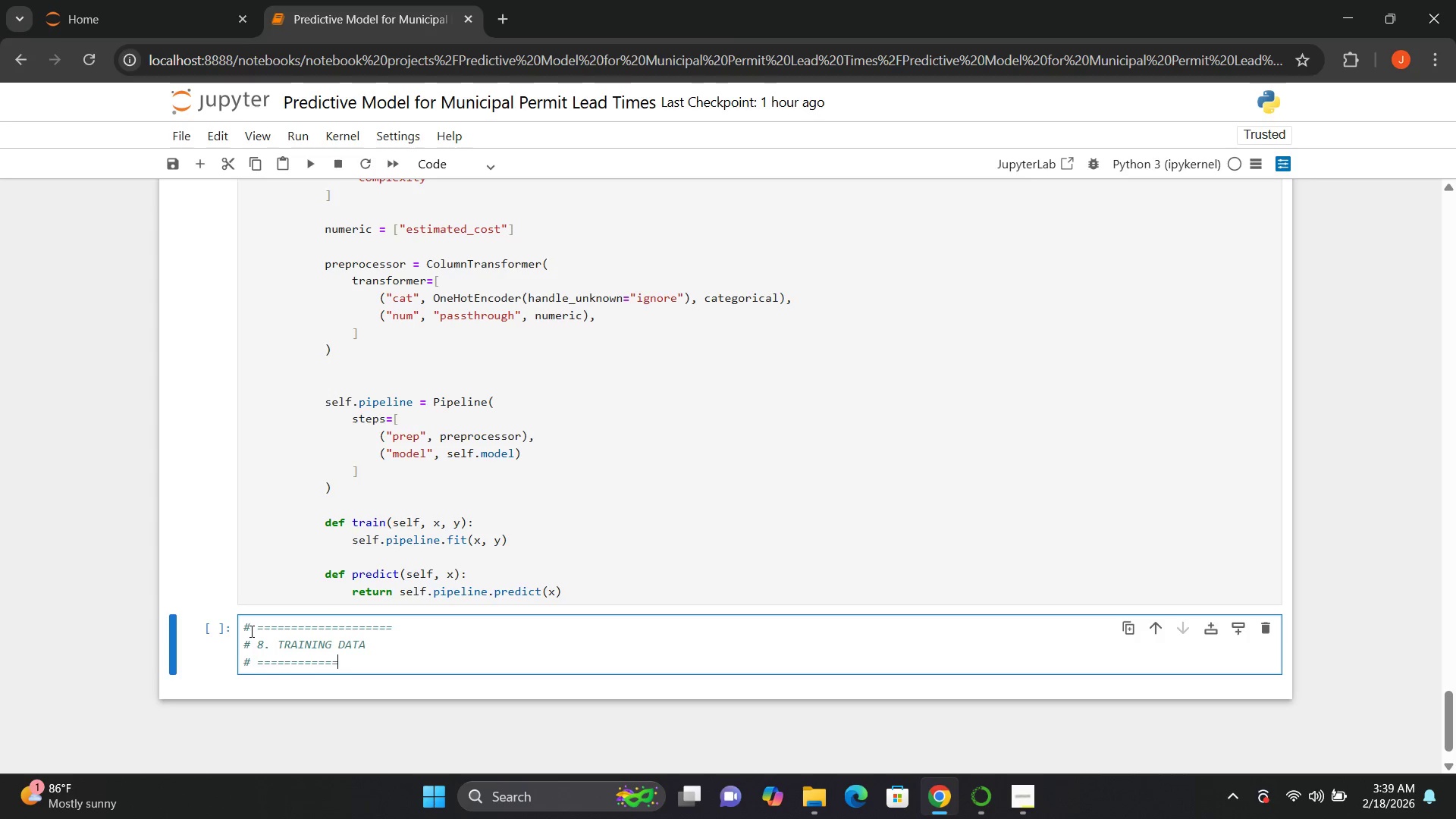 
key(Equal)
 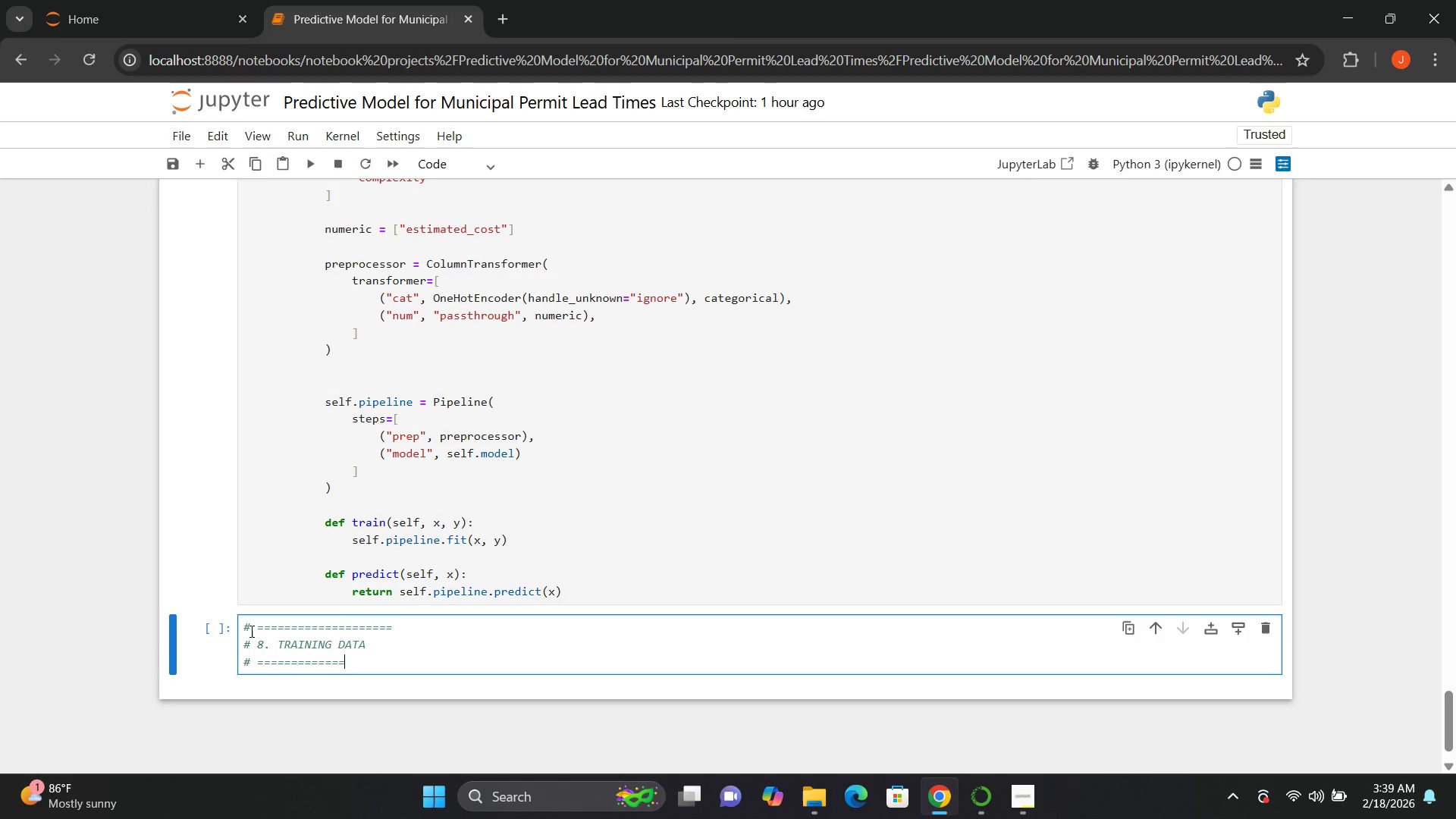 
key(Equal)
 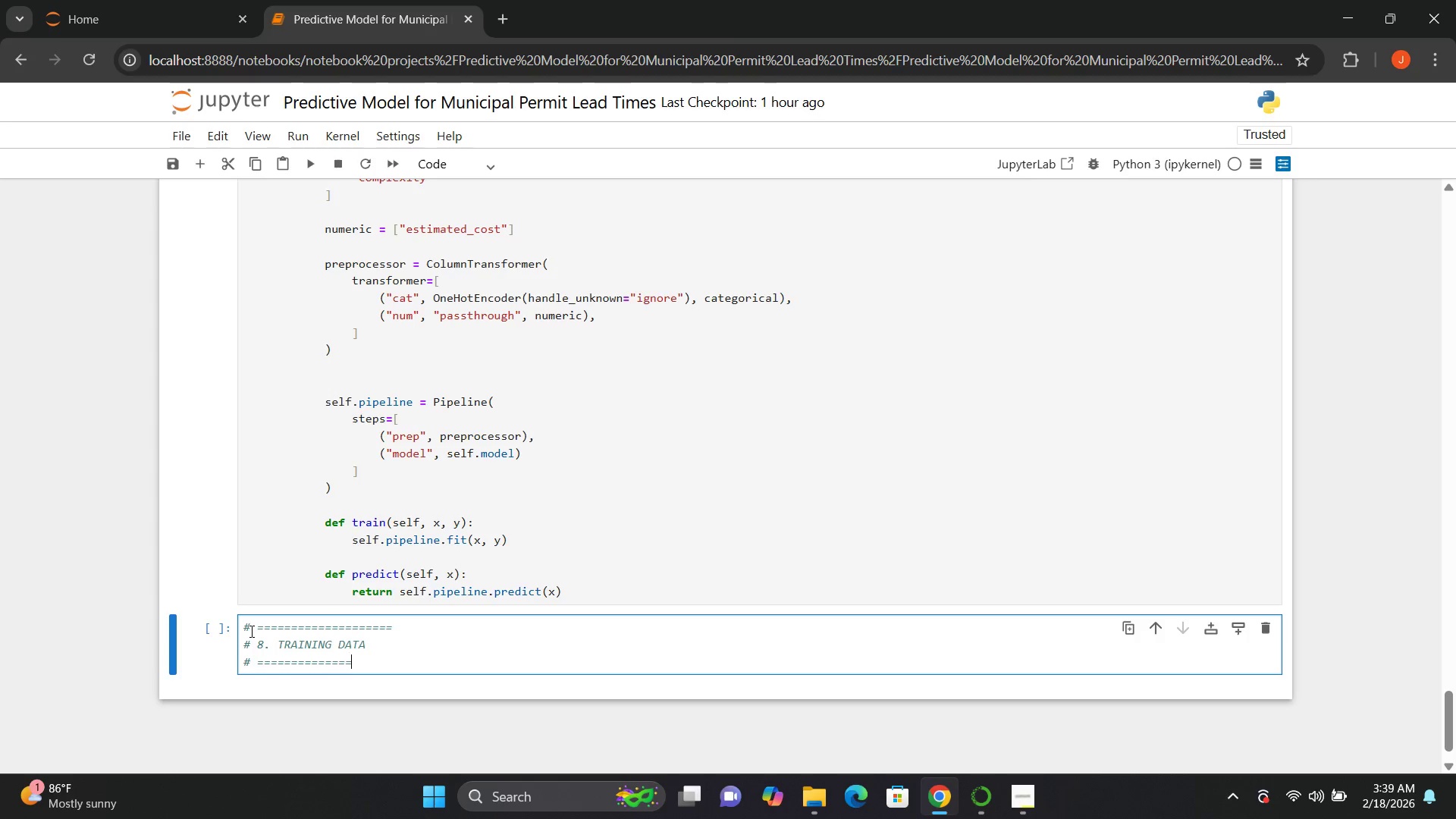 
key(Equal)
 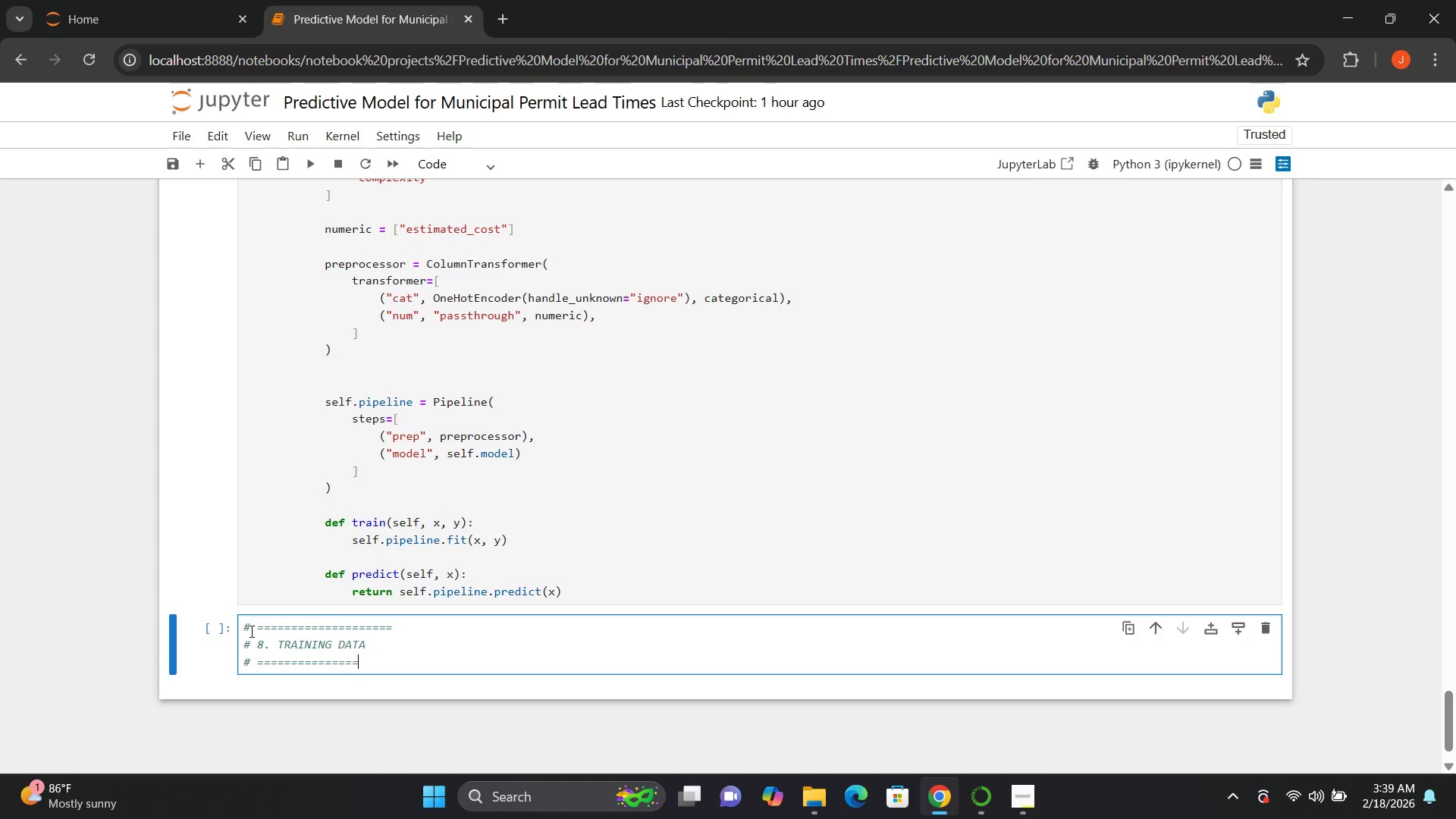 
key(Equal)
 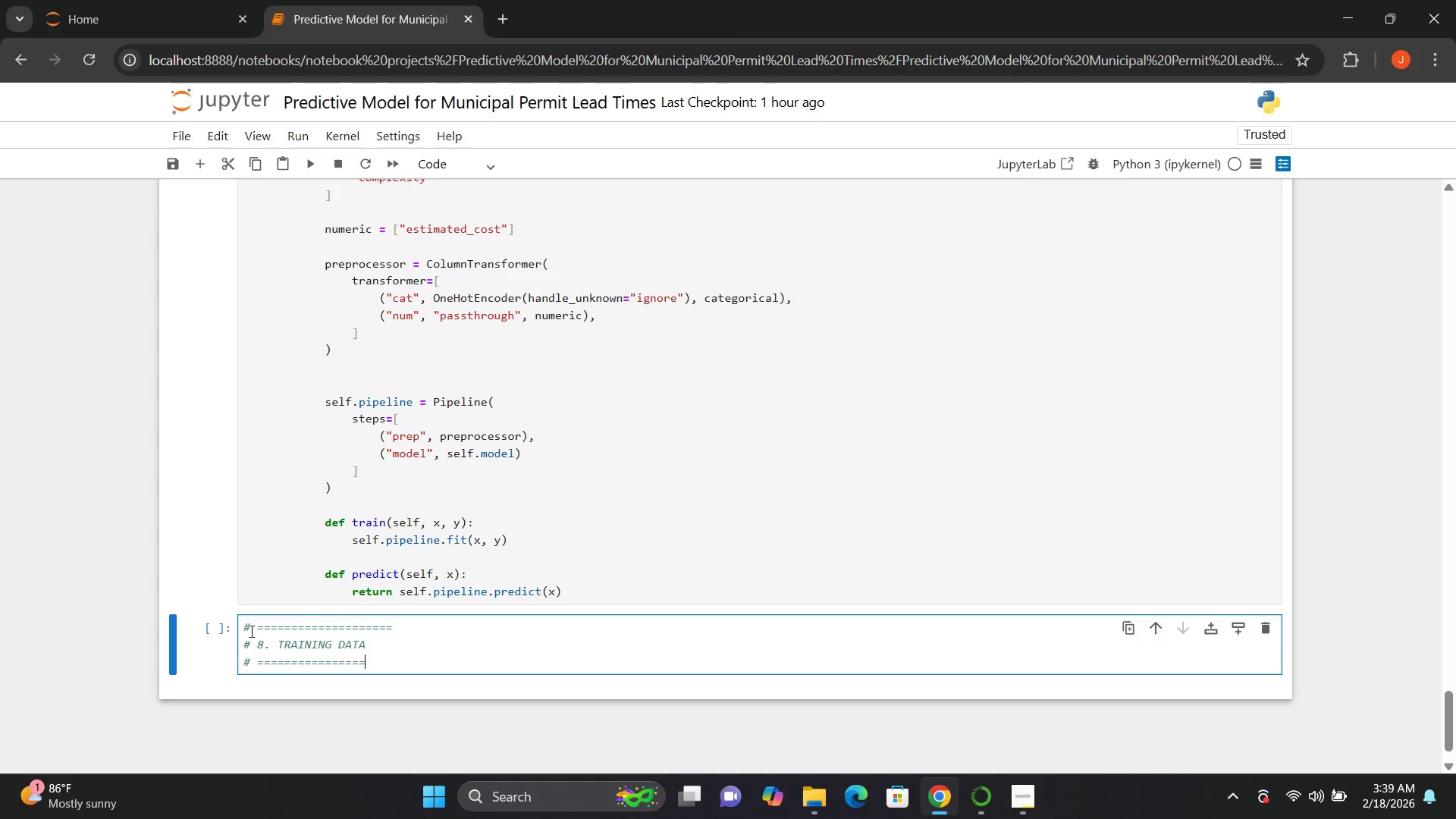 
key(Equal)
 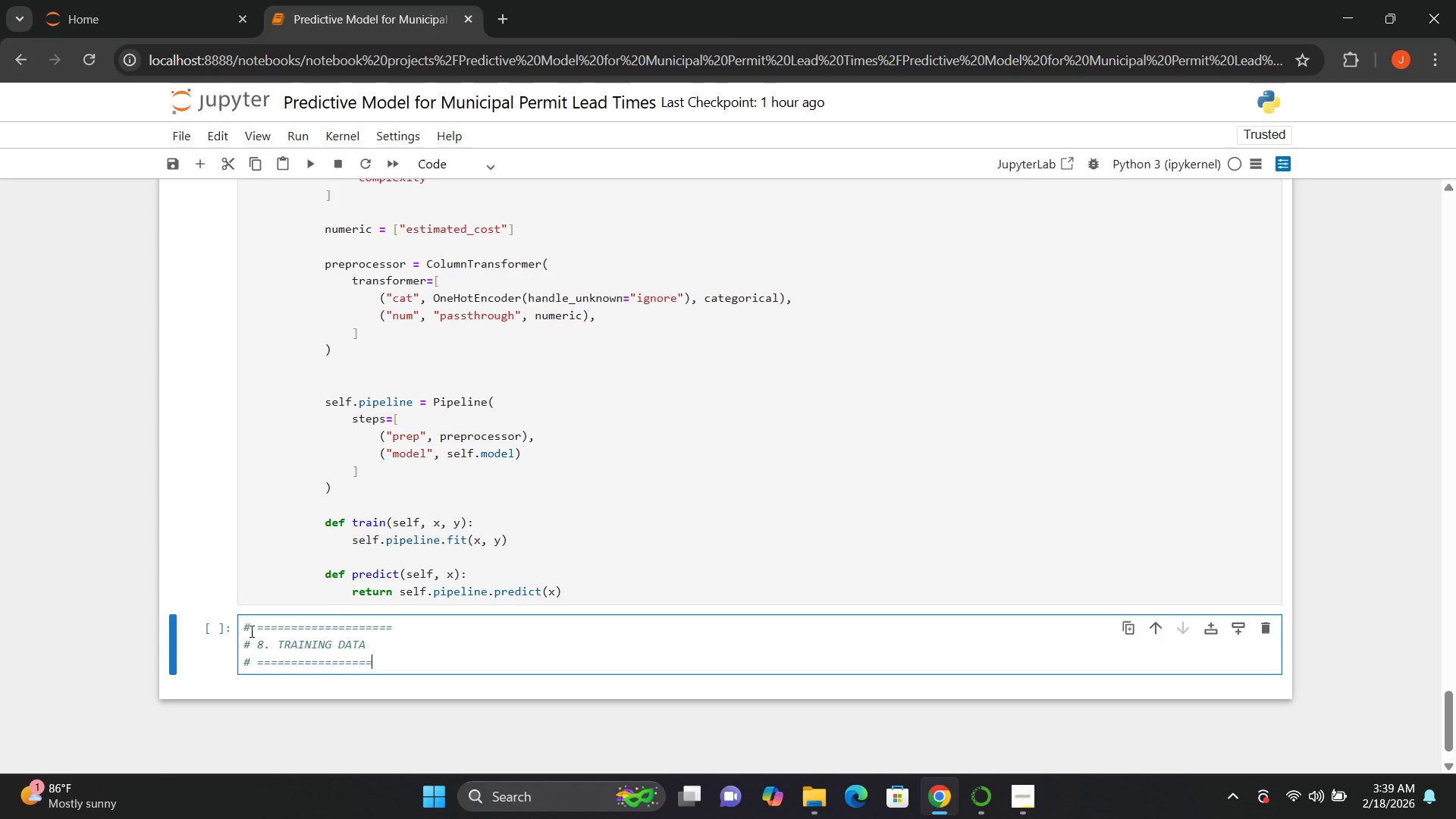 
key(Equal)
 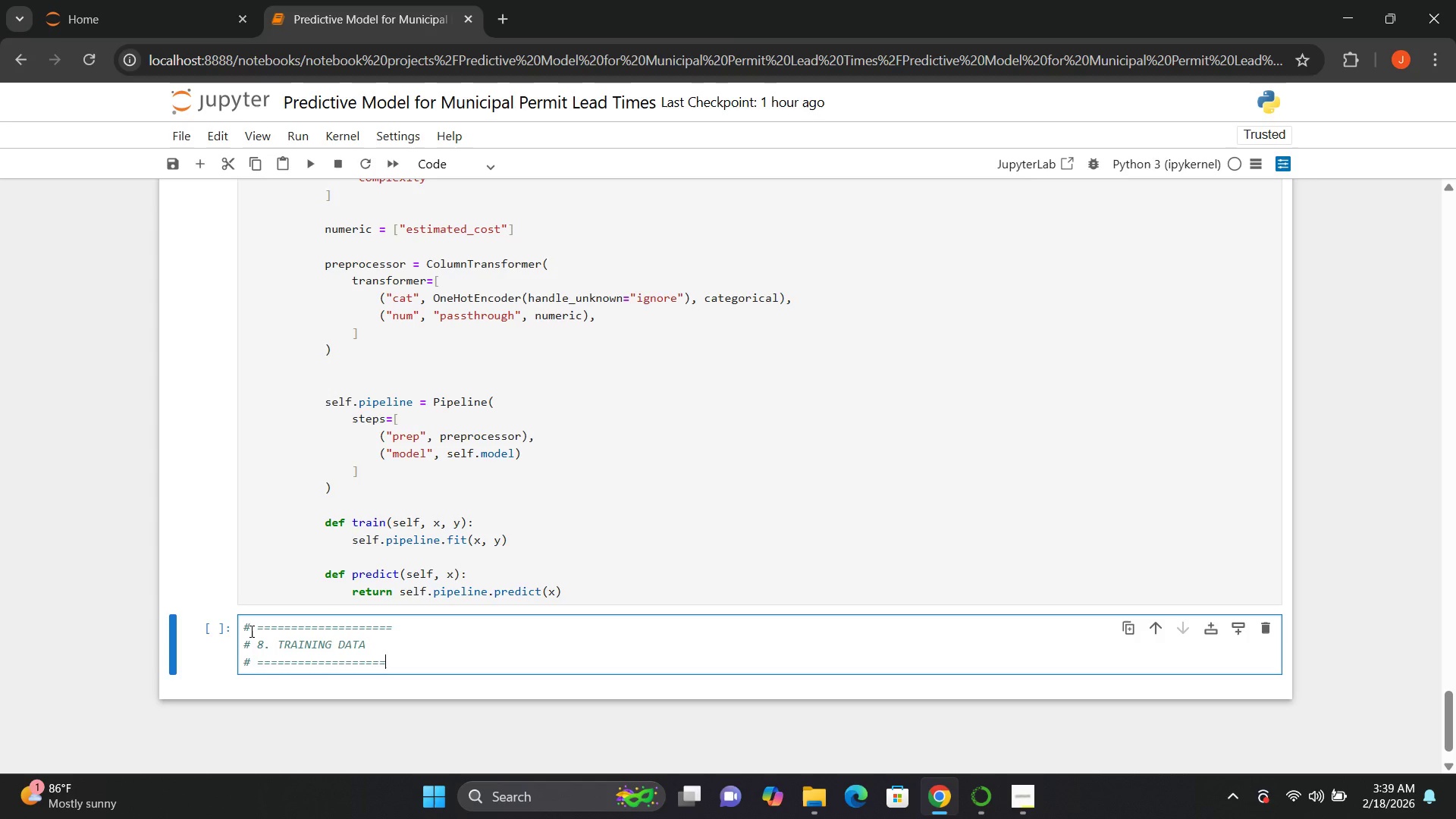 
key(Equal)
 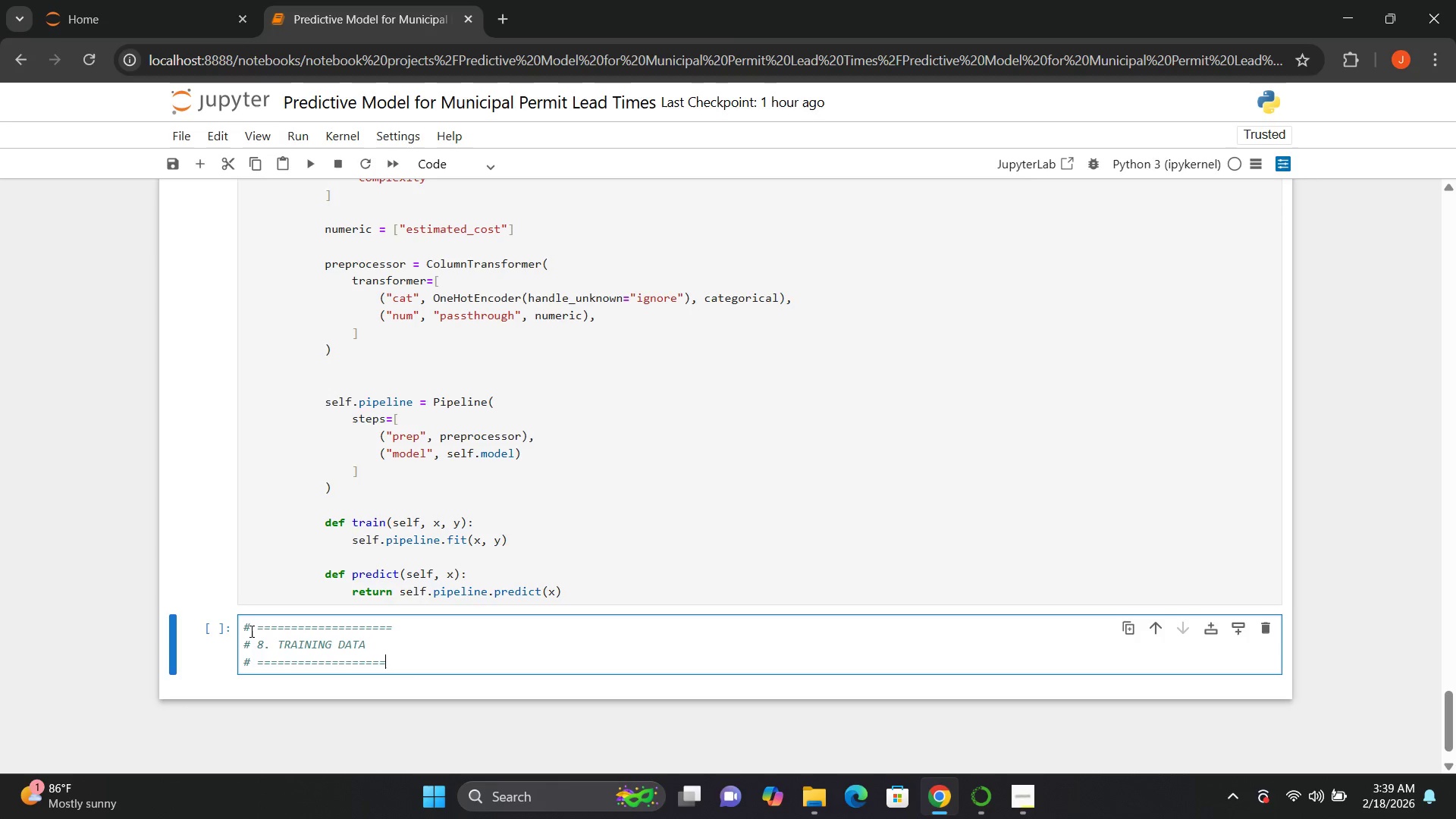 
key(Equal)
 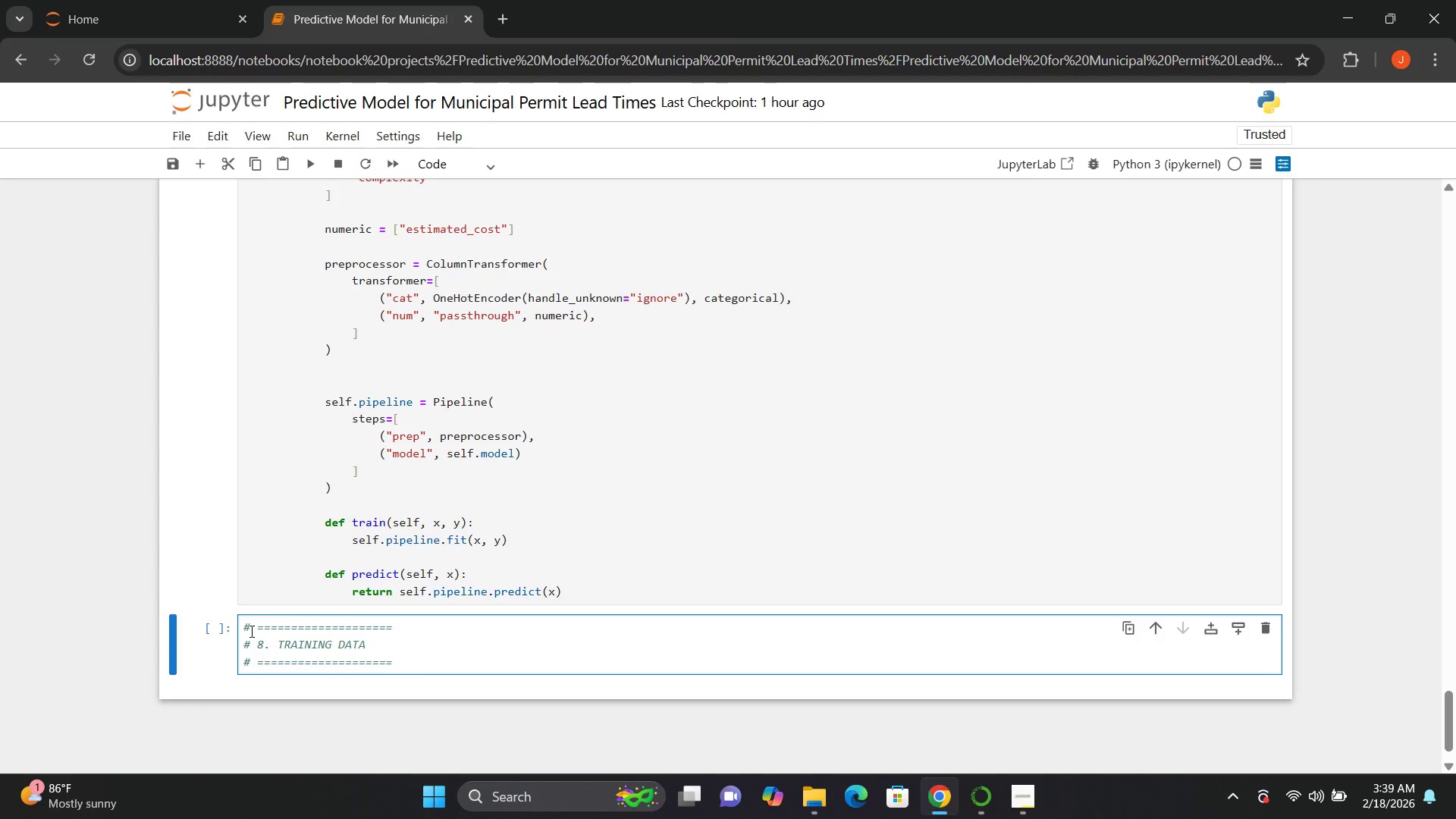 
key(Enter)
 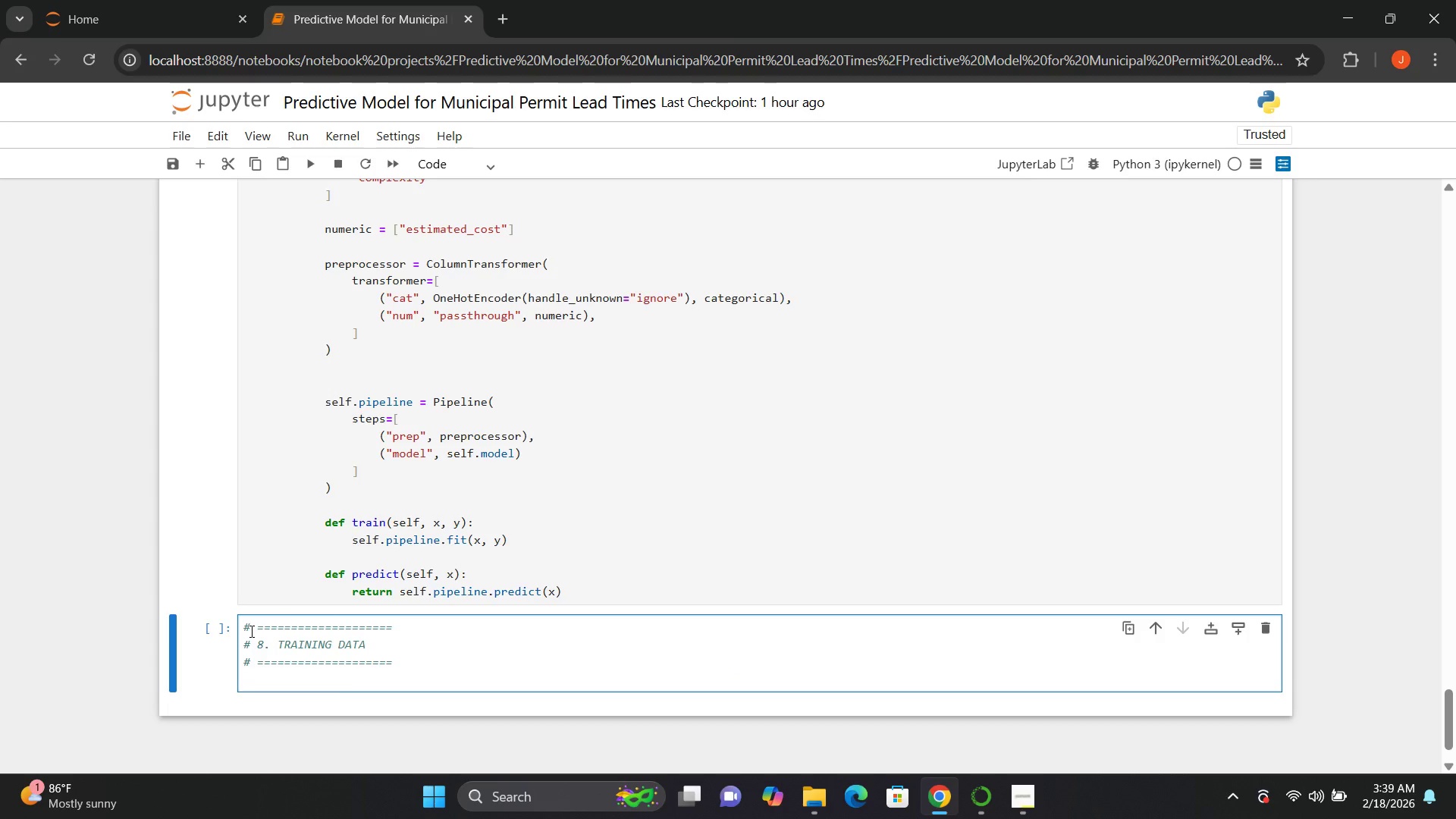 
key(Enter)
 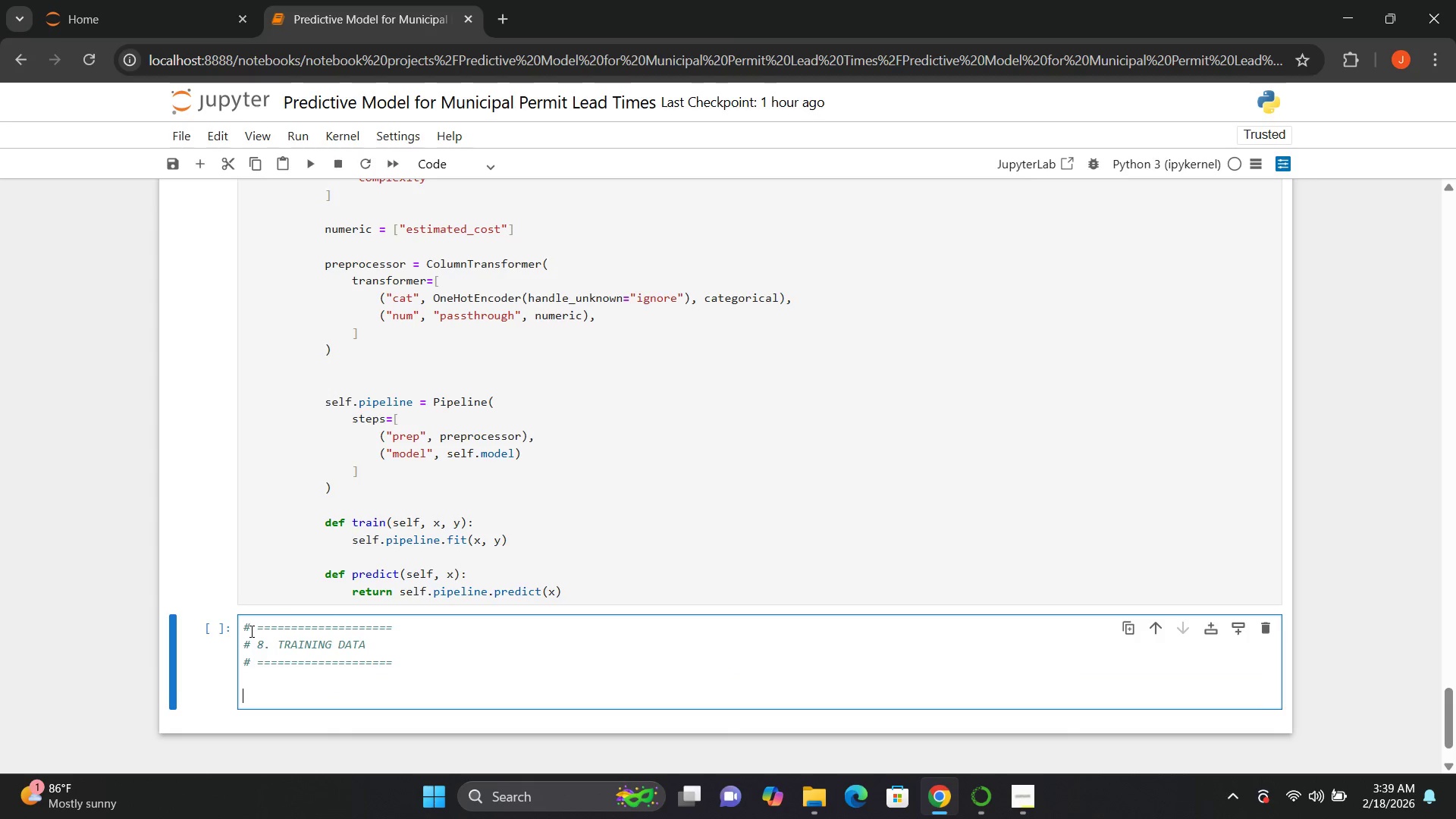 
key(Enter)
 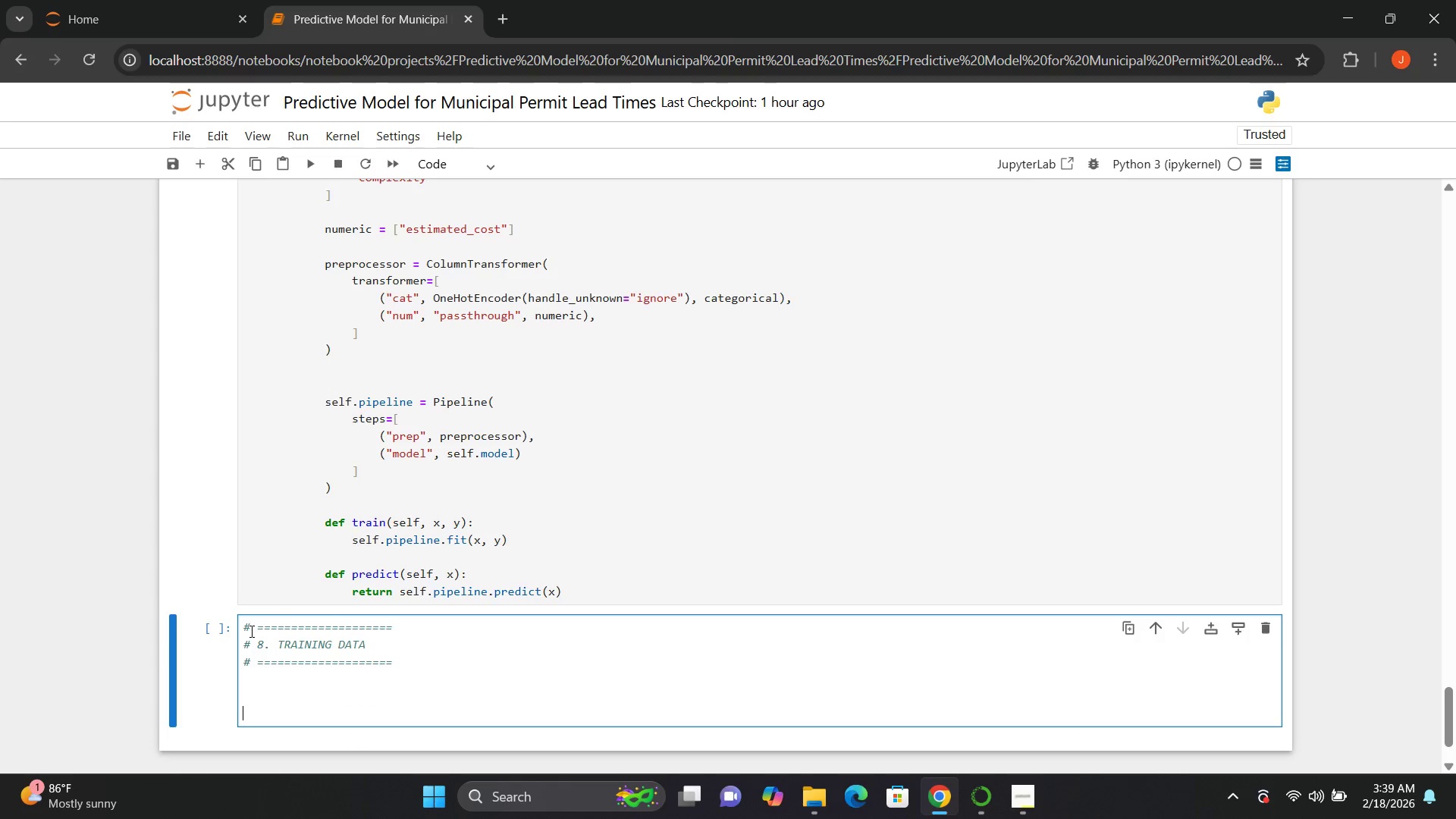 
type(featurees)
key(Backspace)
key(Backspace)
type(s = [])
 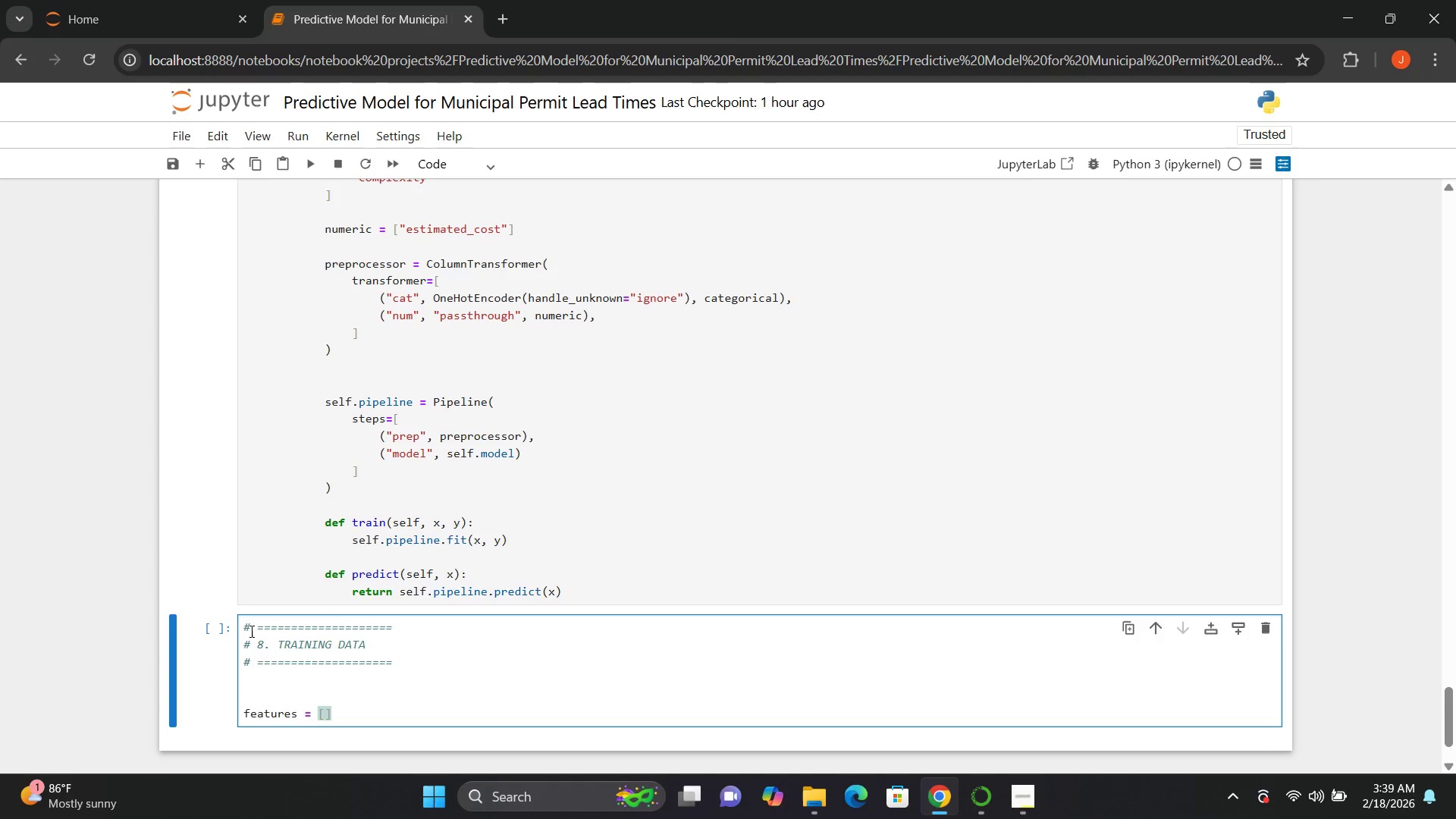 
key(ArrowLeft)
 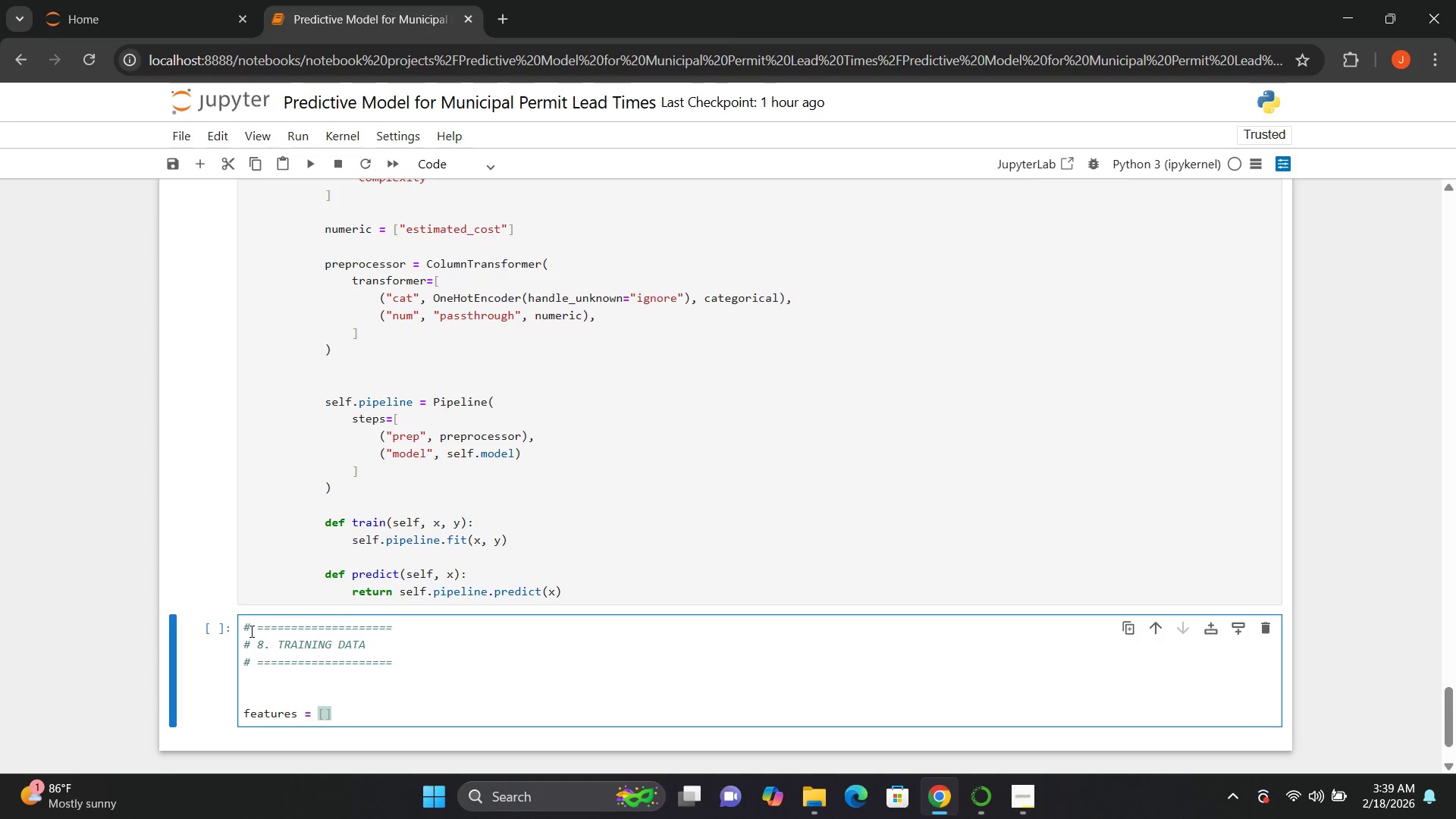 
key(Enter)
 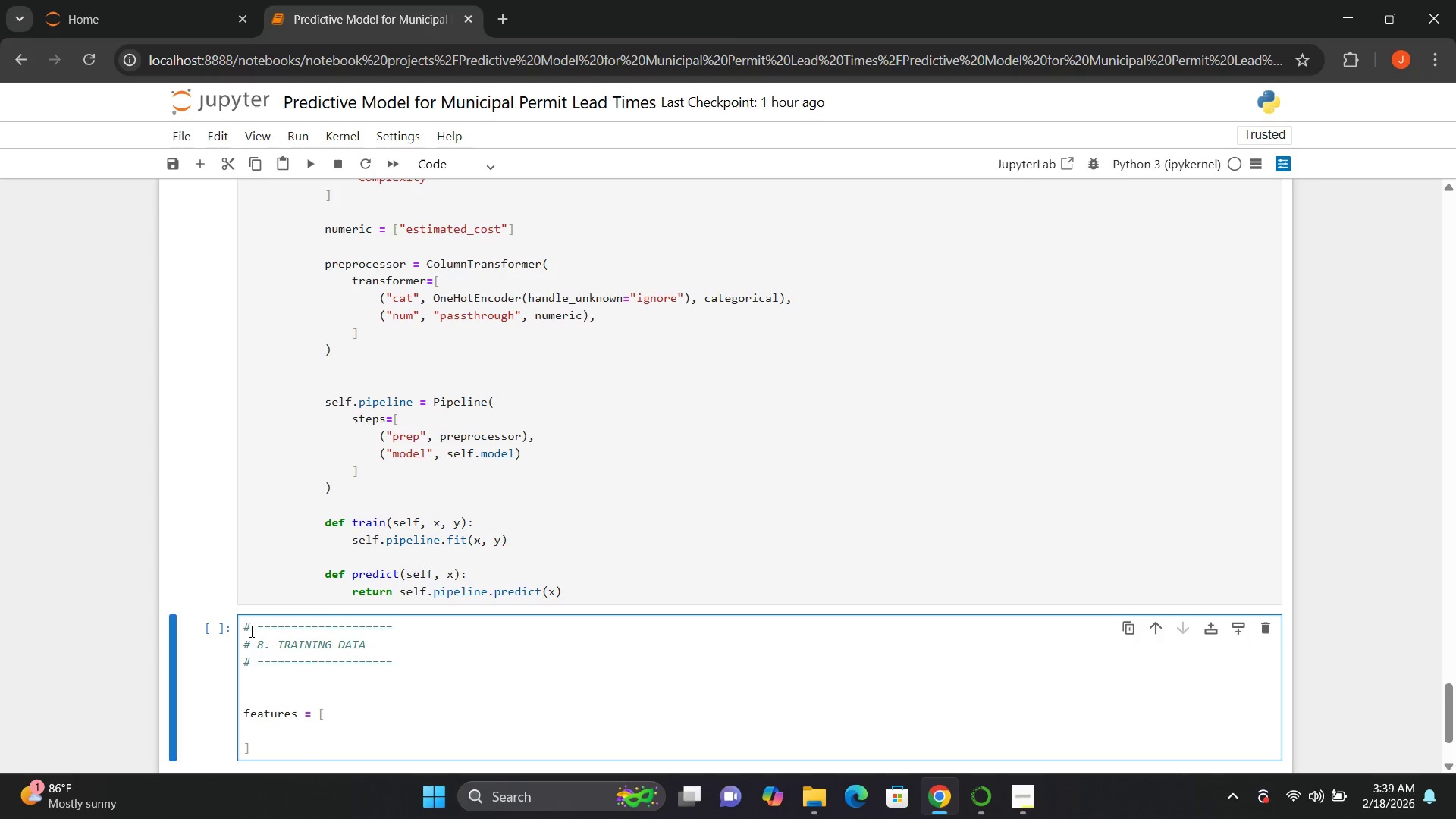 
key(Shift+Quote)
 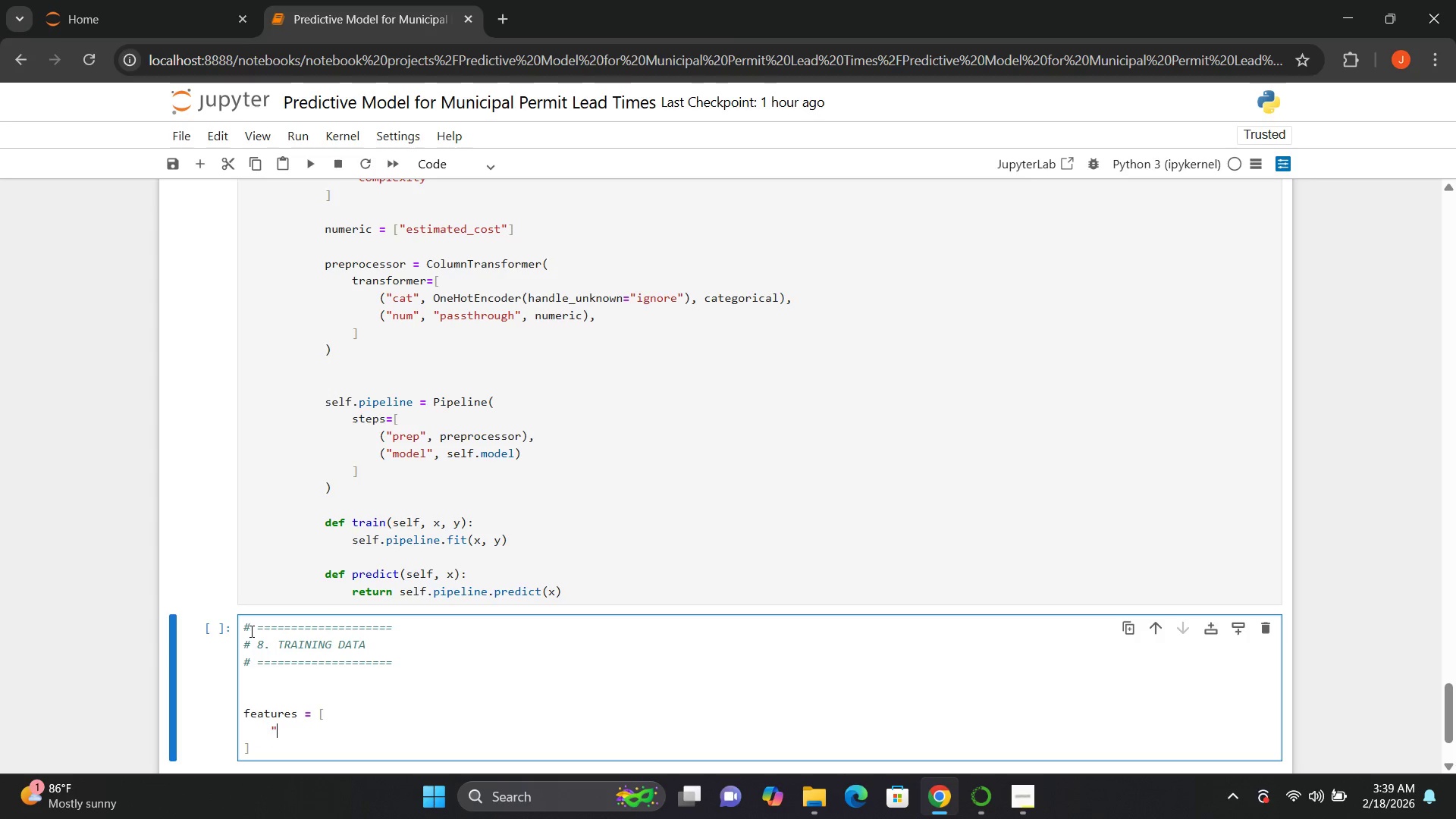 
key(Shift+Quote)
 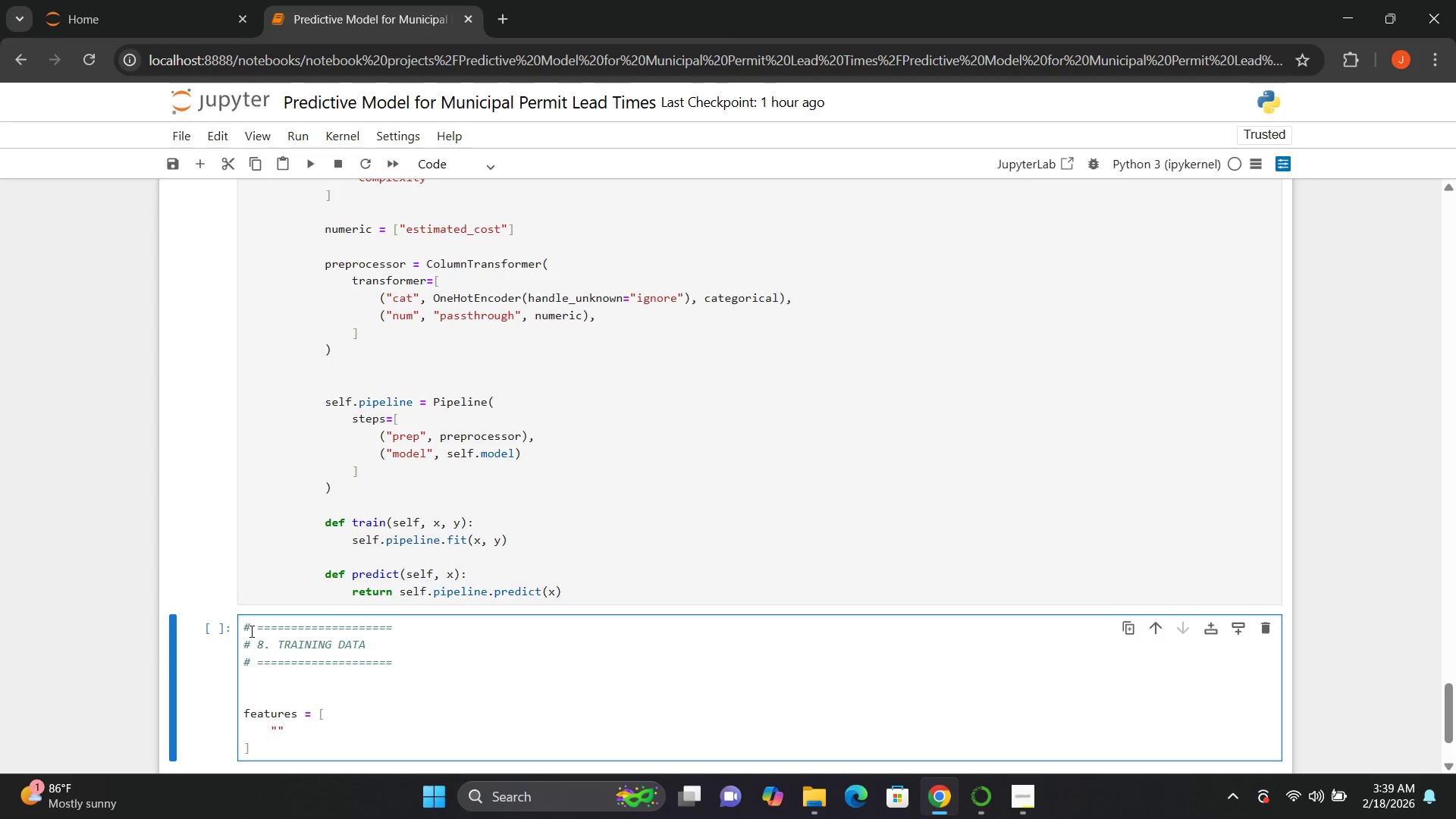 
key(ArrowLeft)
 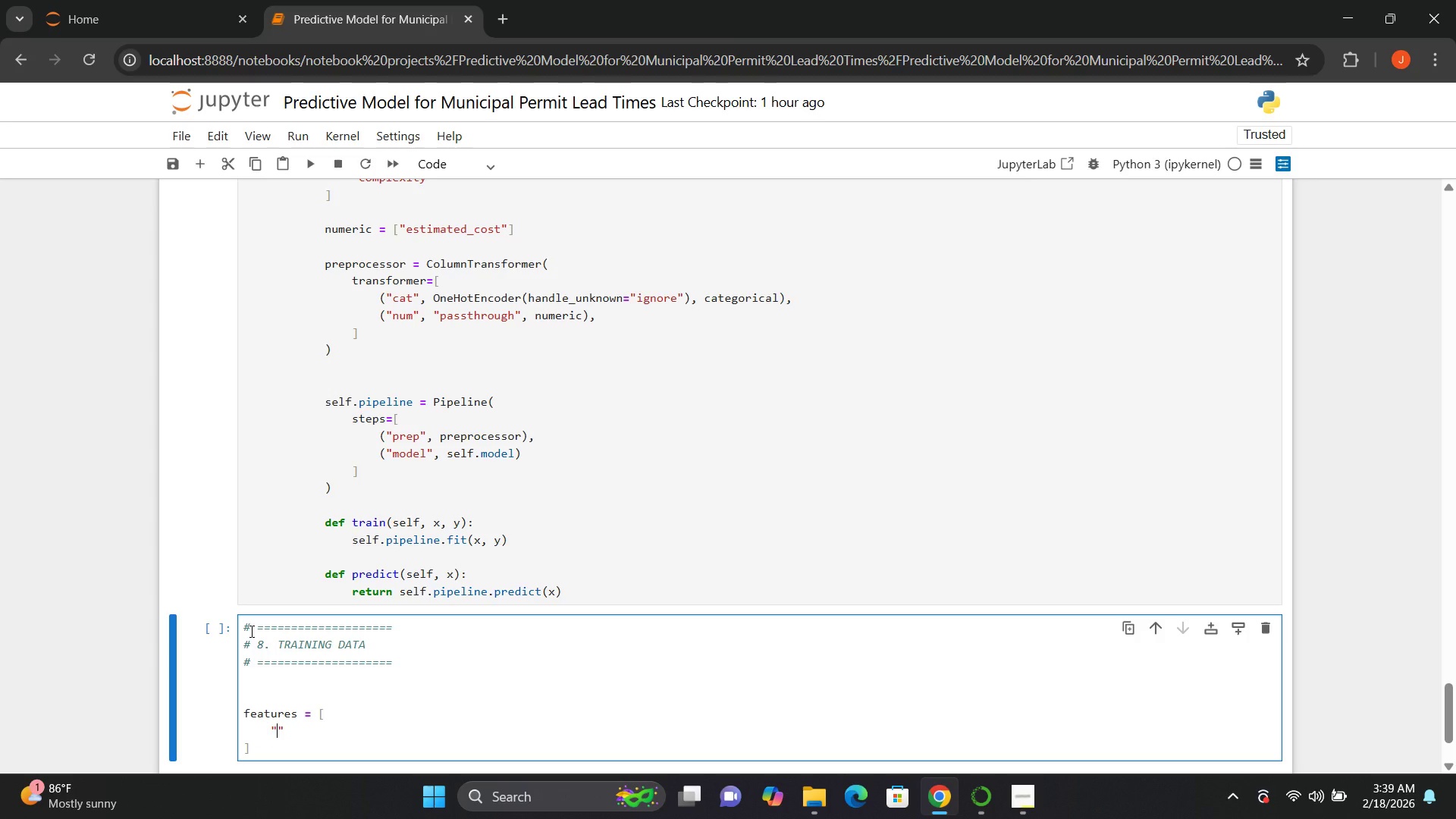 
type(permit_y)
key(Backspace)
type(type)
 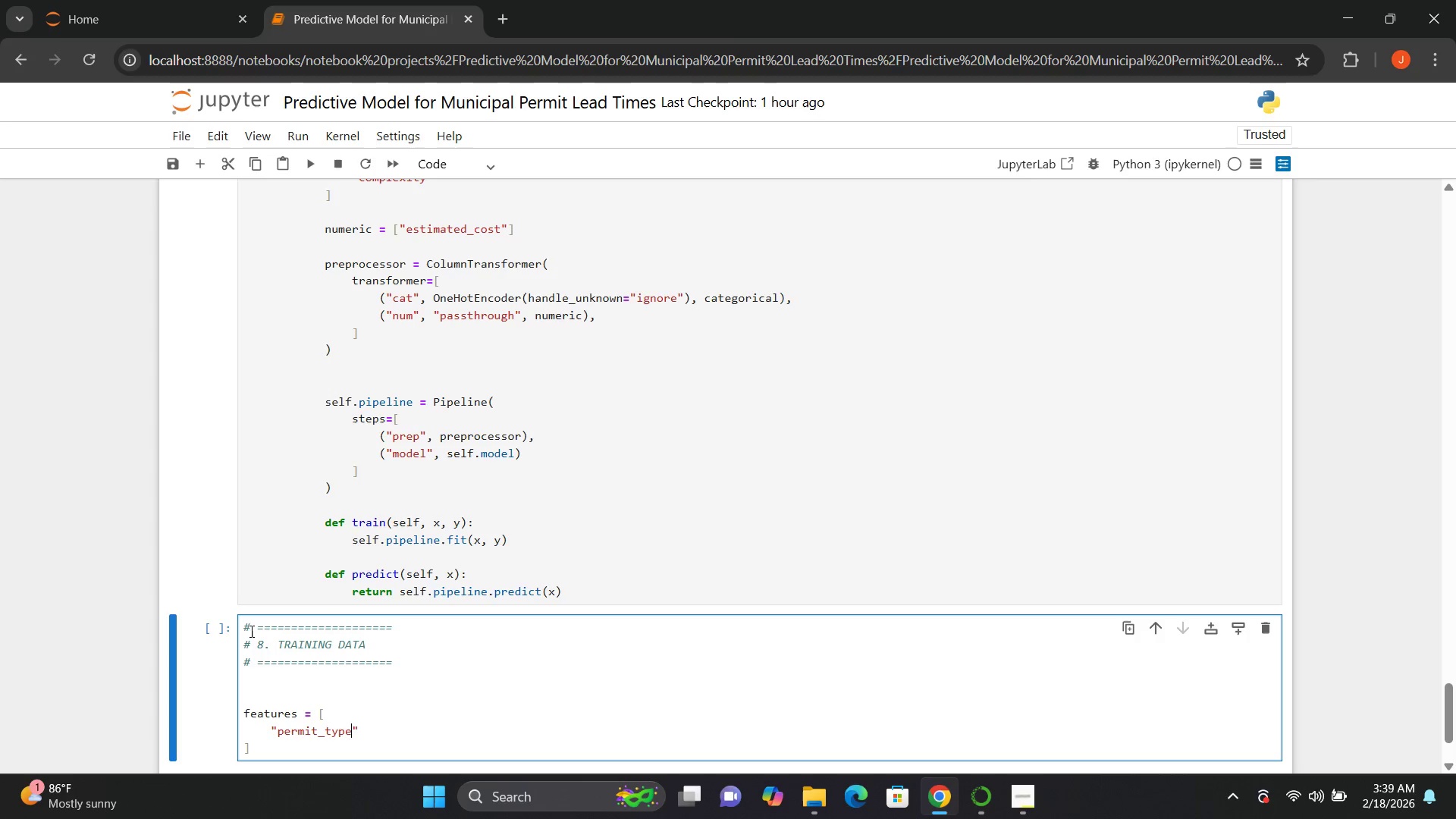 
key(ArrowRight)
 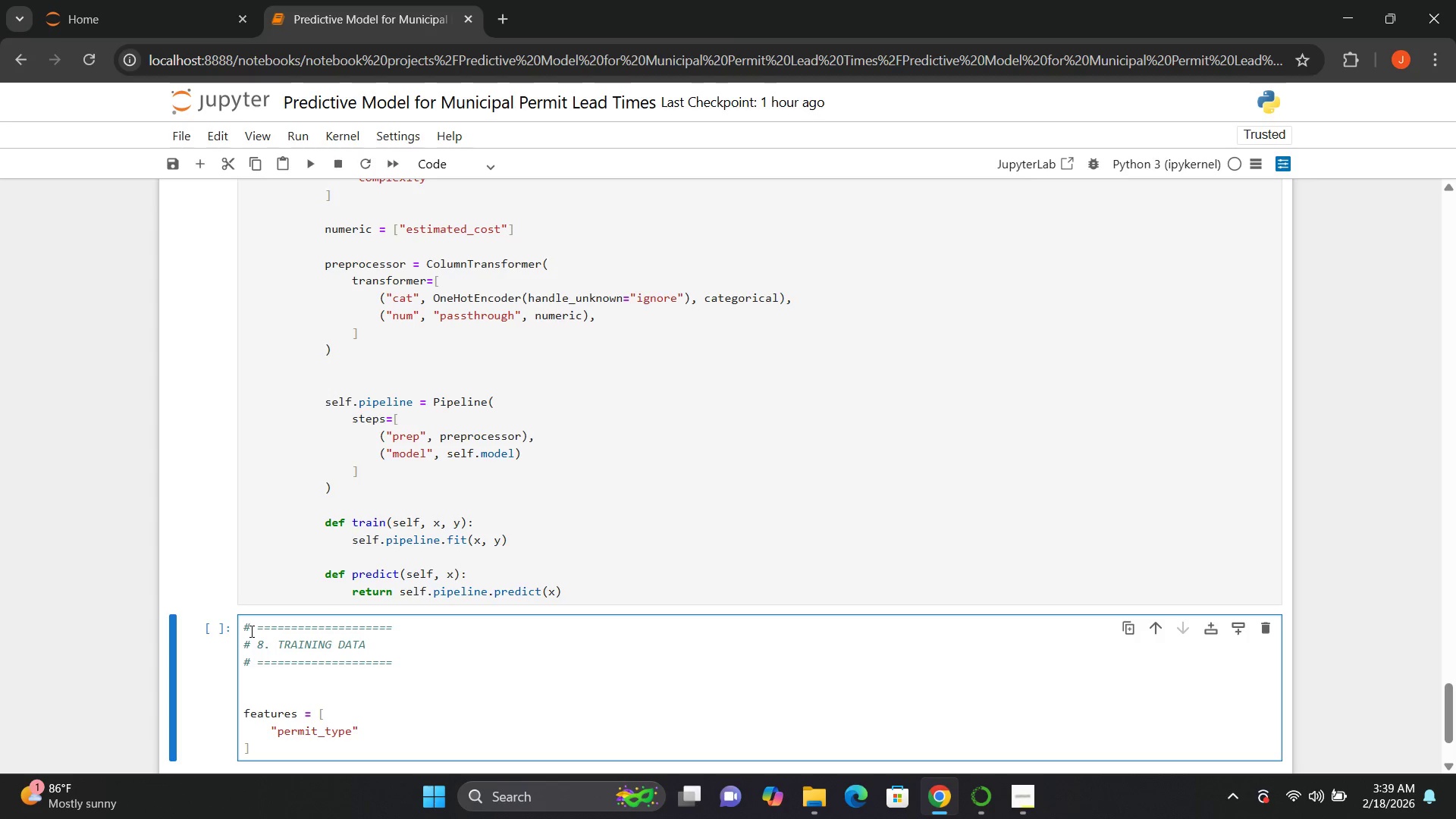 
key(Comma)
 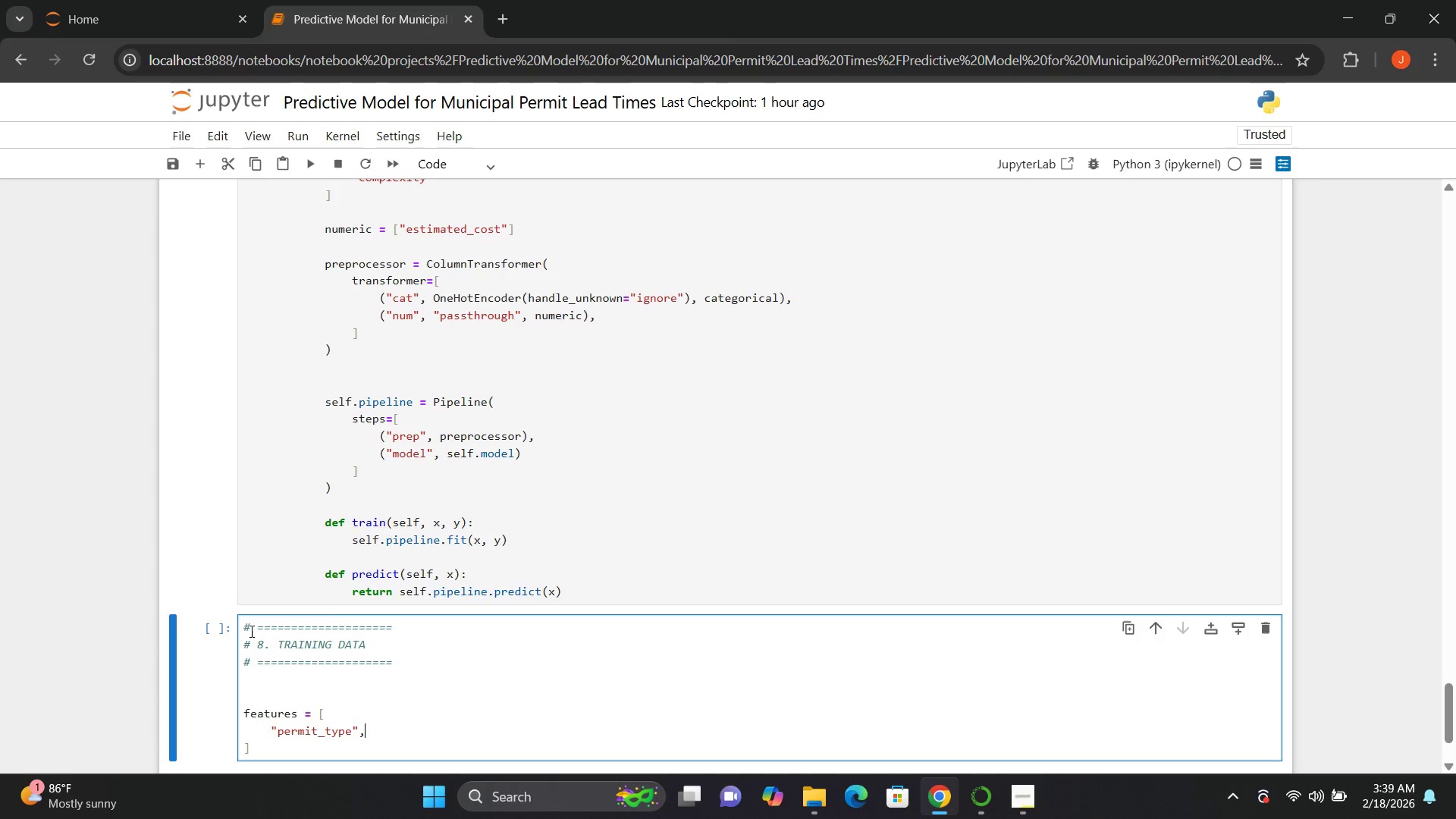 
key(Enter)
 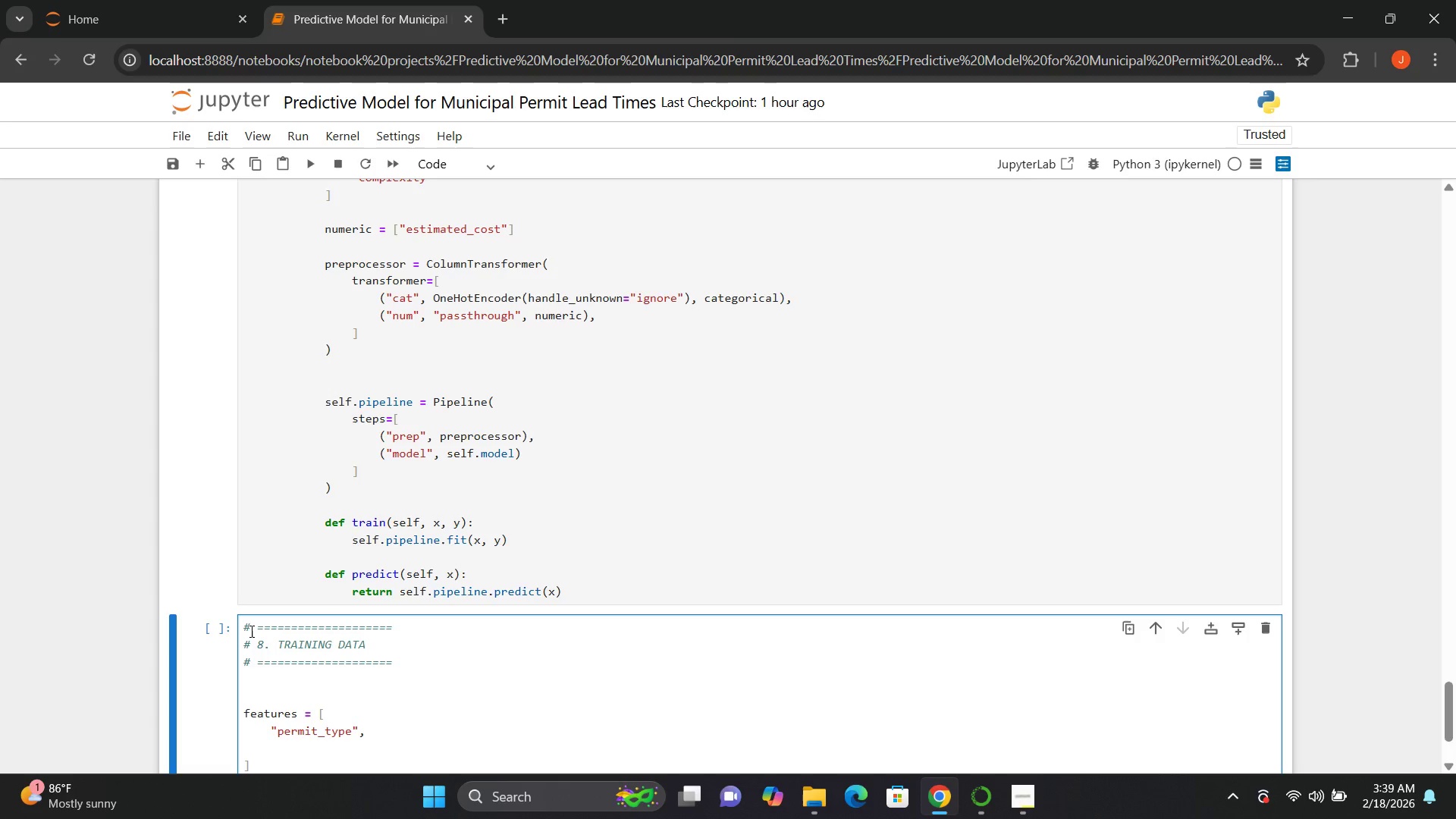 
key(Shift+Quote)
 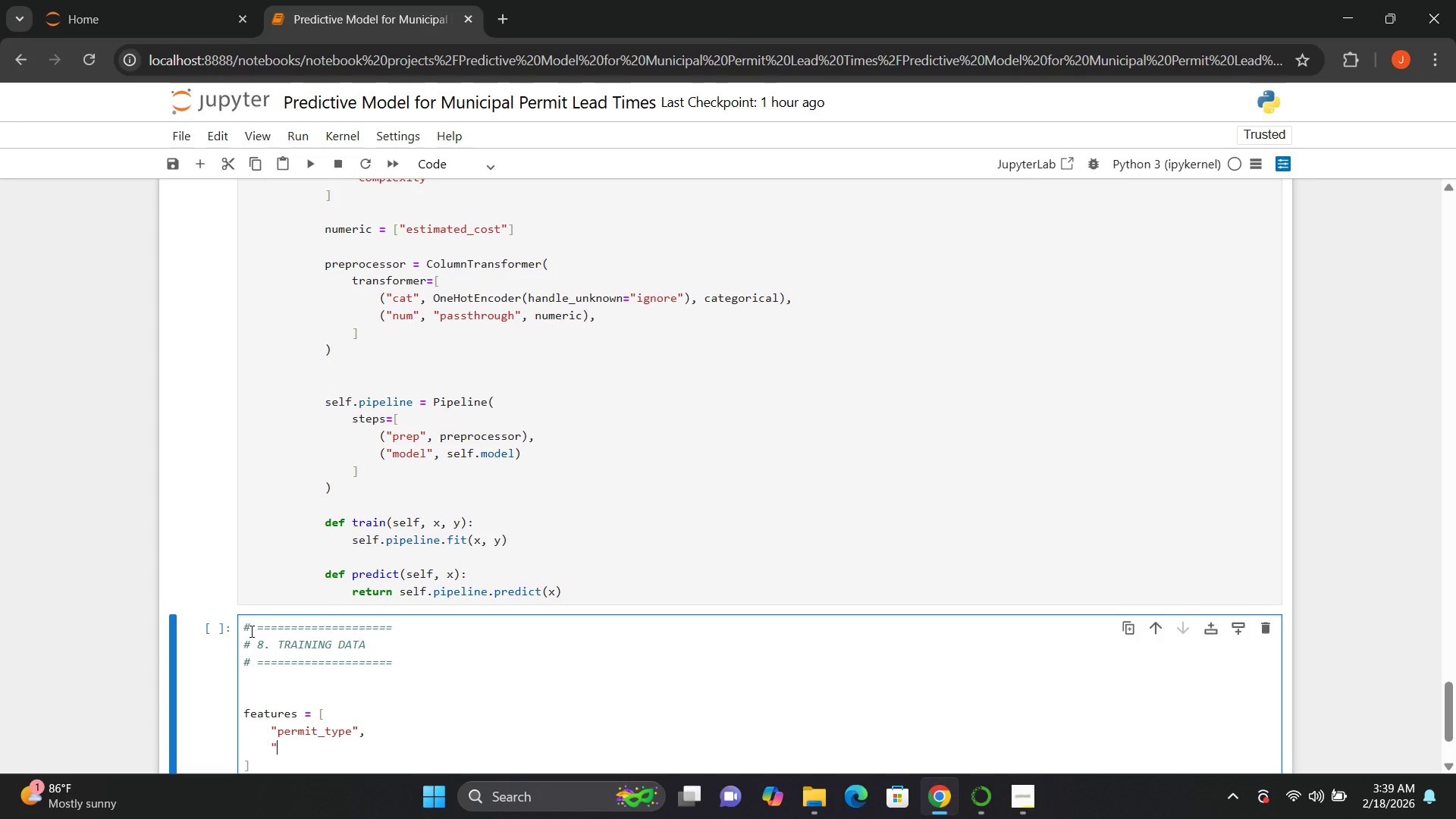 
key(Shift+Quote)
 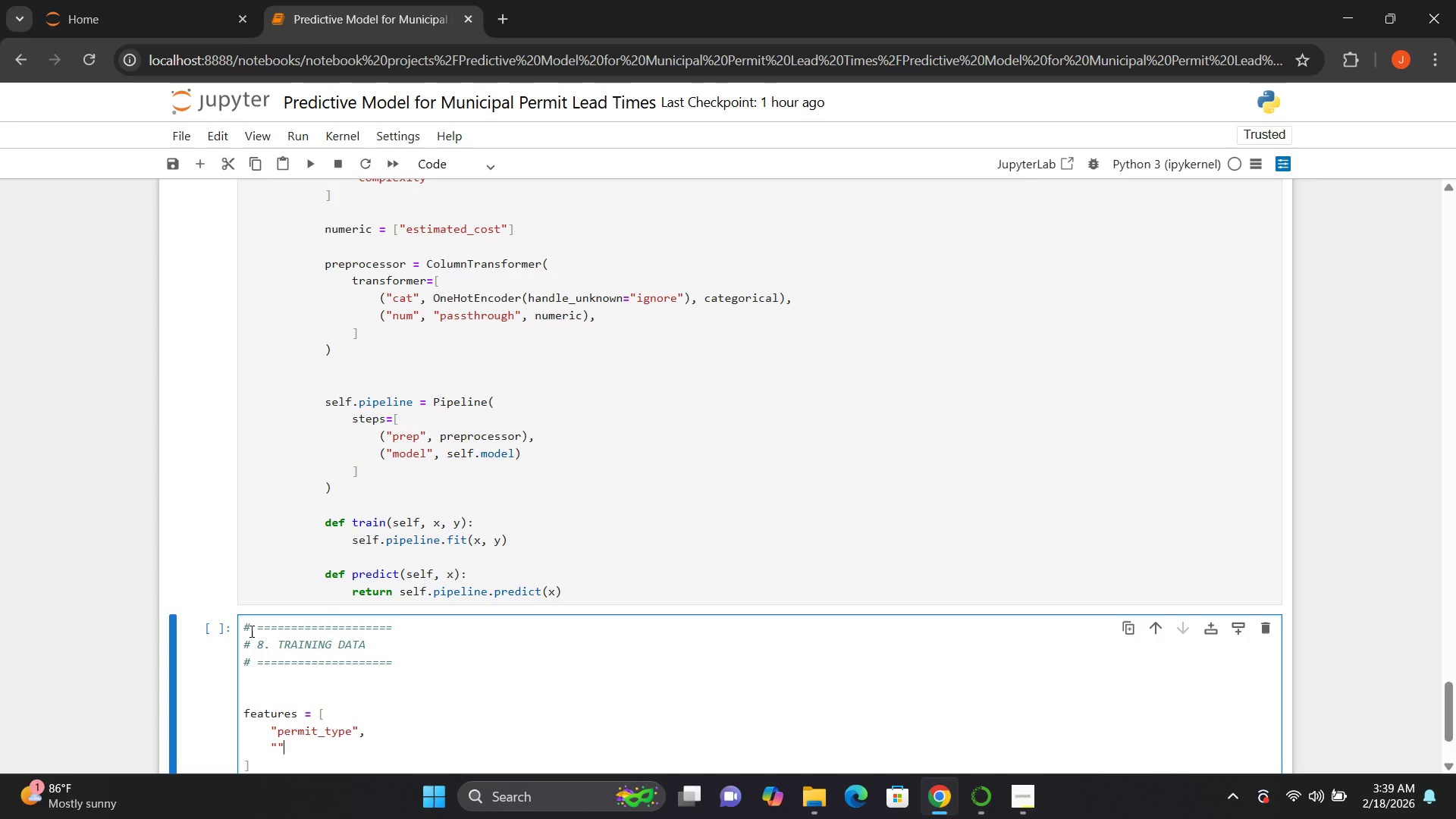 
key(ArrowLeft)
 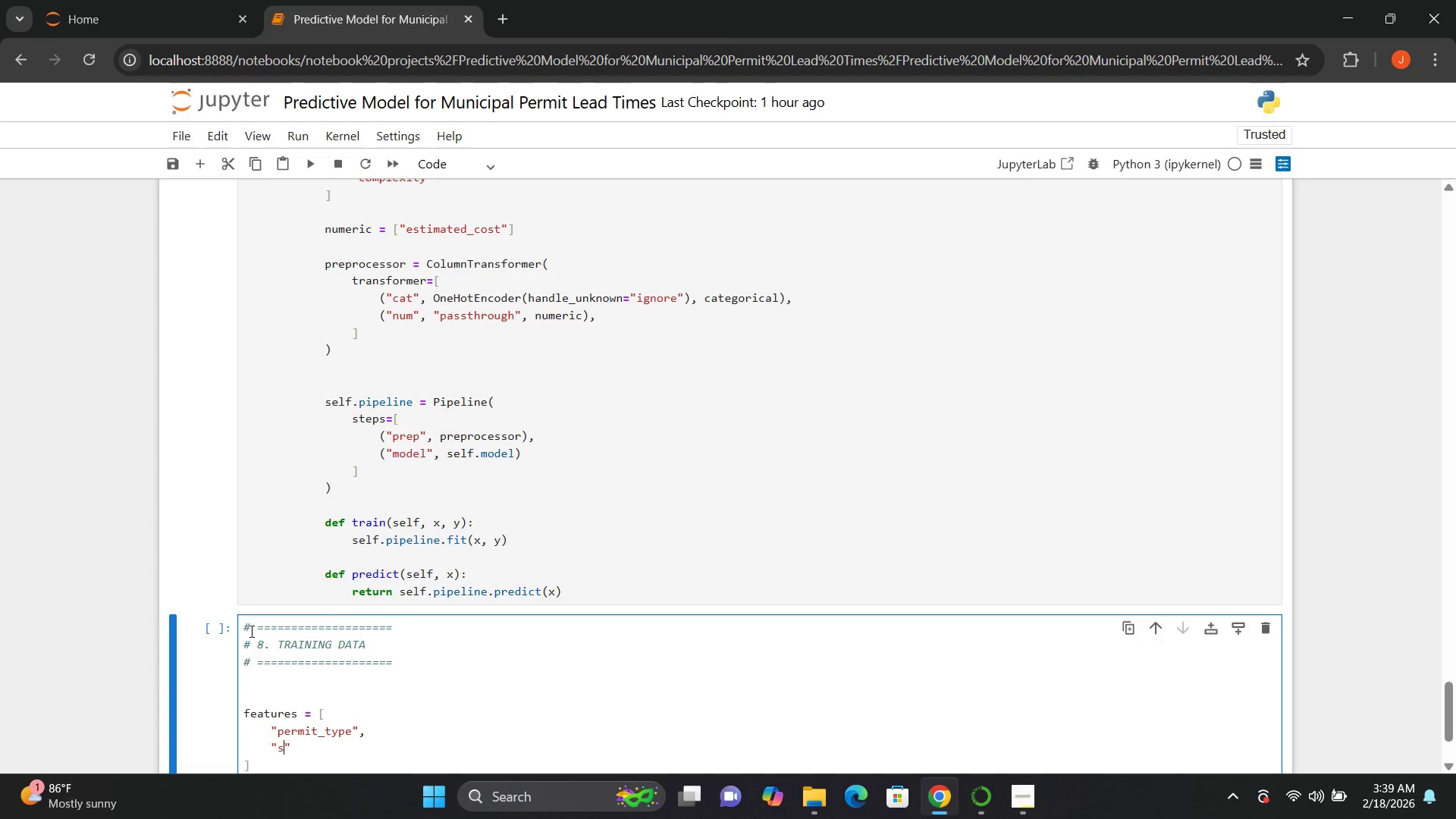 
type(season)
 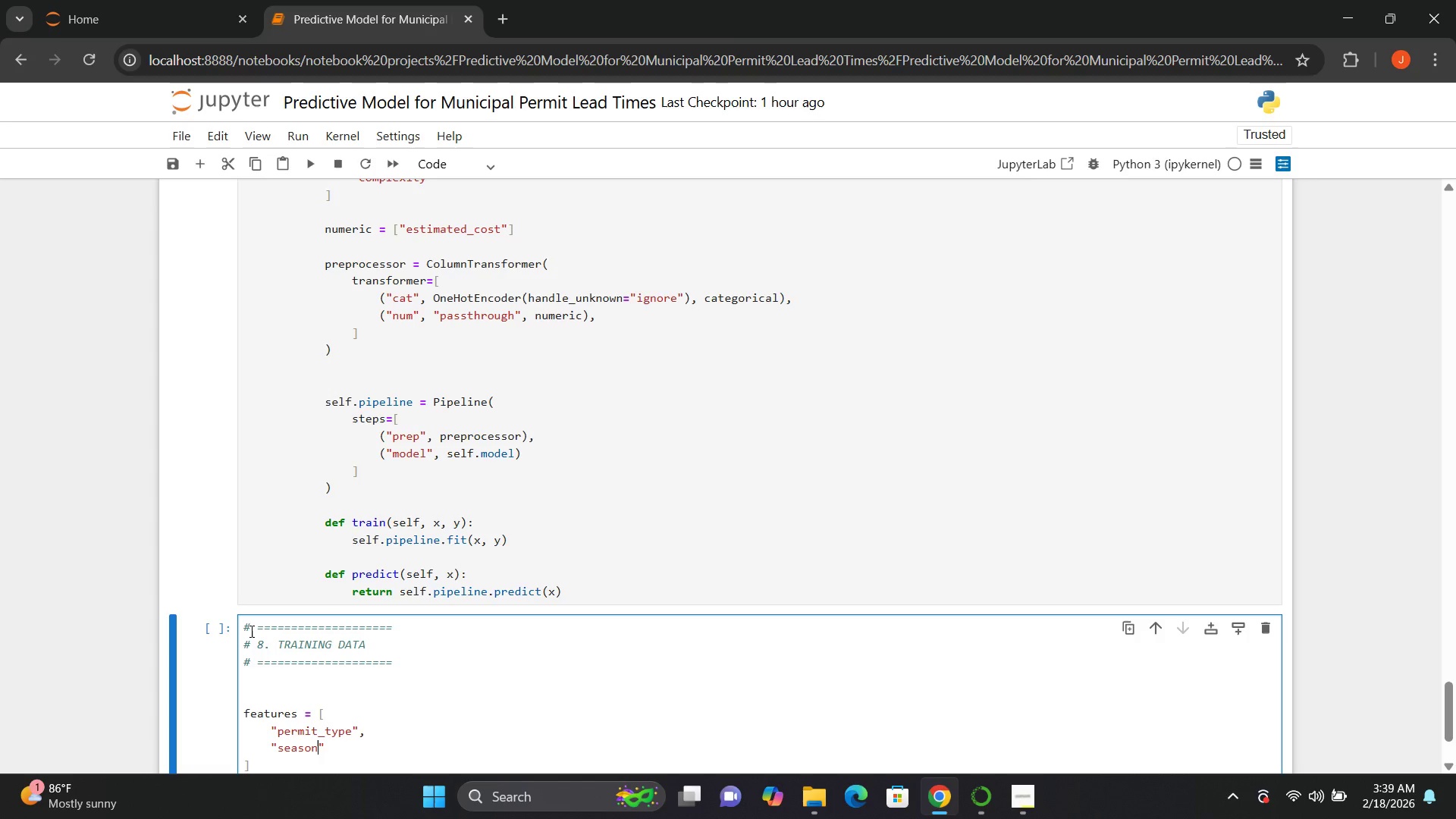 
key(ArrowRight)
 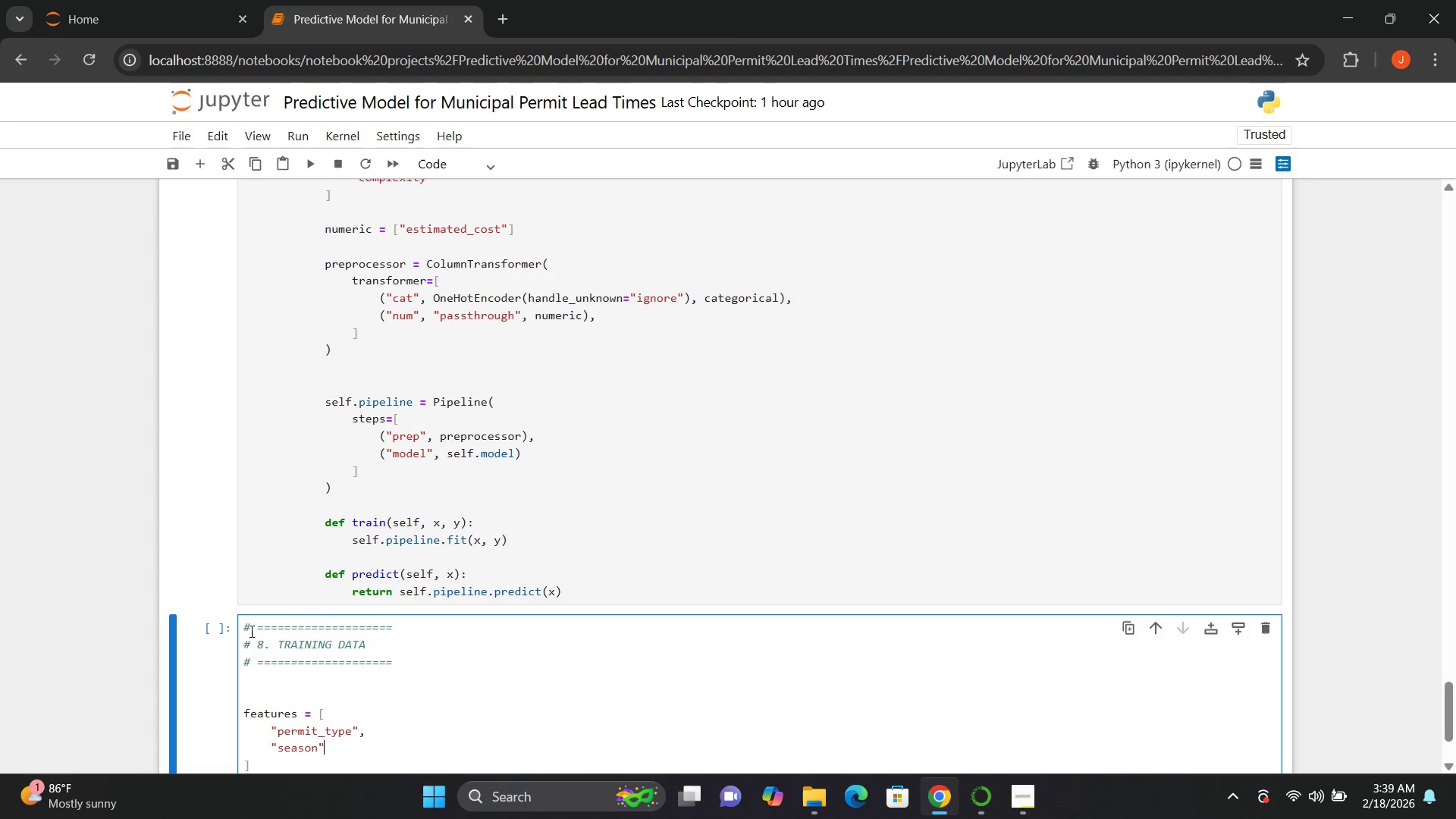 
key(Comma)
 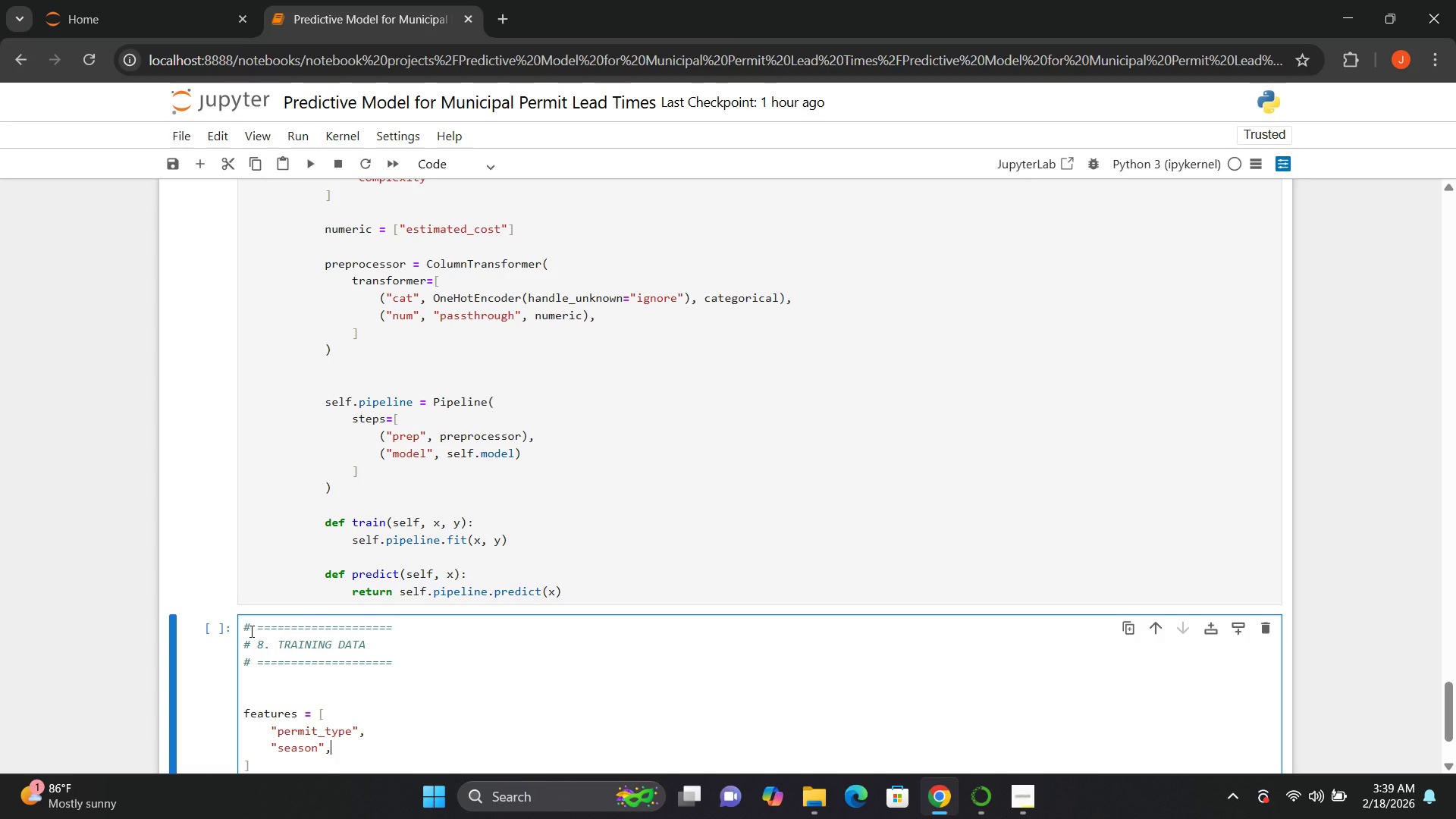 
key(Enter)
 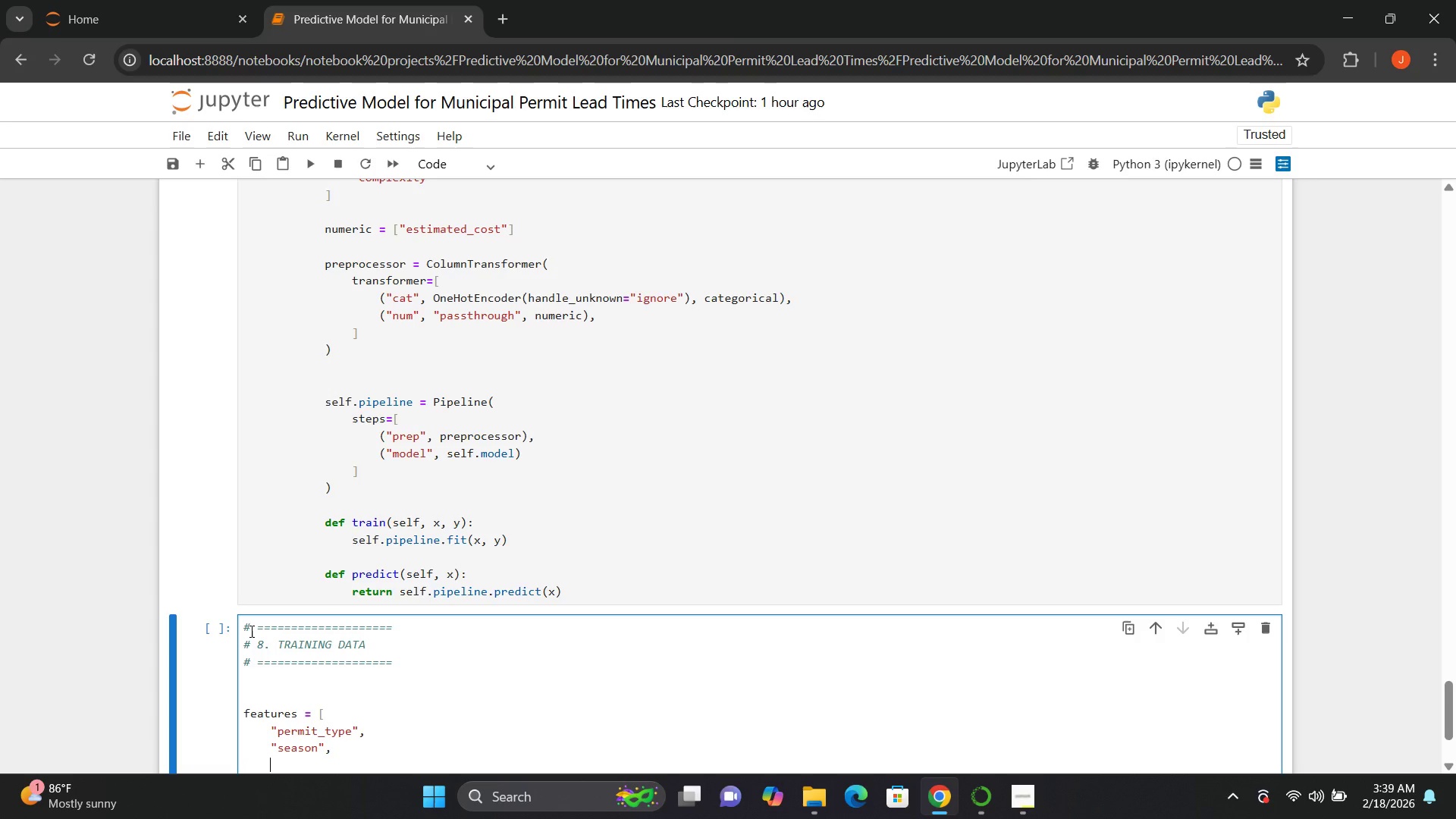 
key(Shift+Quote)
 